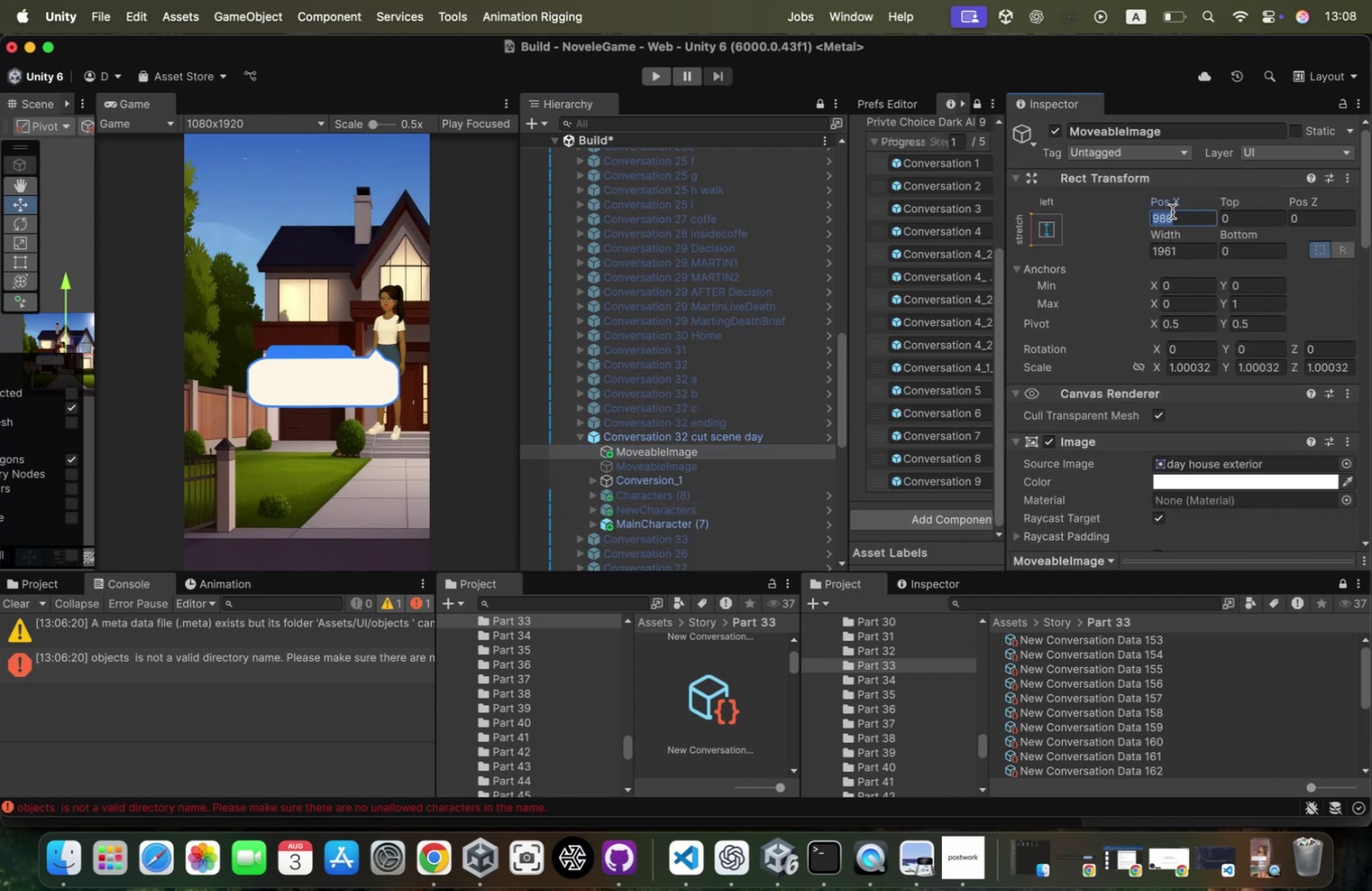 
key(Meta+V)
 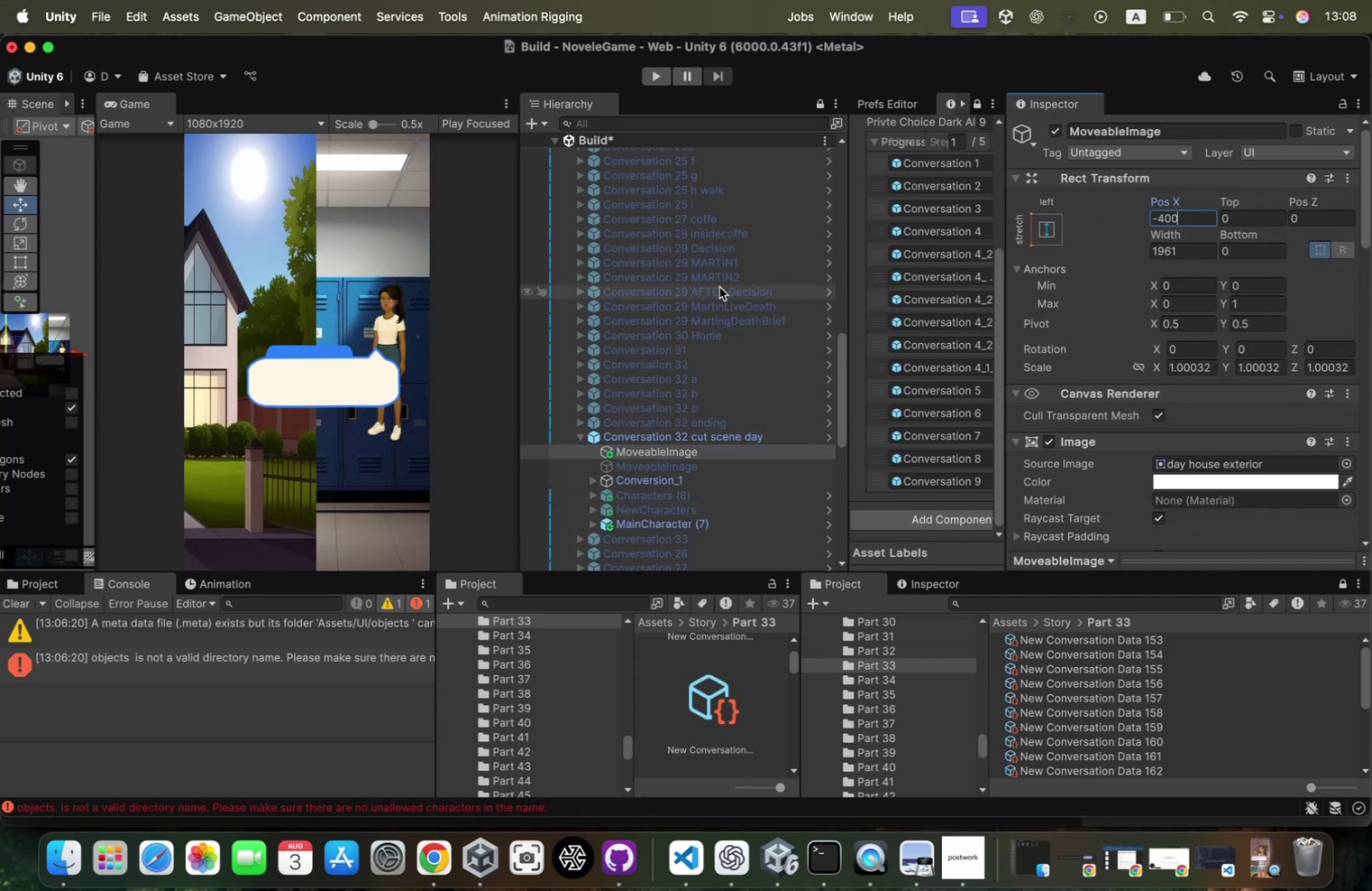 
key(Meta+Z)
 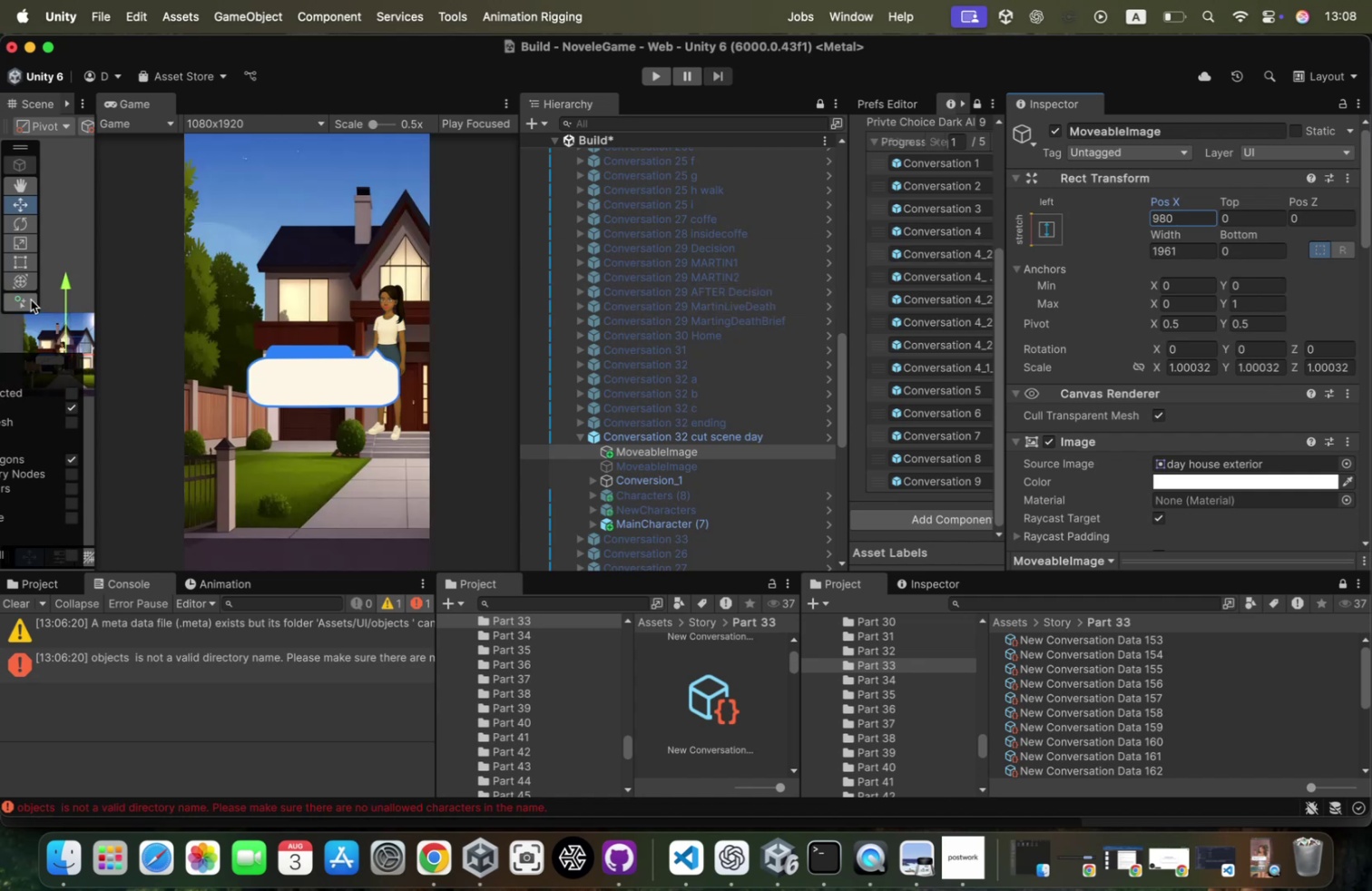 
left_click_drag(start_coordinate=[96, 300], to_coordinate=[285, 296])
 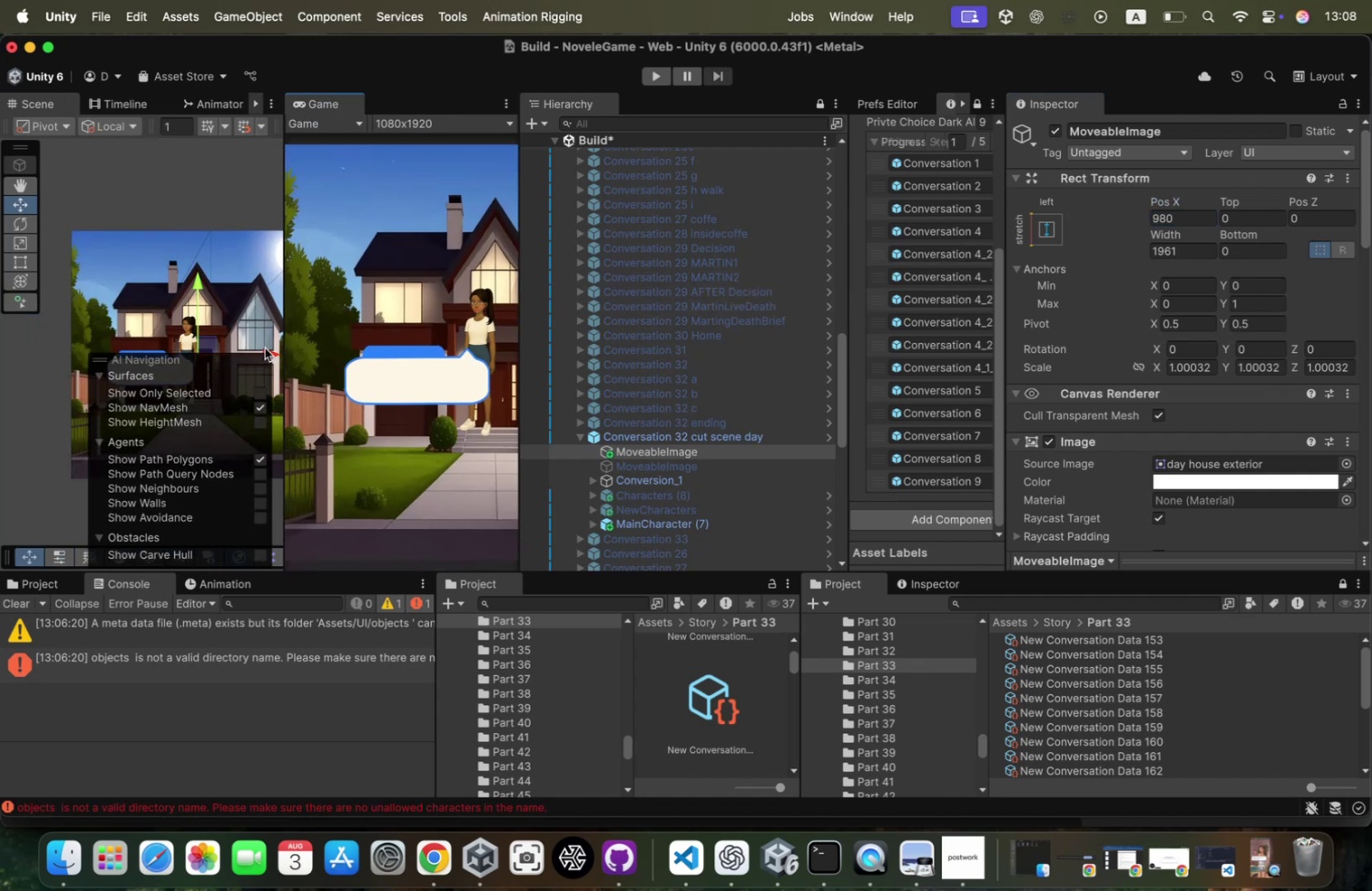 
left_click_drag(start_coordinate=[265, 349], to_coordinate=[260, 349])
 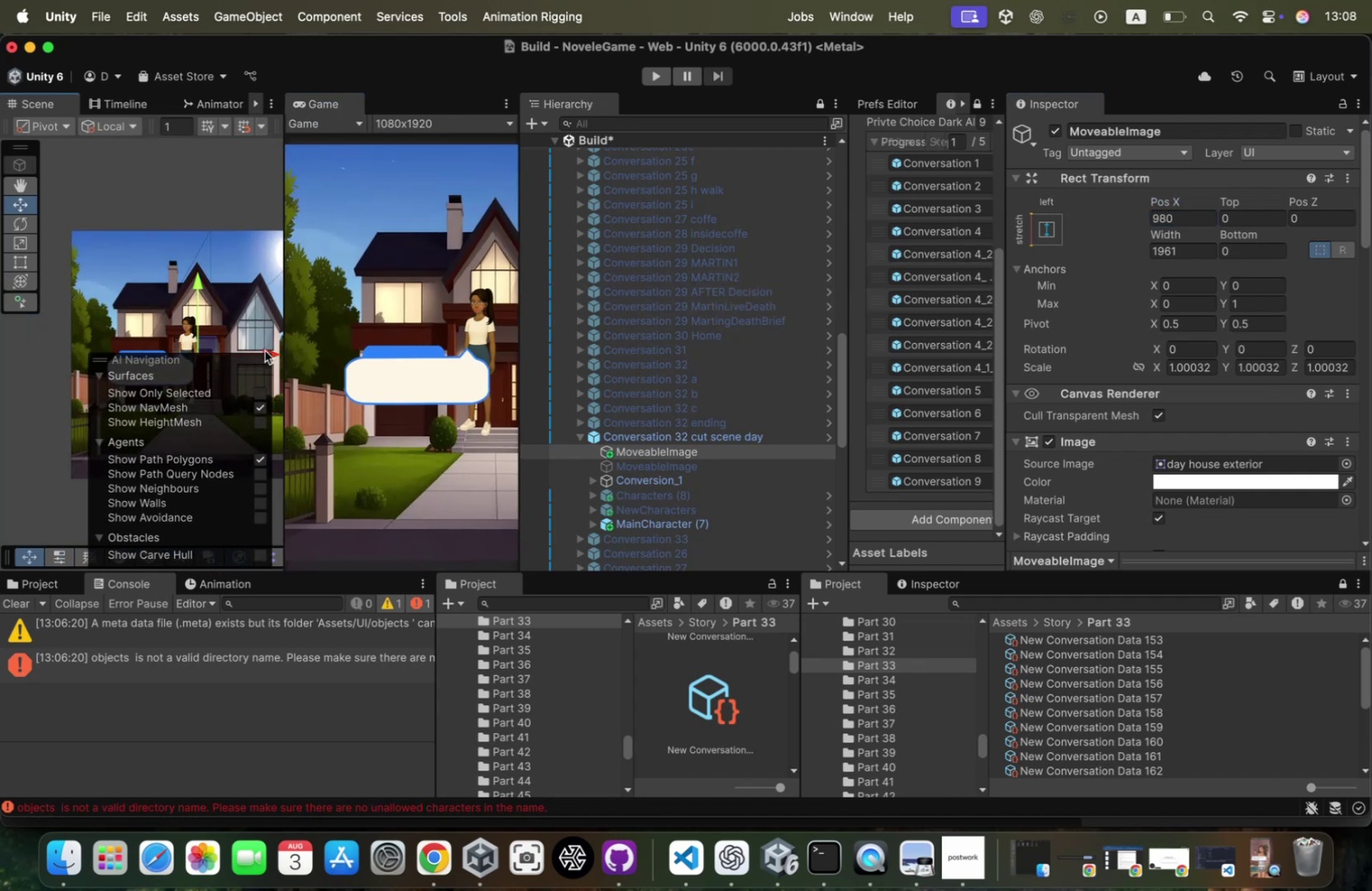 
scroll: coordinate [265, 339], scroll_direction: down, amount: 44.0
 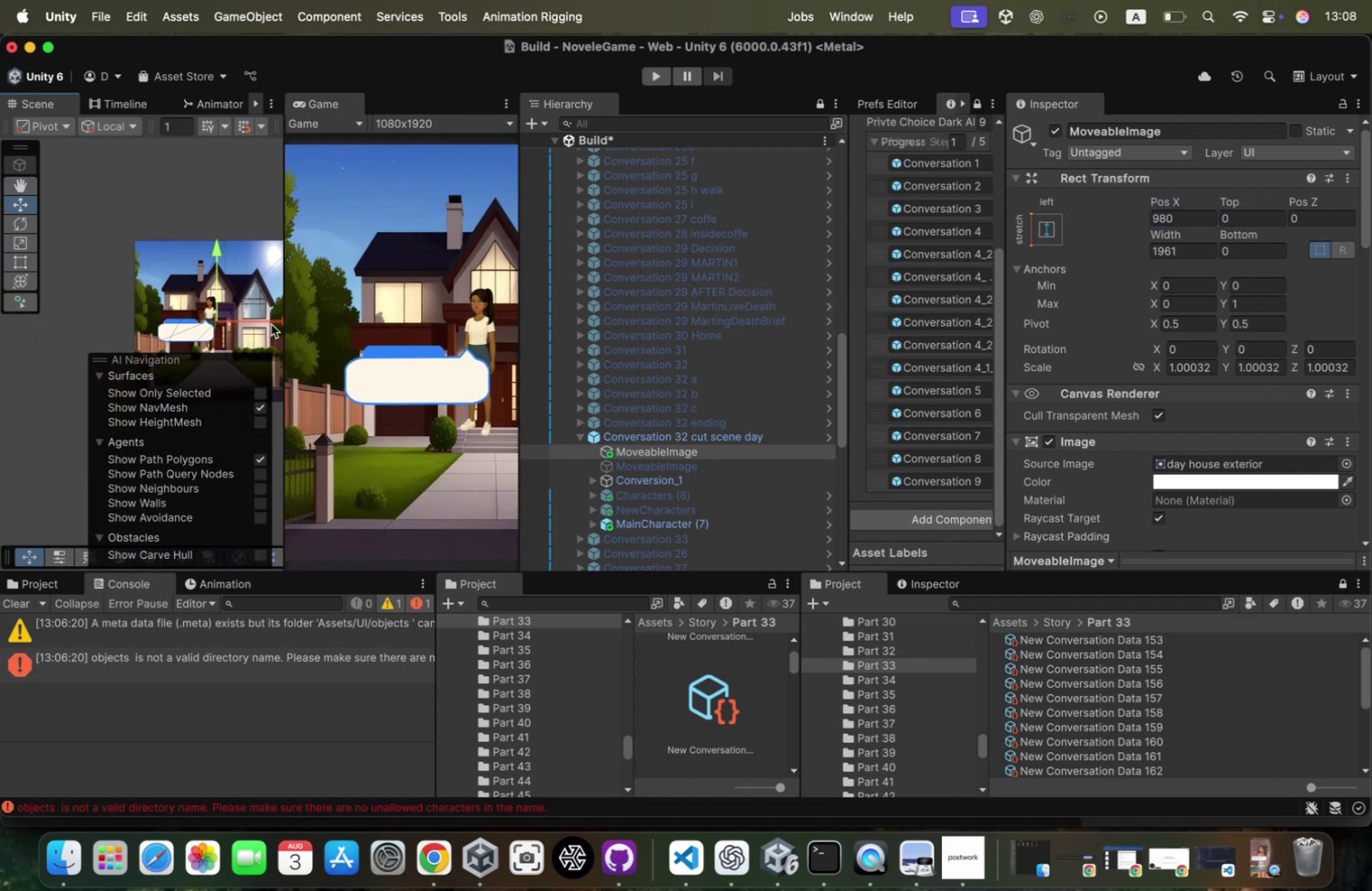 
left_click_drag(start_coordinate=[273, 324], to_coordinate=[239, 328])
 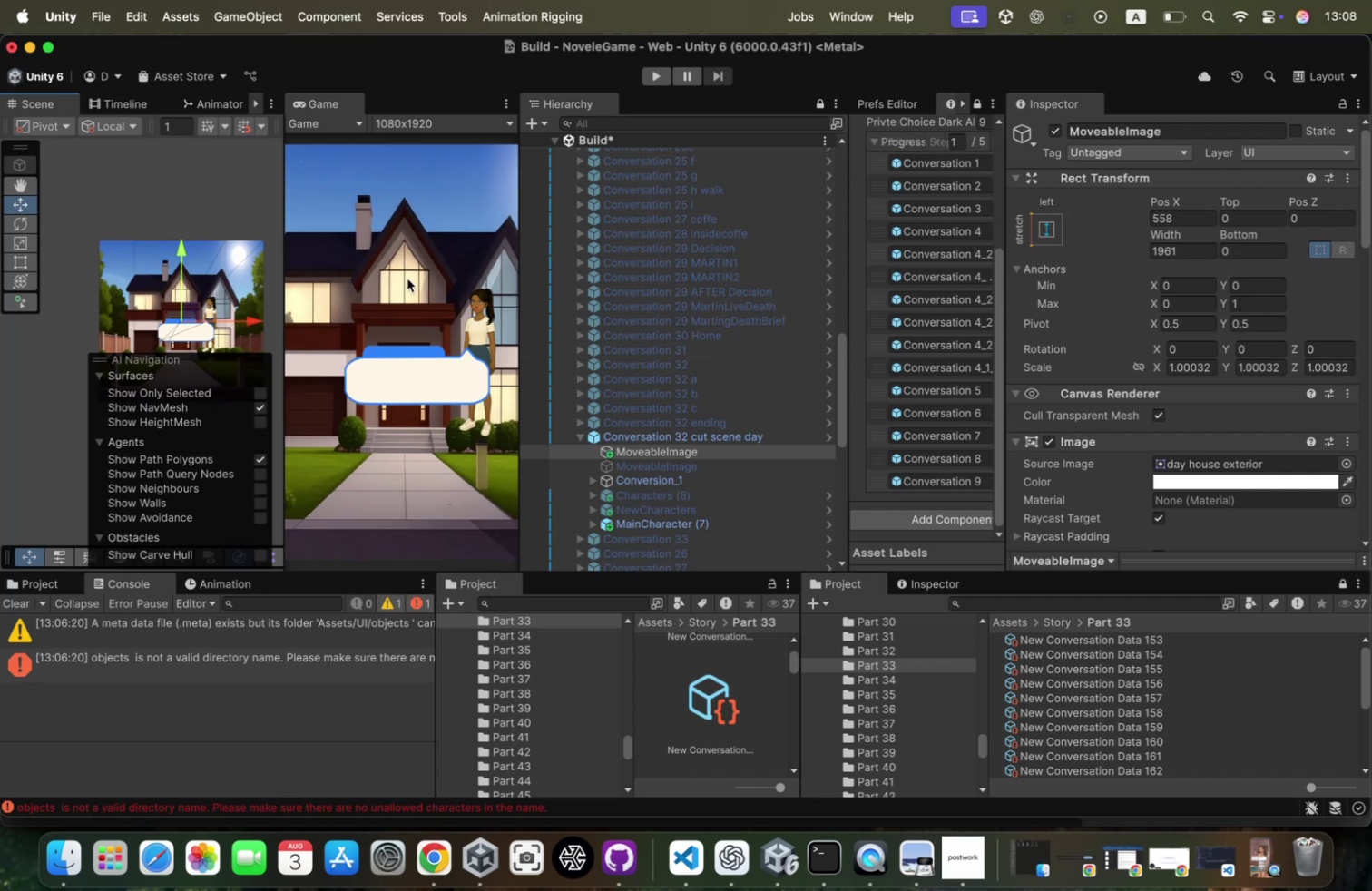 
scroll: coordinate [1272, 381], scroll_direction: down, amount: 104.0
 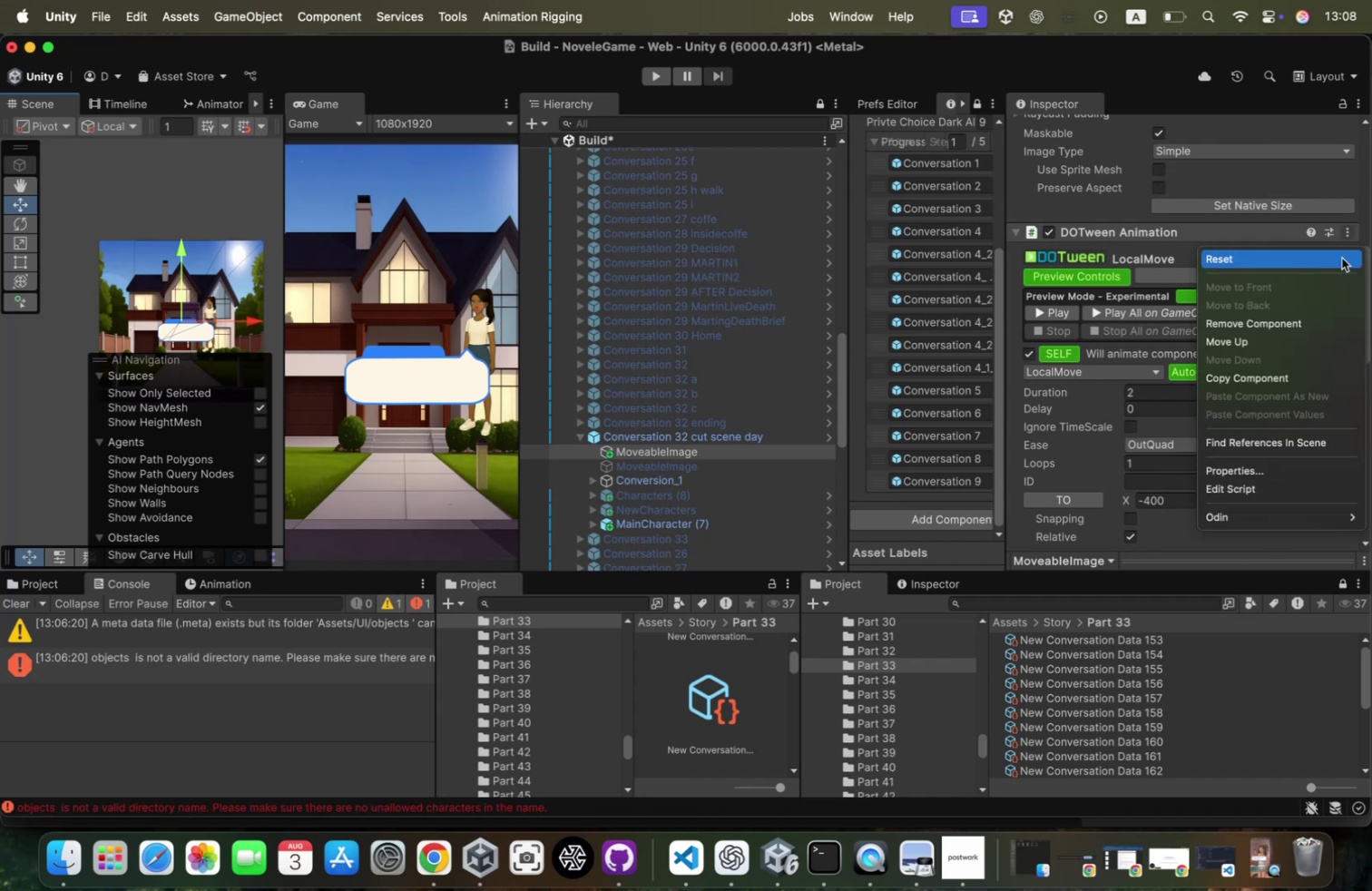 
left_click([1315, 318])
 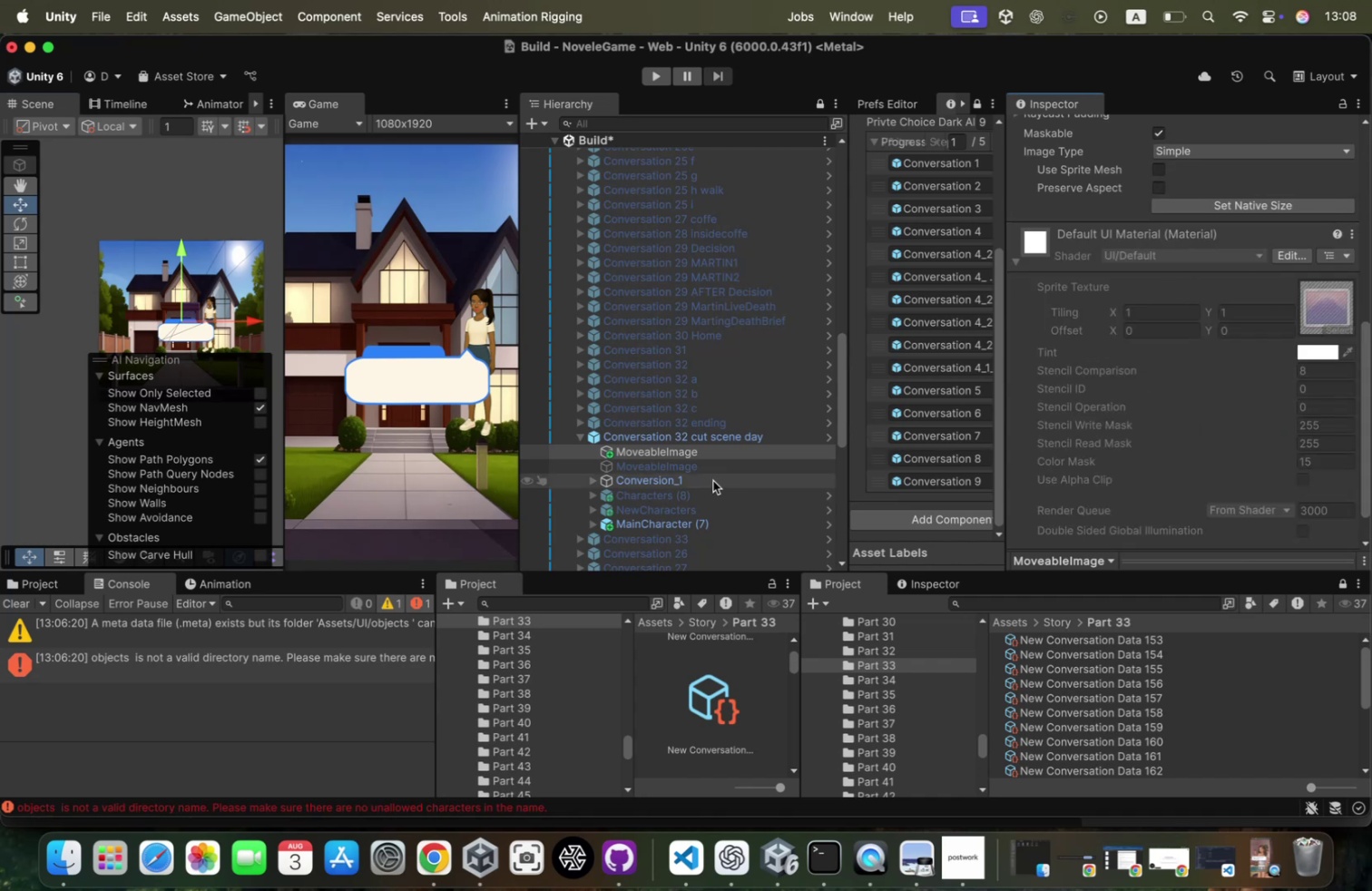 
left_click([713, 480])
 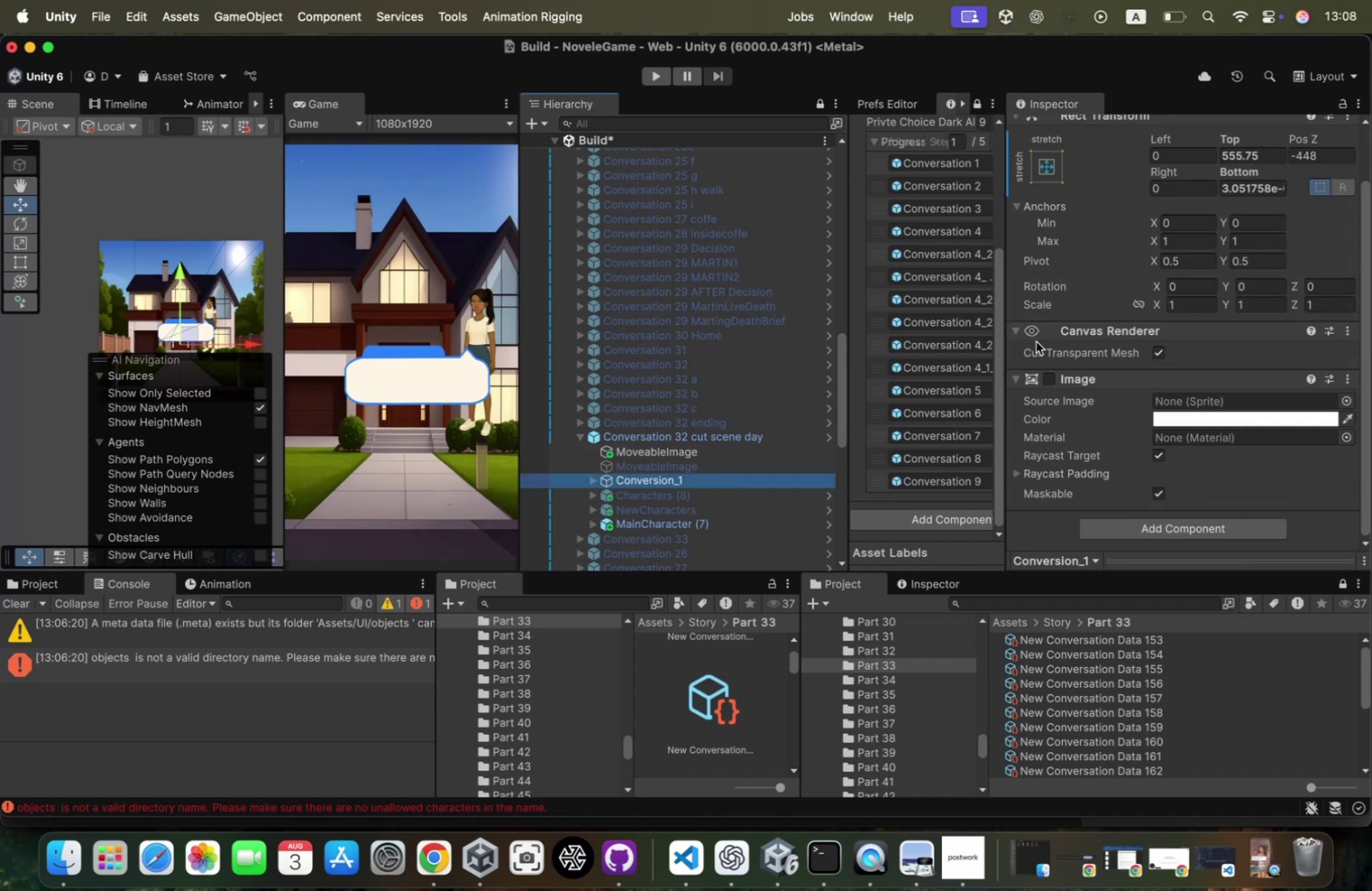 
scroll: coordinate [1036, 341], scroll_direction: up, amount: 86.0
 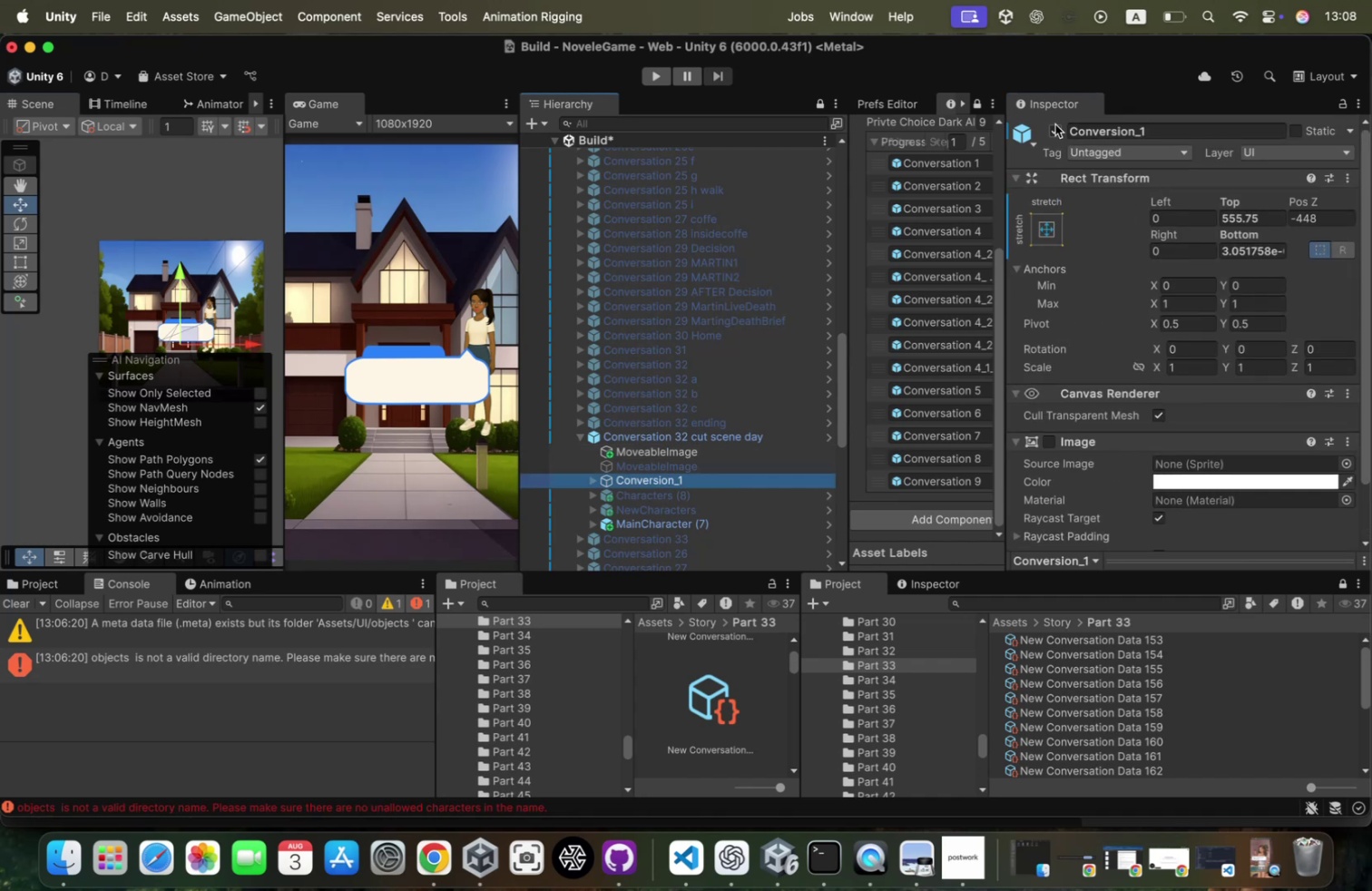 
left_click([1055, 124])
 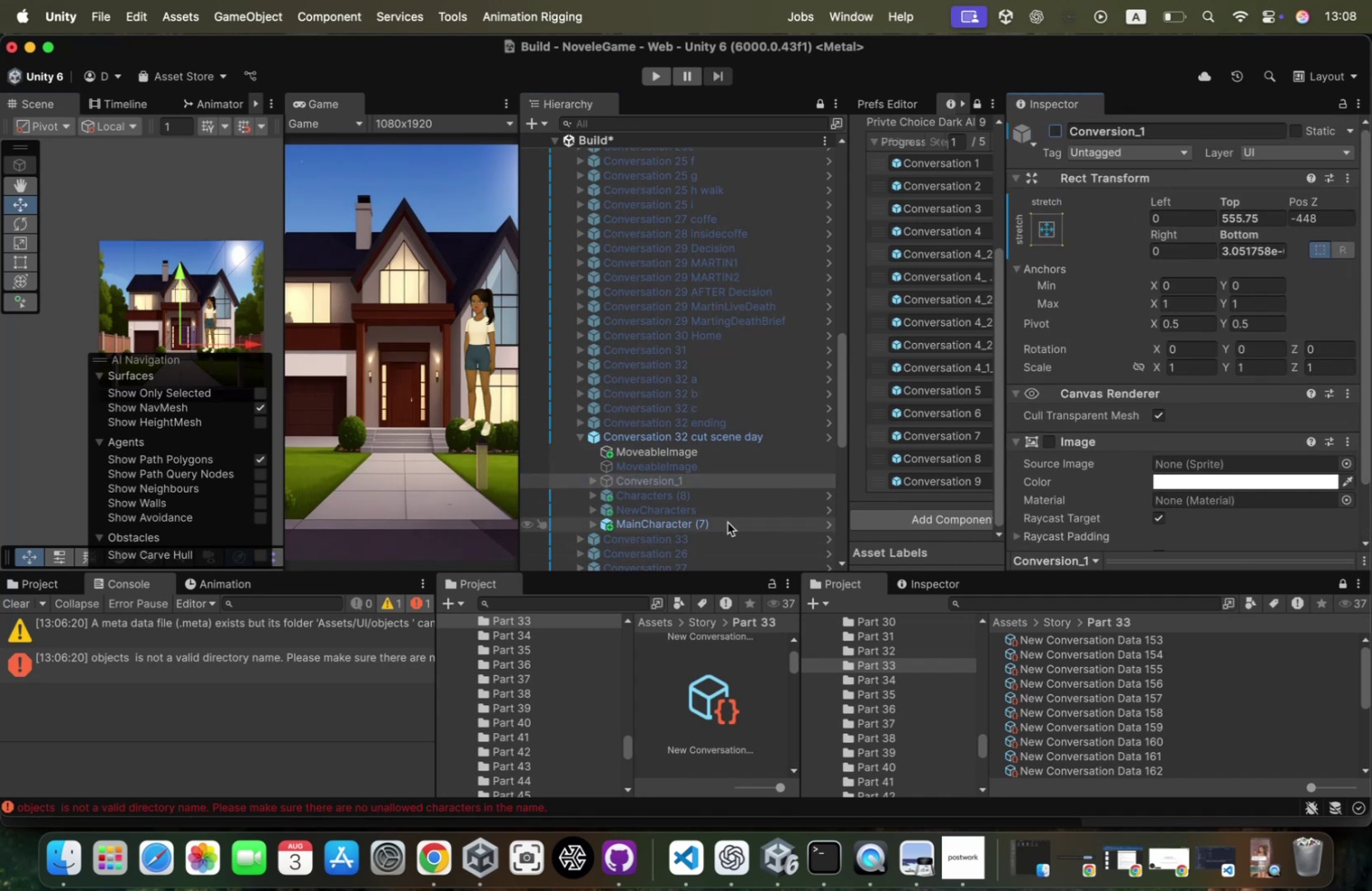 
left_click([730, 514])
 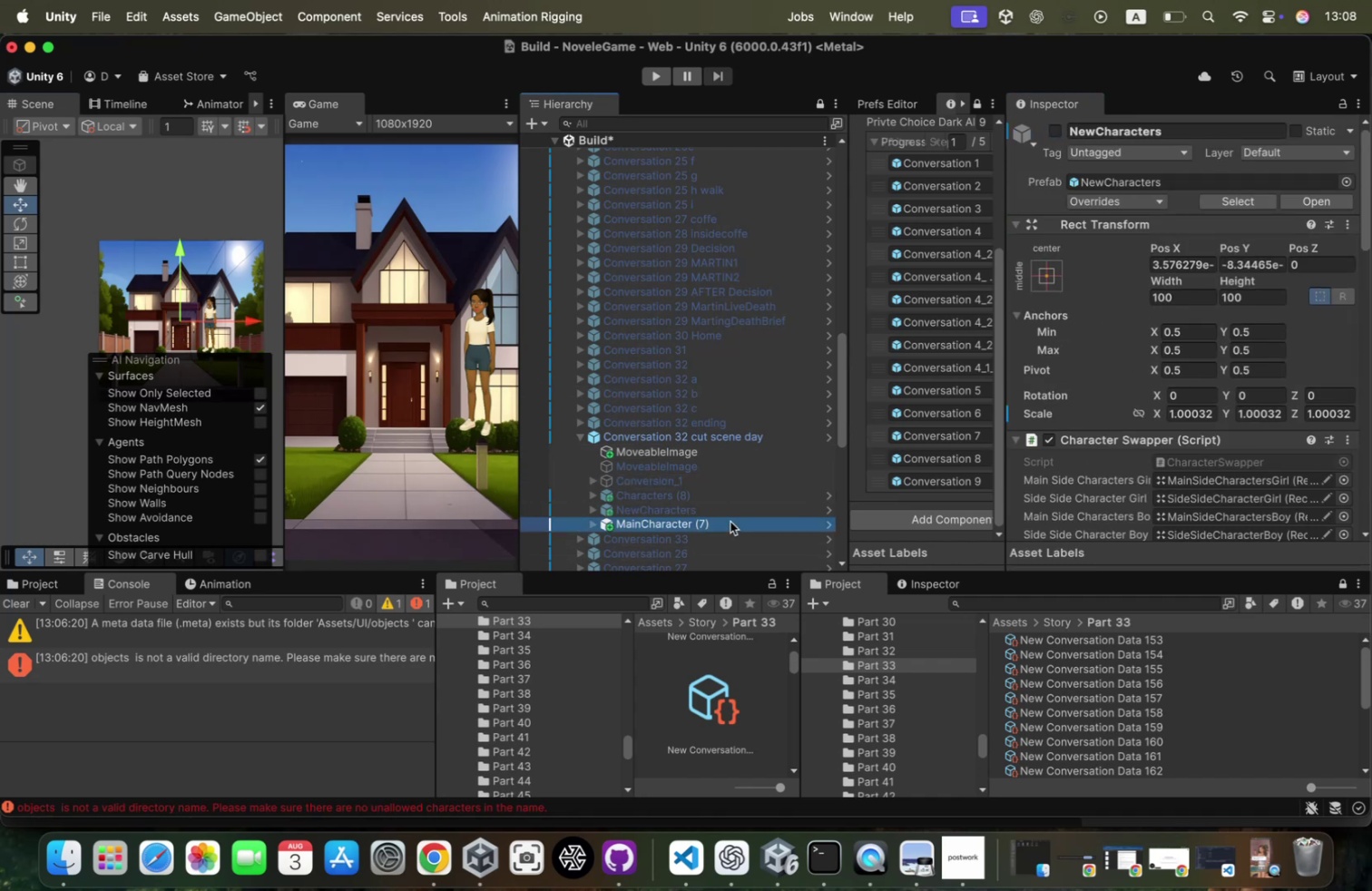 
left_click([730, 521])
 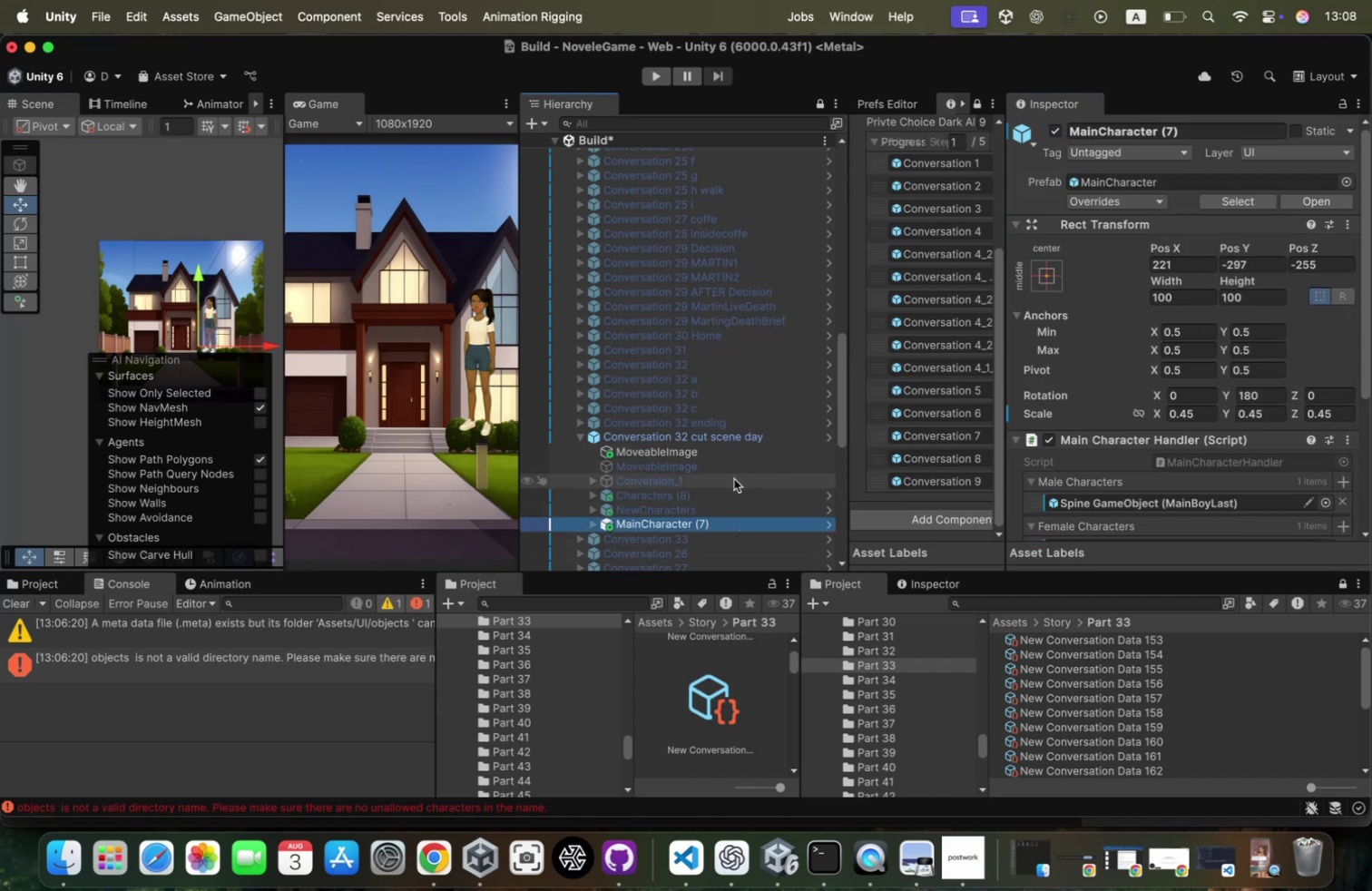 
left_click([730, 485])
 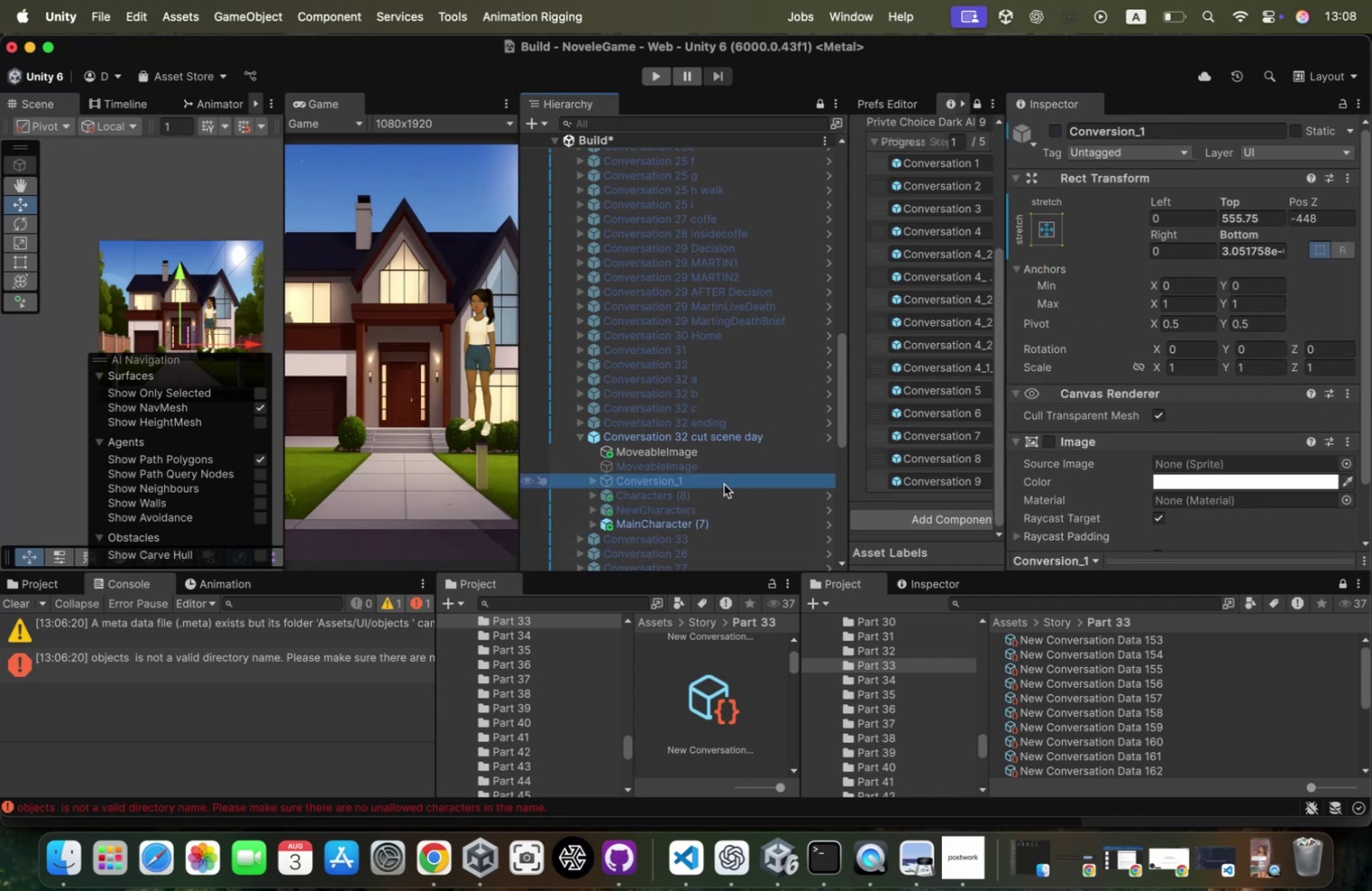 
key(ArrowRight)
 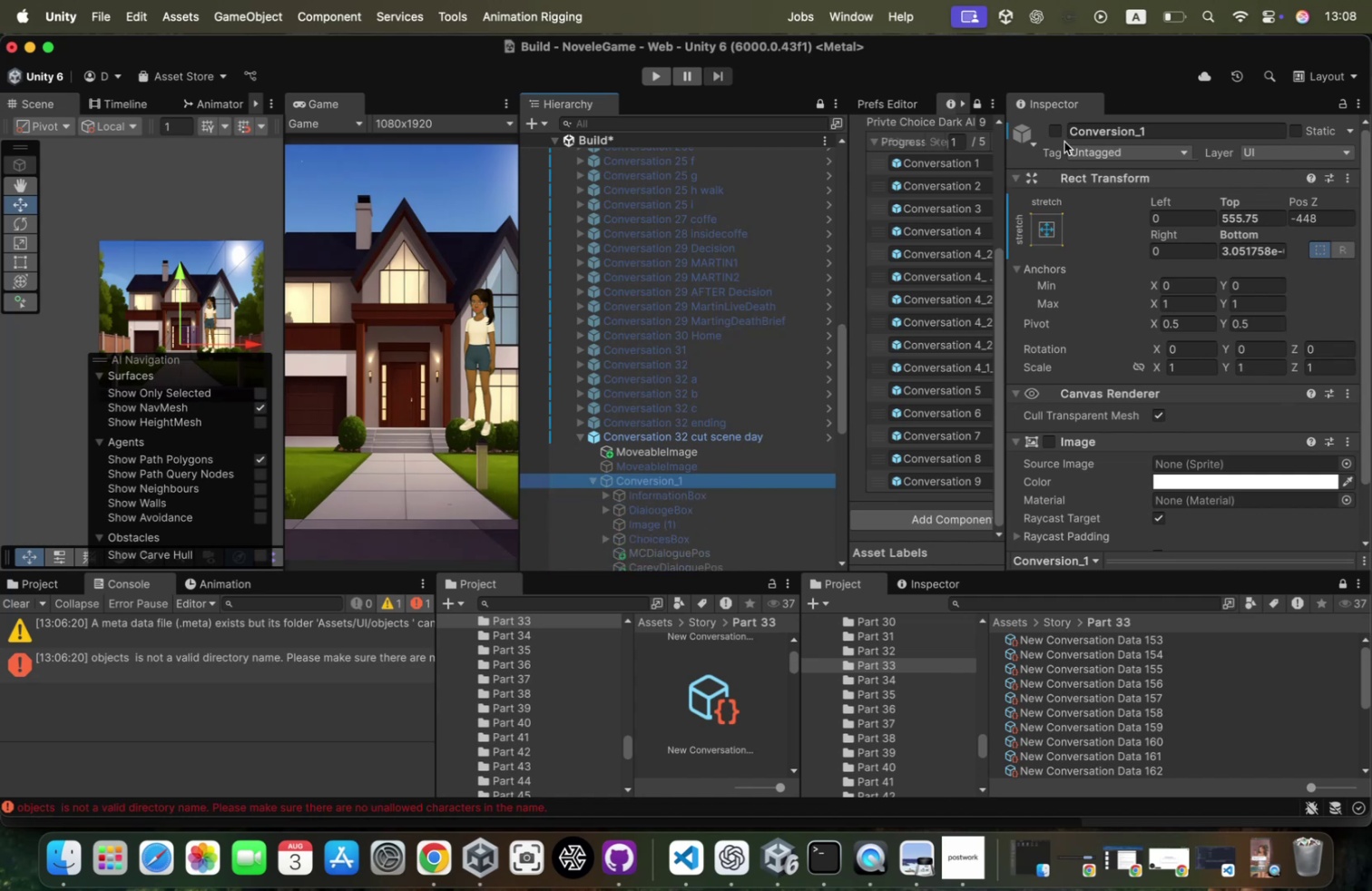 
left_click([1059, 135])
 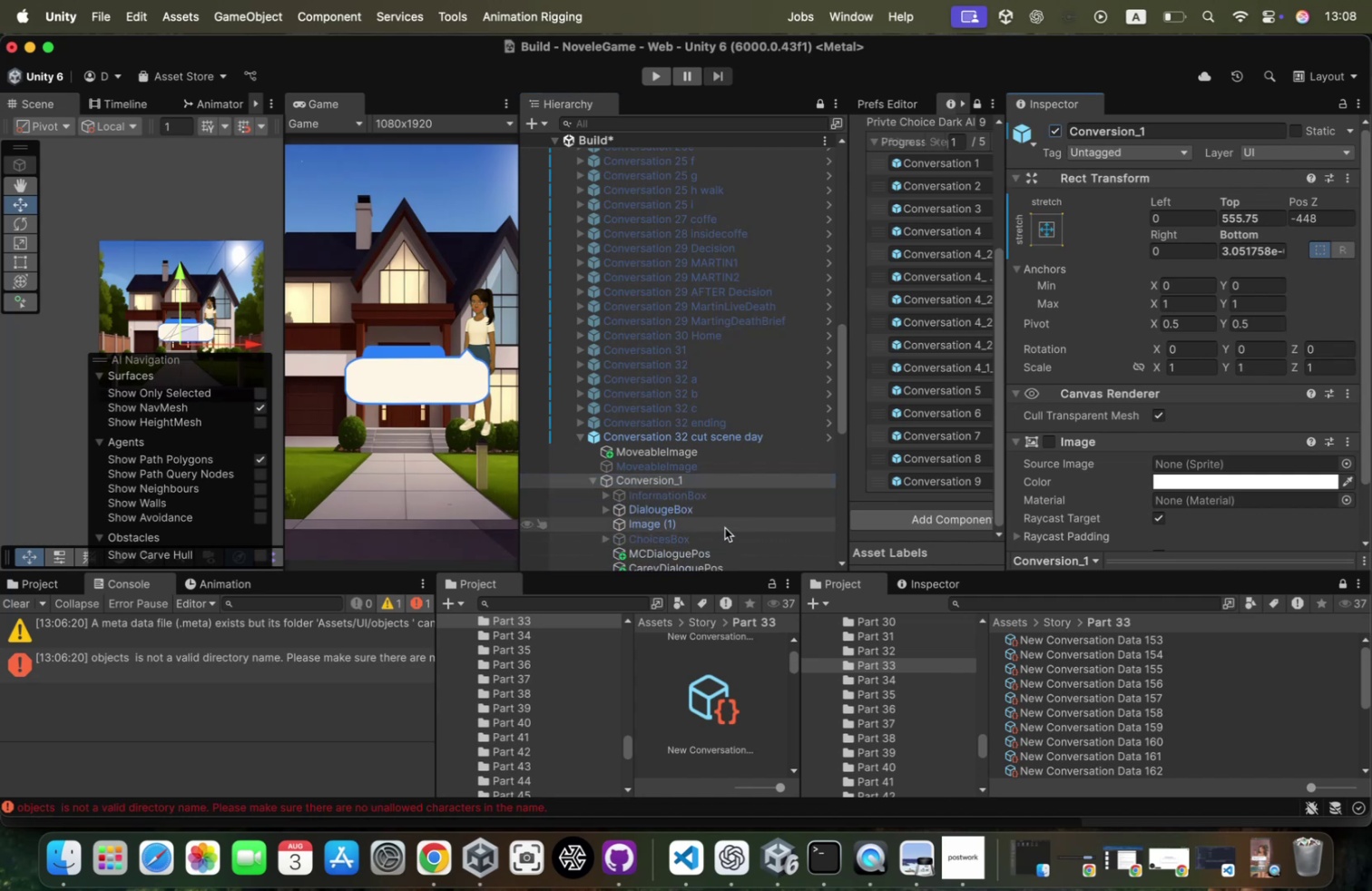 
left_click([730, 517])
 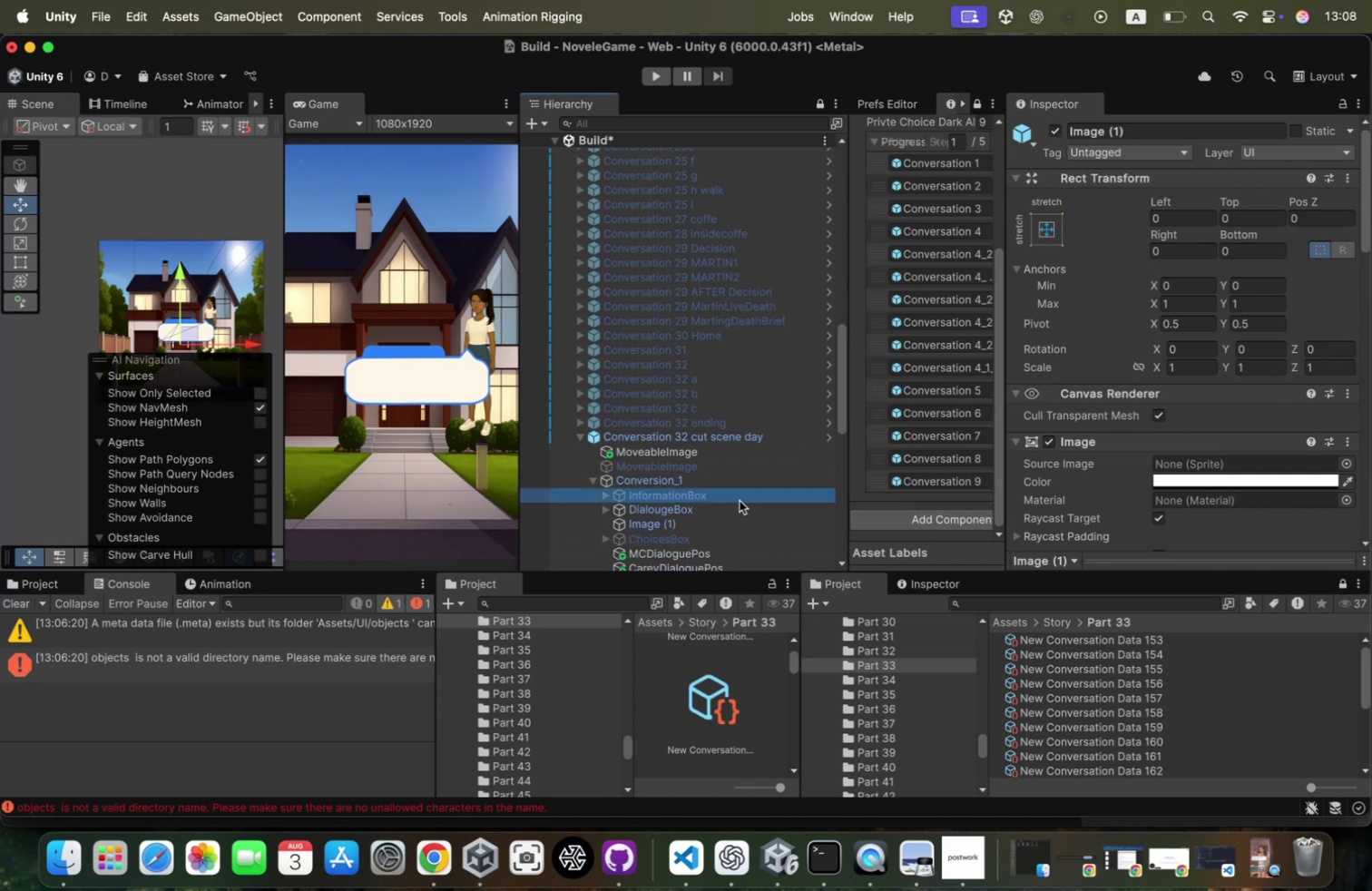 
left_click([740, 500])
 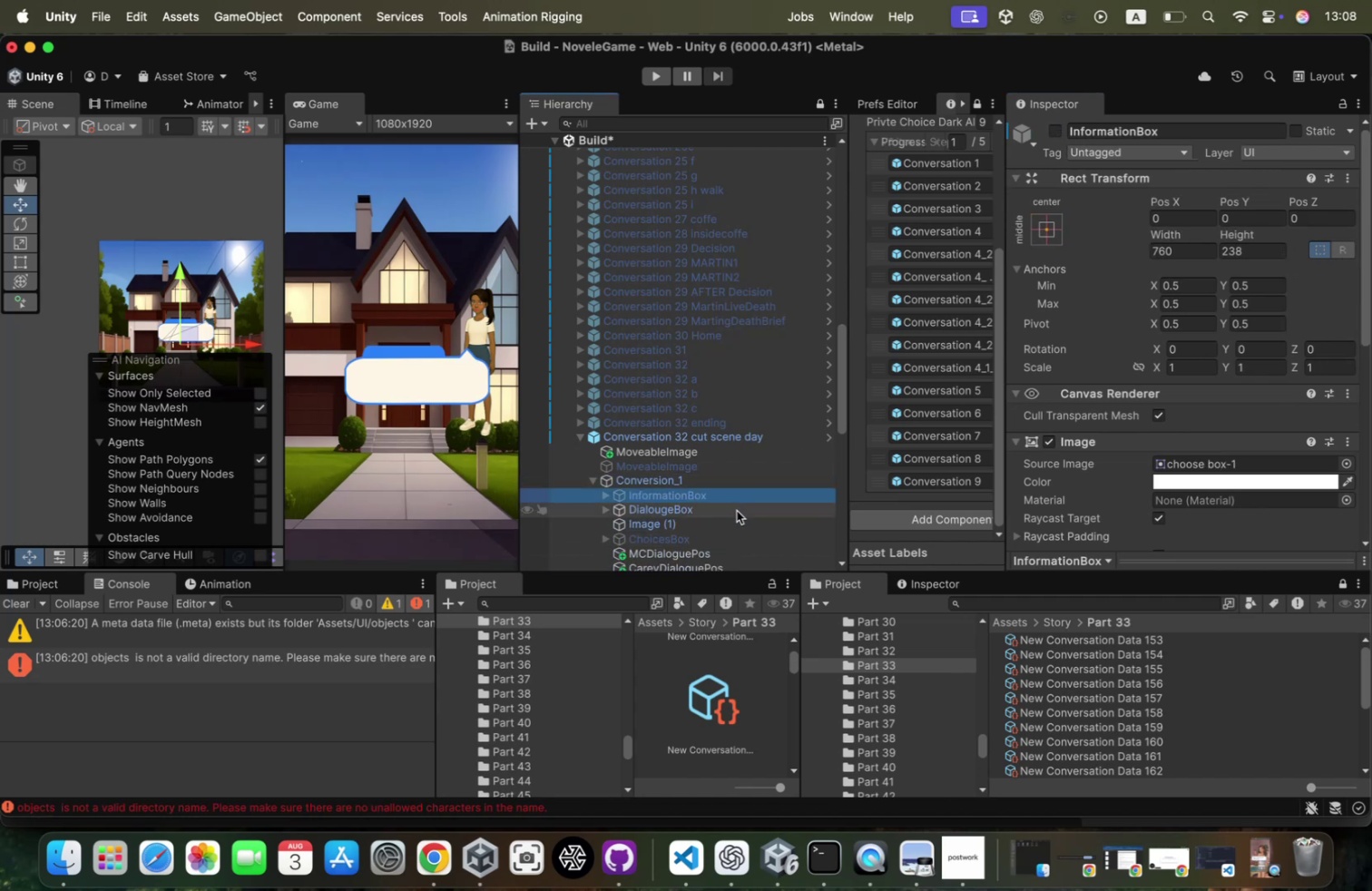 
left_click([737, 510])
 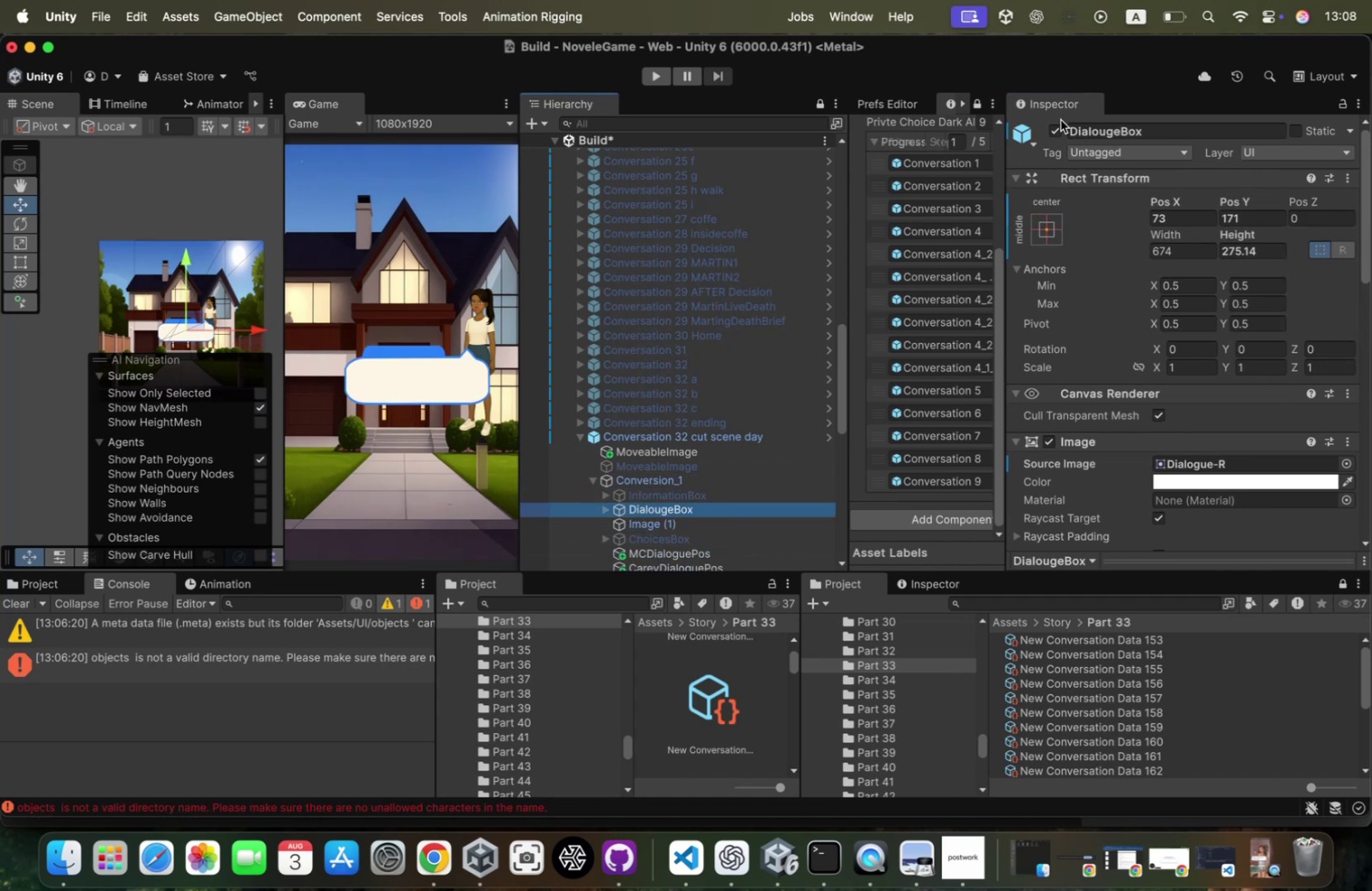 
left_click([1059, 123])
 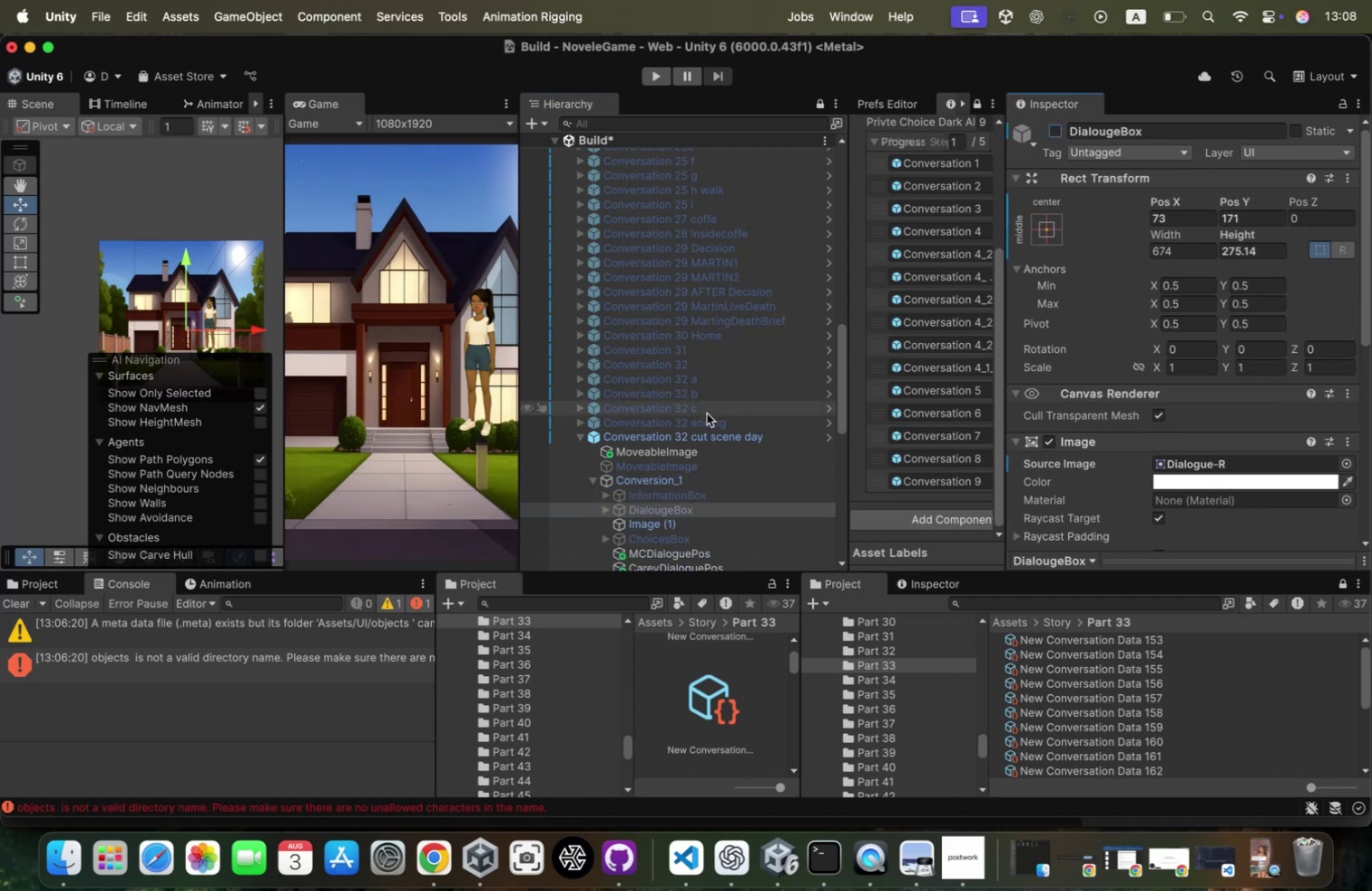 
left_click([702, 437])
 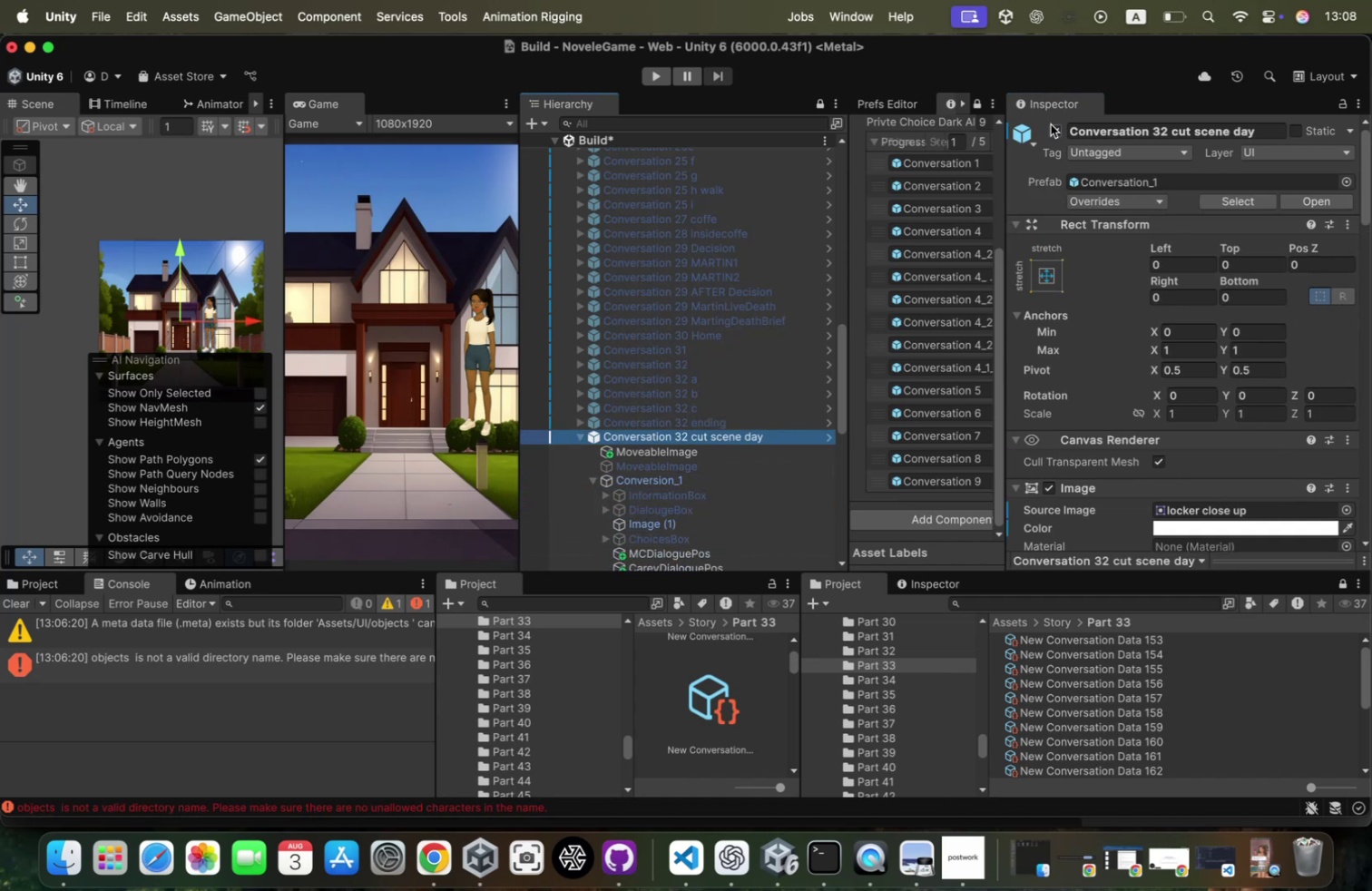 
scroll: coordinate [1195, 339], scroll_direction: down, amount: 40.0
 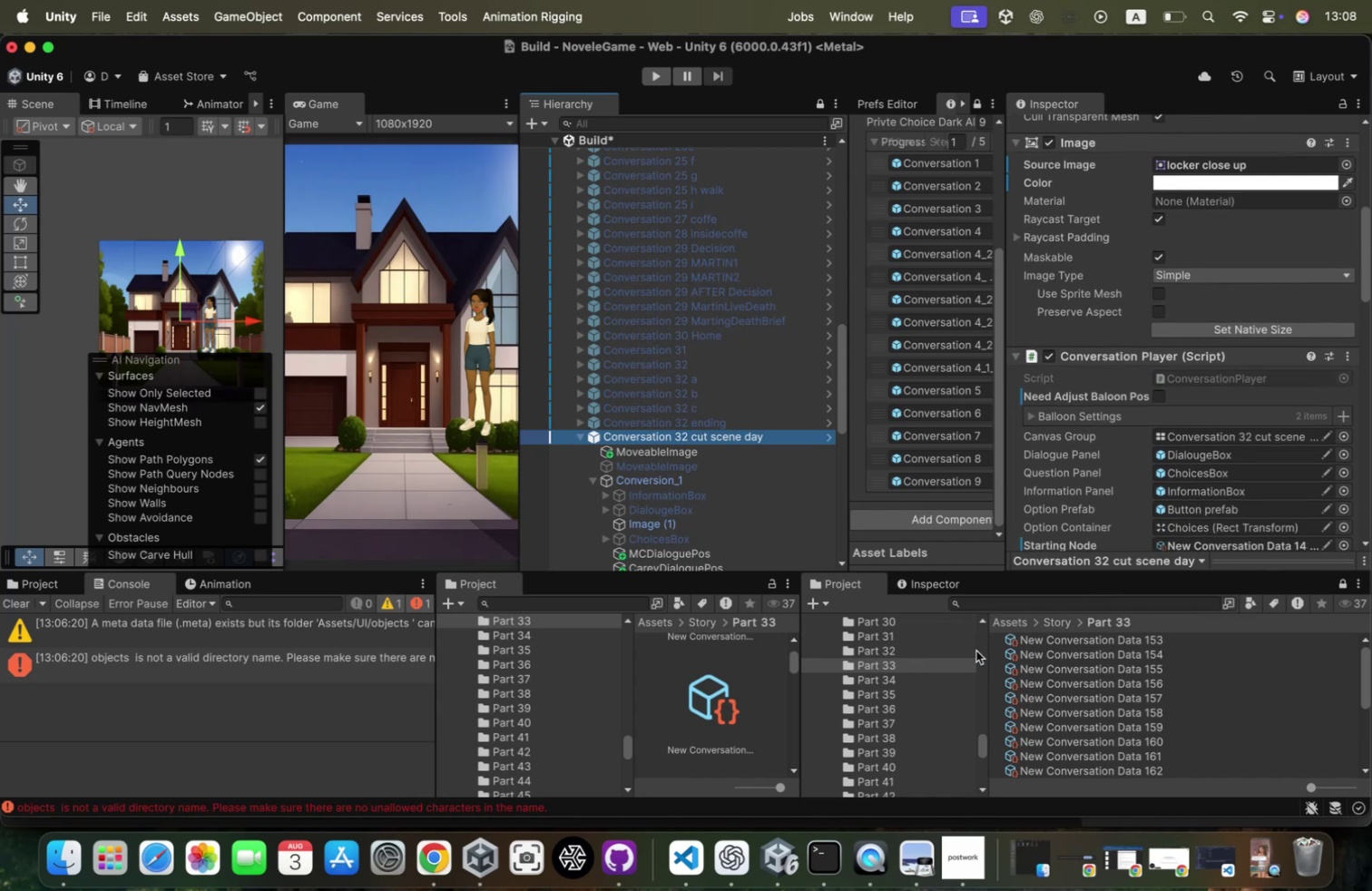 
left_click([939, 649])
 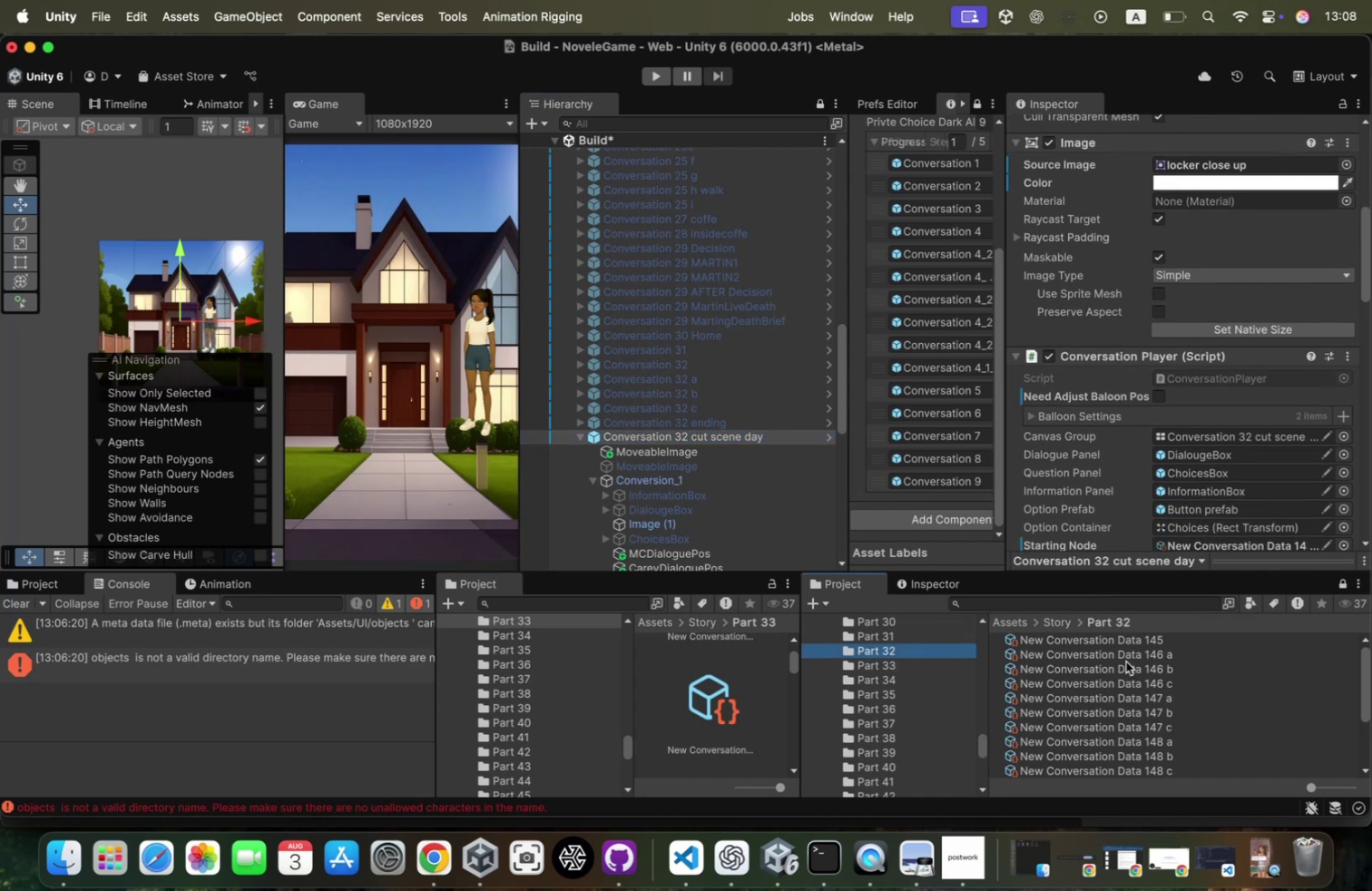 
scroll: coordinate [1127, 661], scroll_direction: down, amount: 69.0
 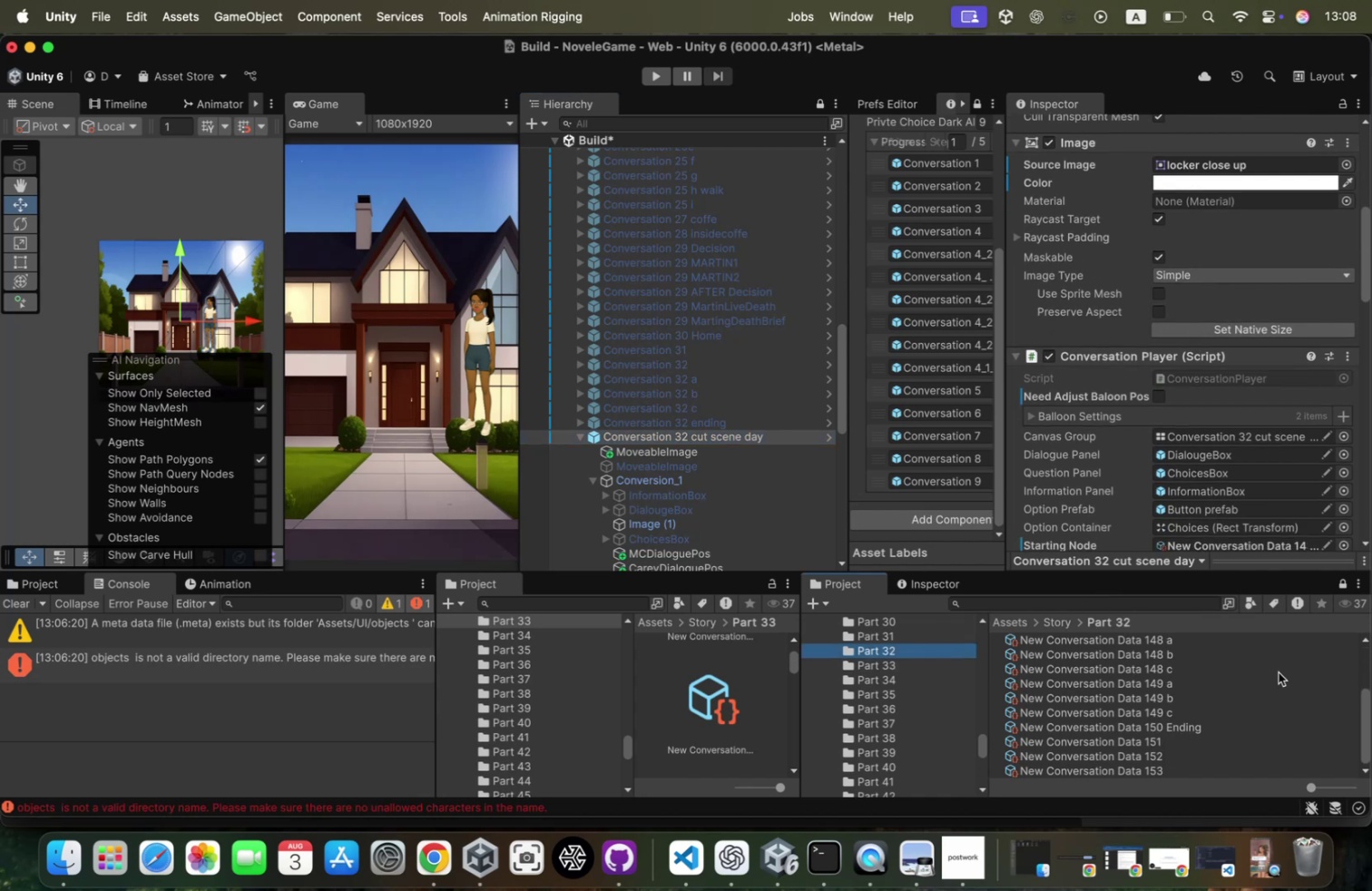 
right_click([1279, 671])
 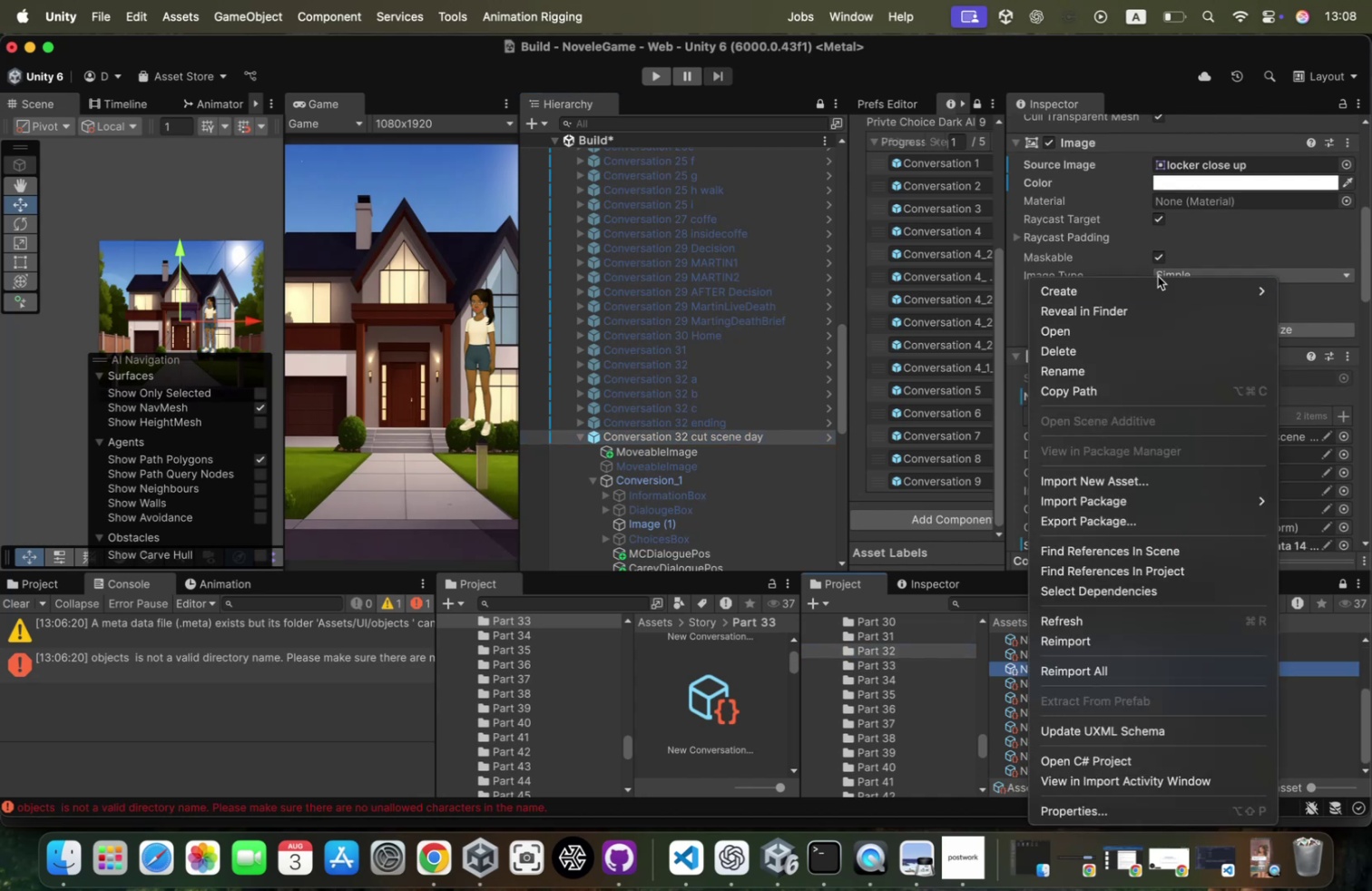 
left_click([1157, 279])
 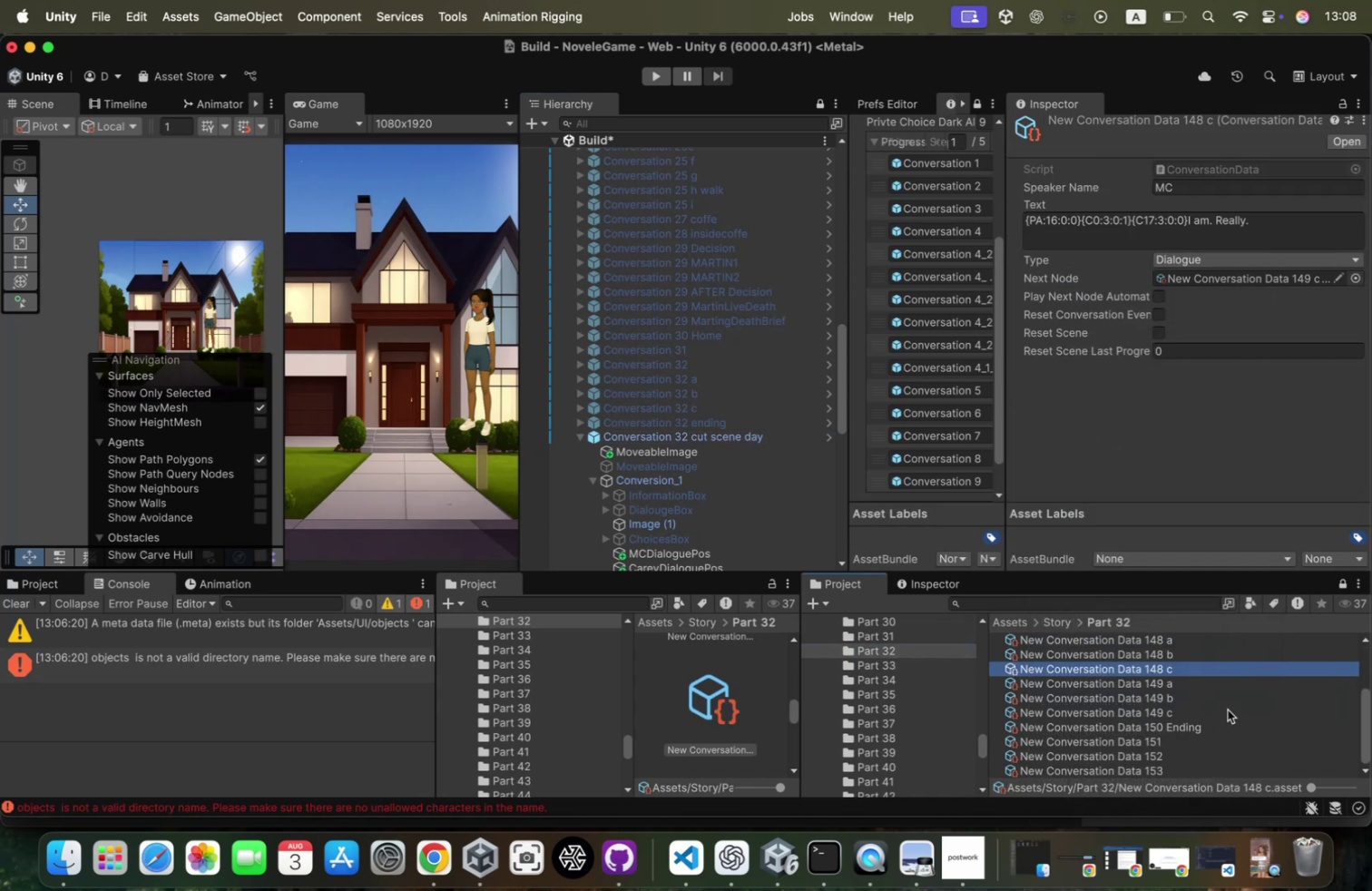 
left_click([1148, 767])
 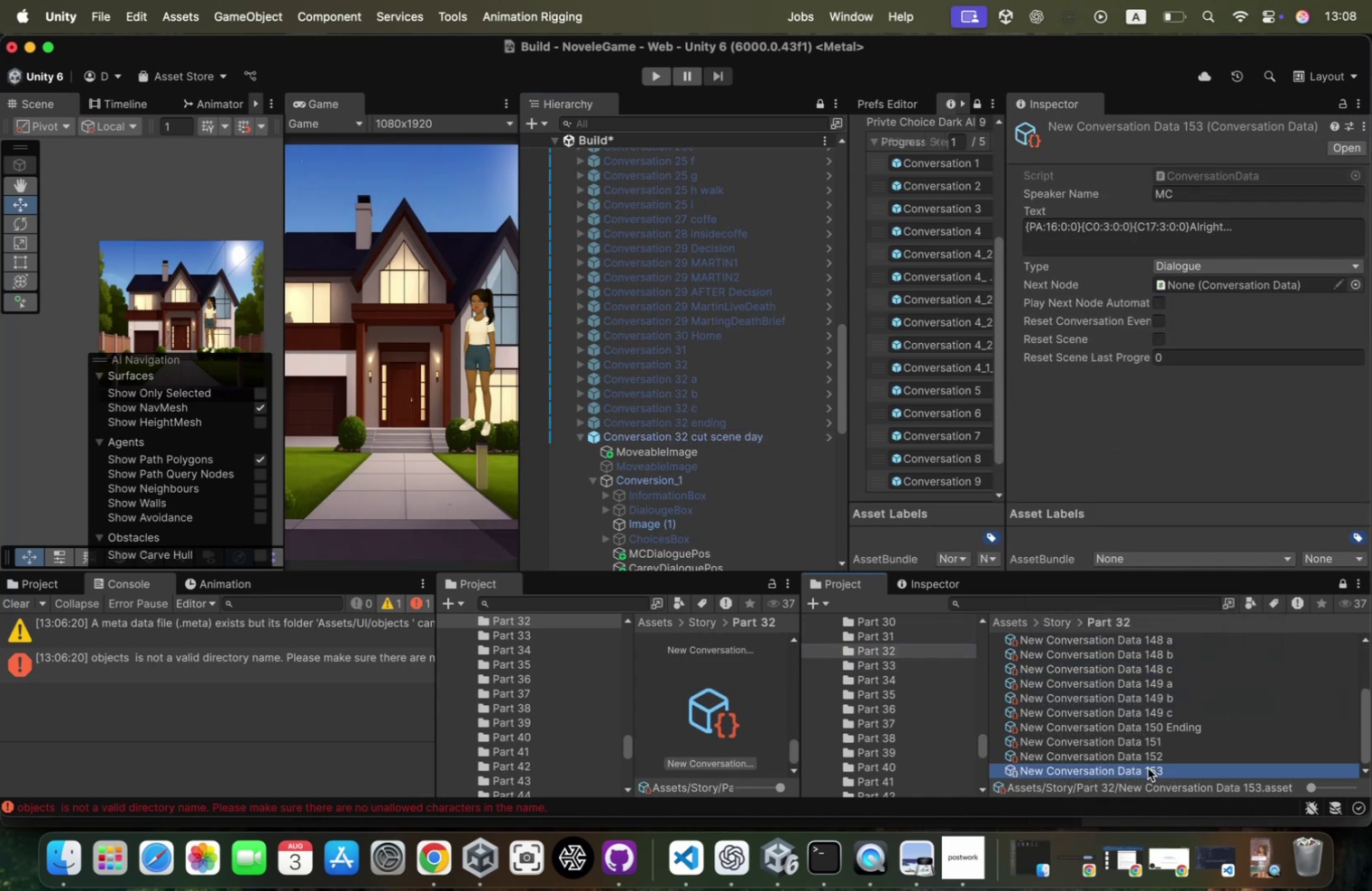 
key(Meta+CommandLeft)
 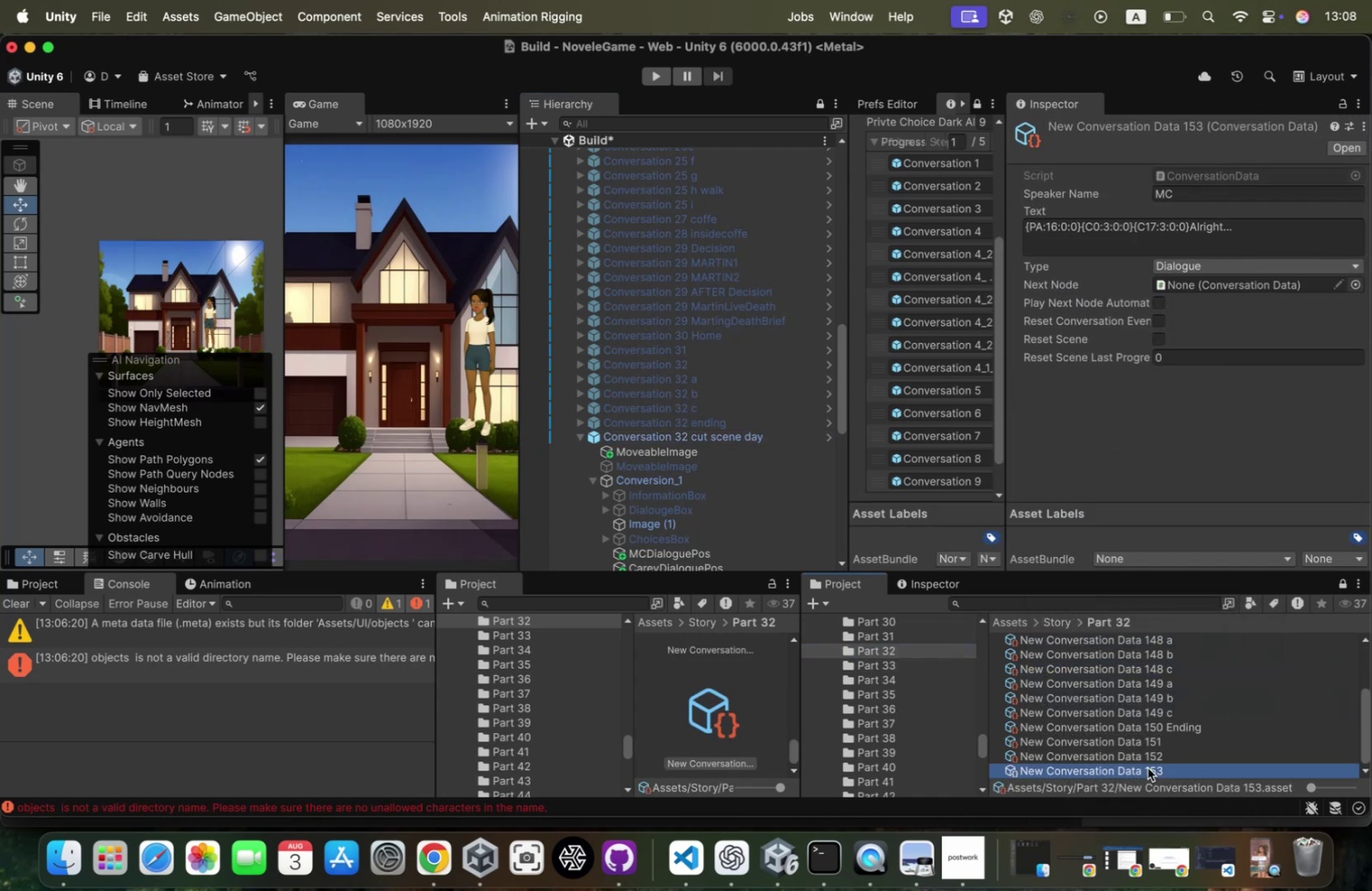 
key(Meta+D)
 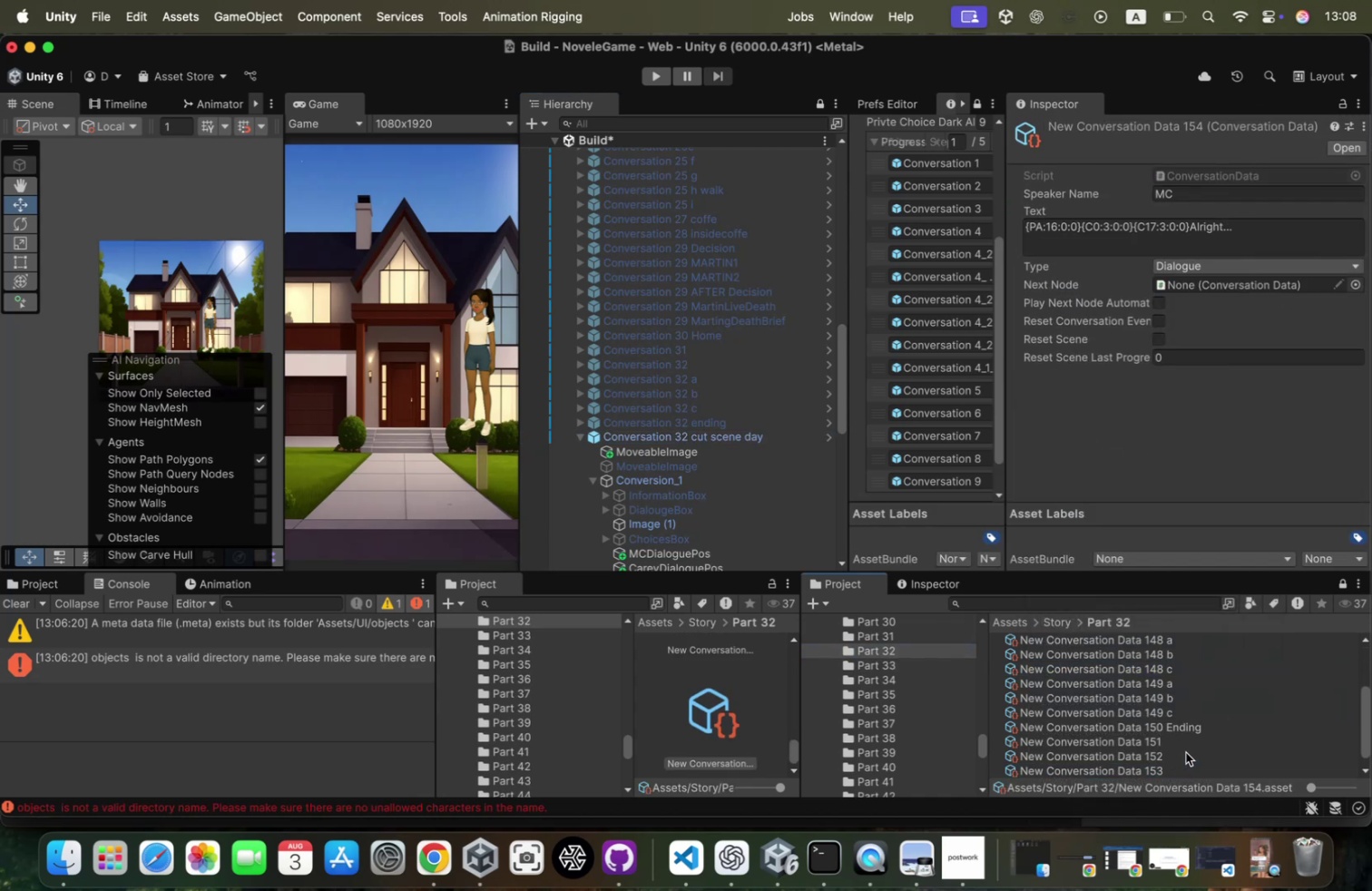 
scroll: coordinate [1186, 751], scroll_direction: down, amount: 35.0
 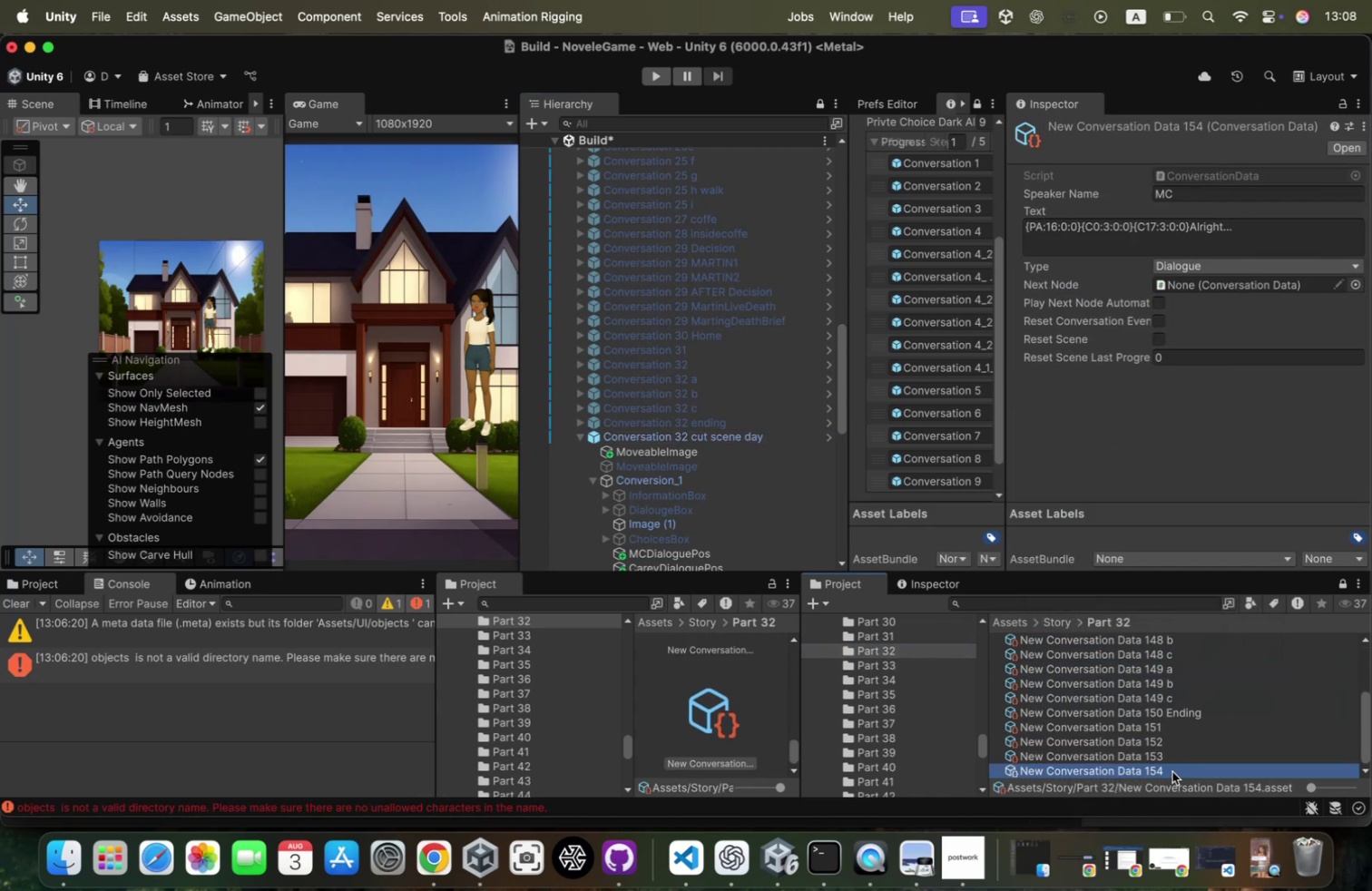 
left_click([1172, 770])
 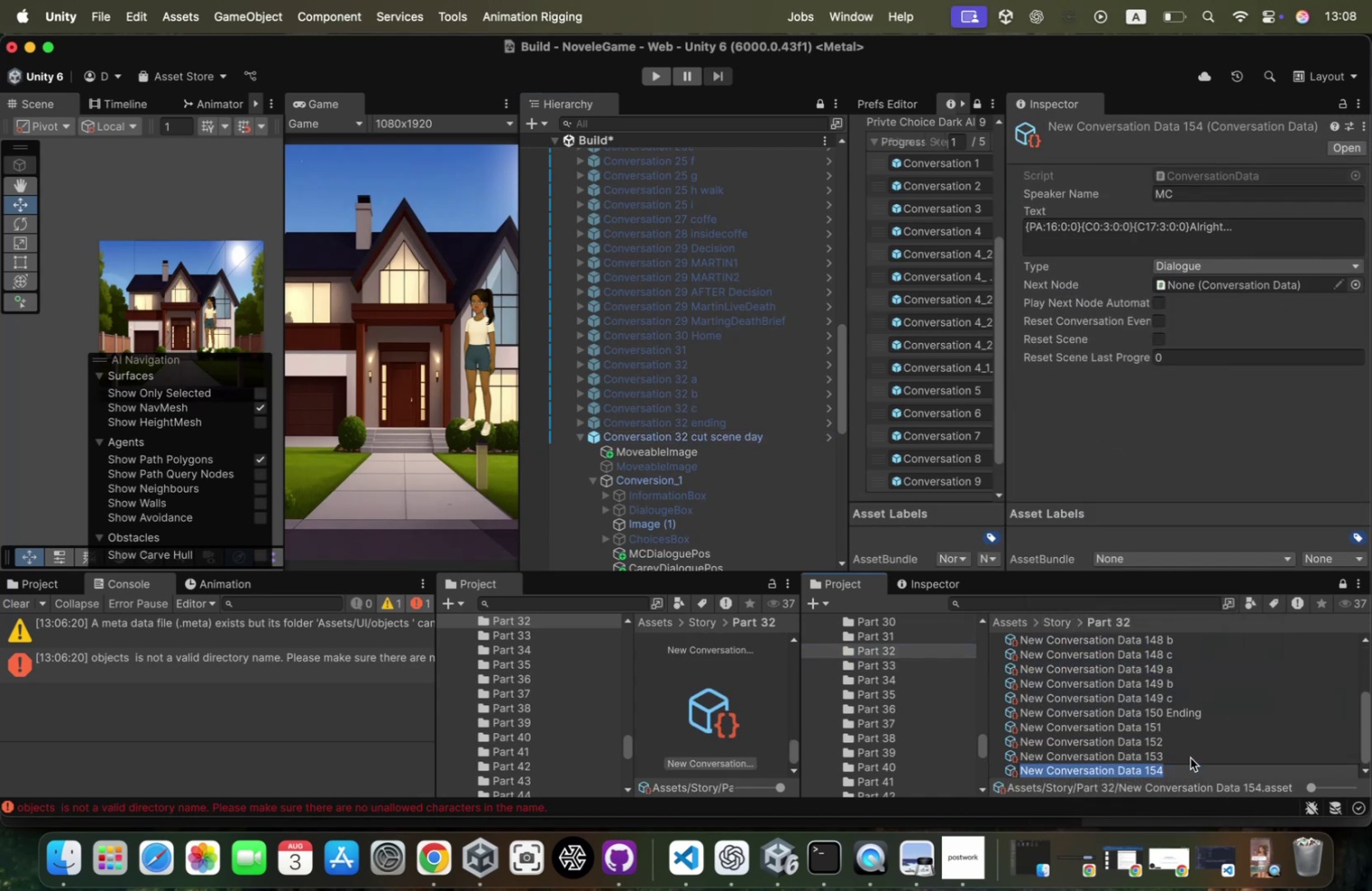 
key(ArrowRight)
 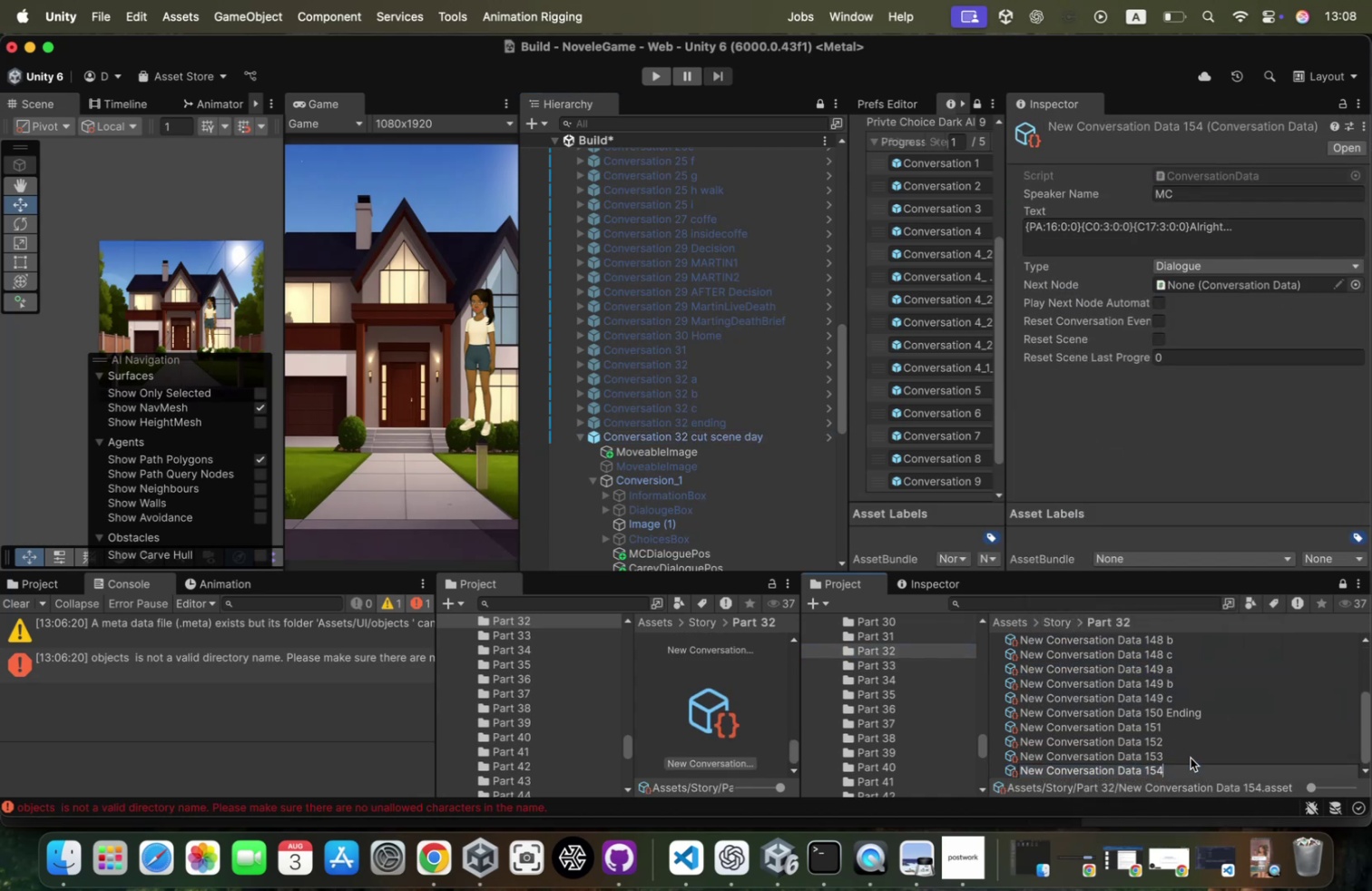 
key(Backspace)
key(Backspace)
key(Backspace)
type(EndingEmpty)
 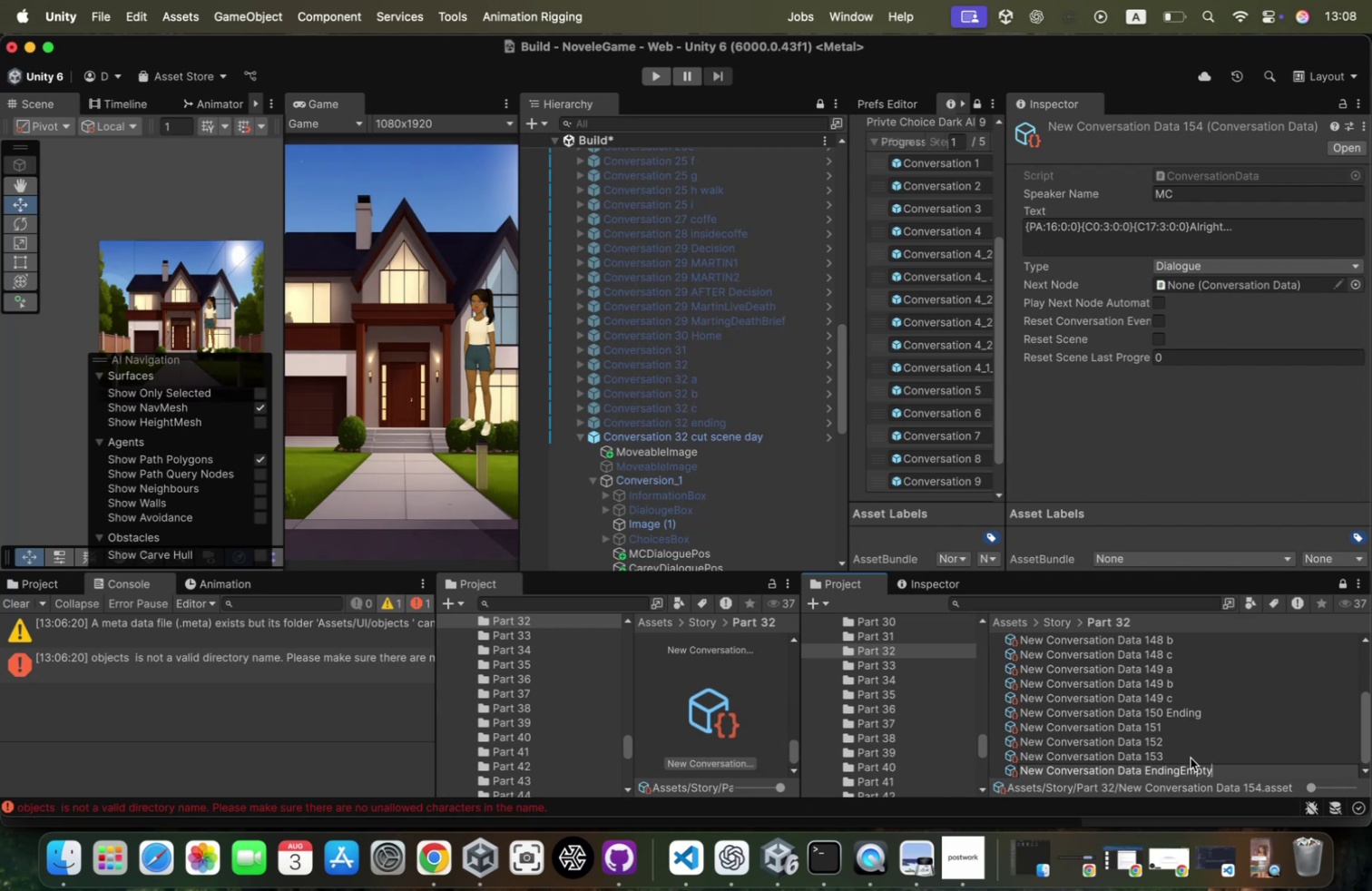 
key(Enter)
 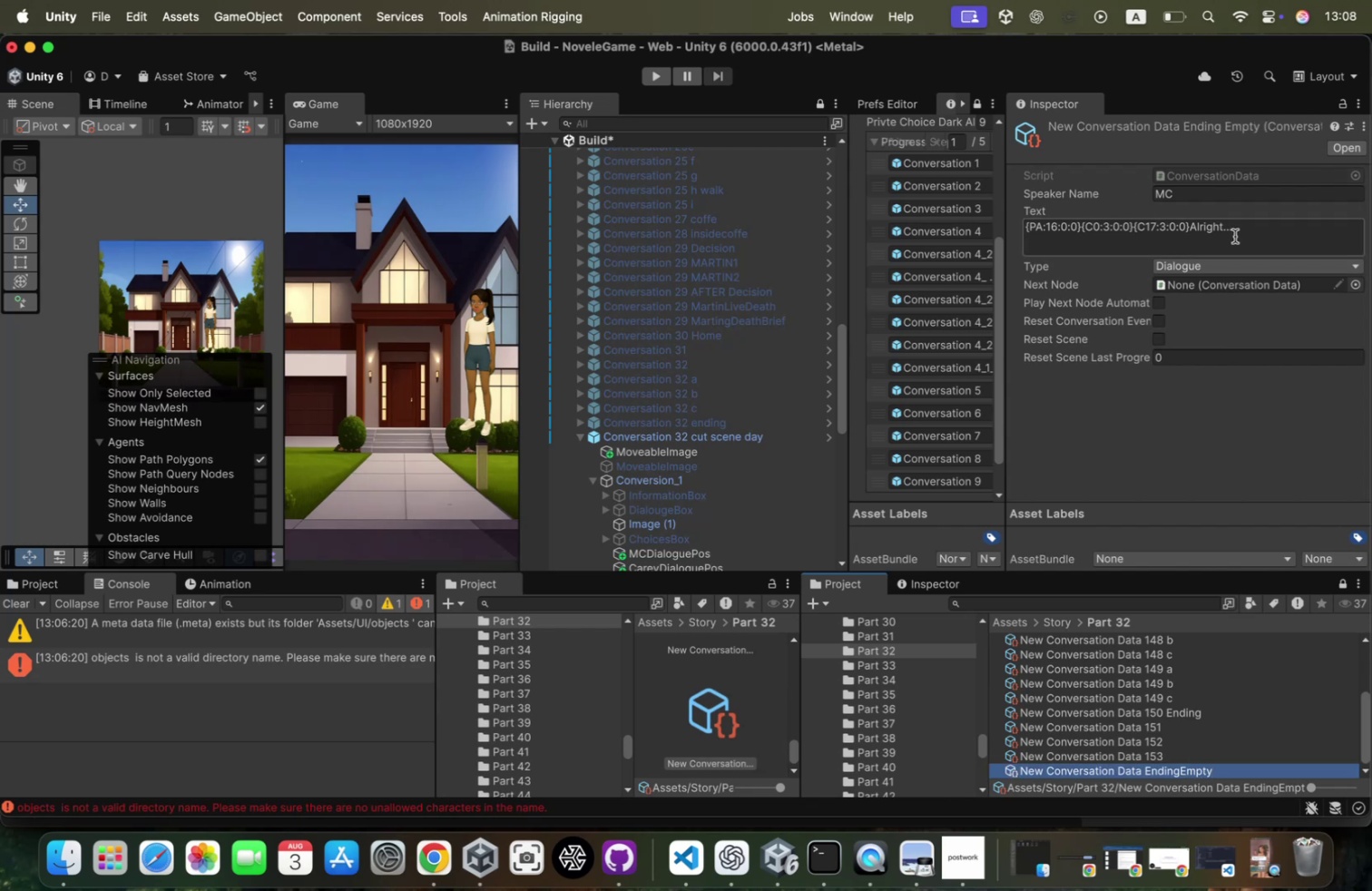 
key(Backspace)
 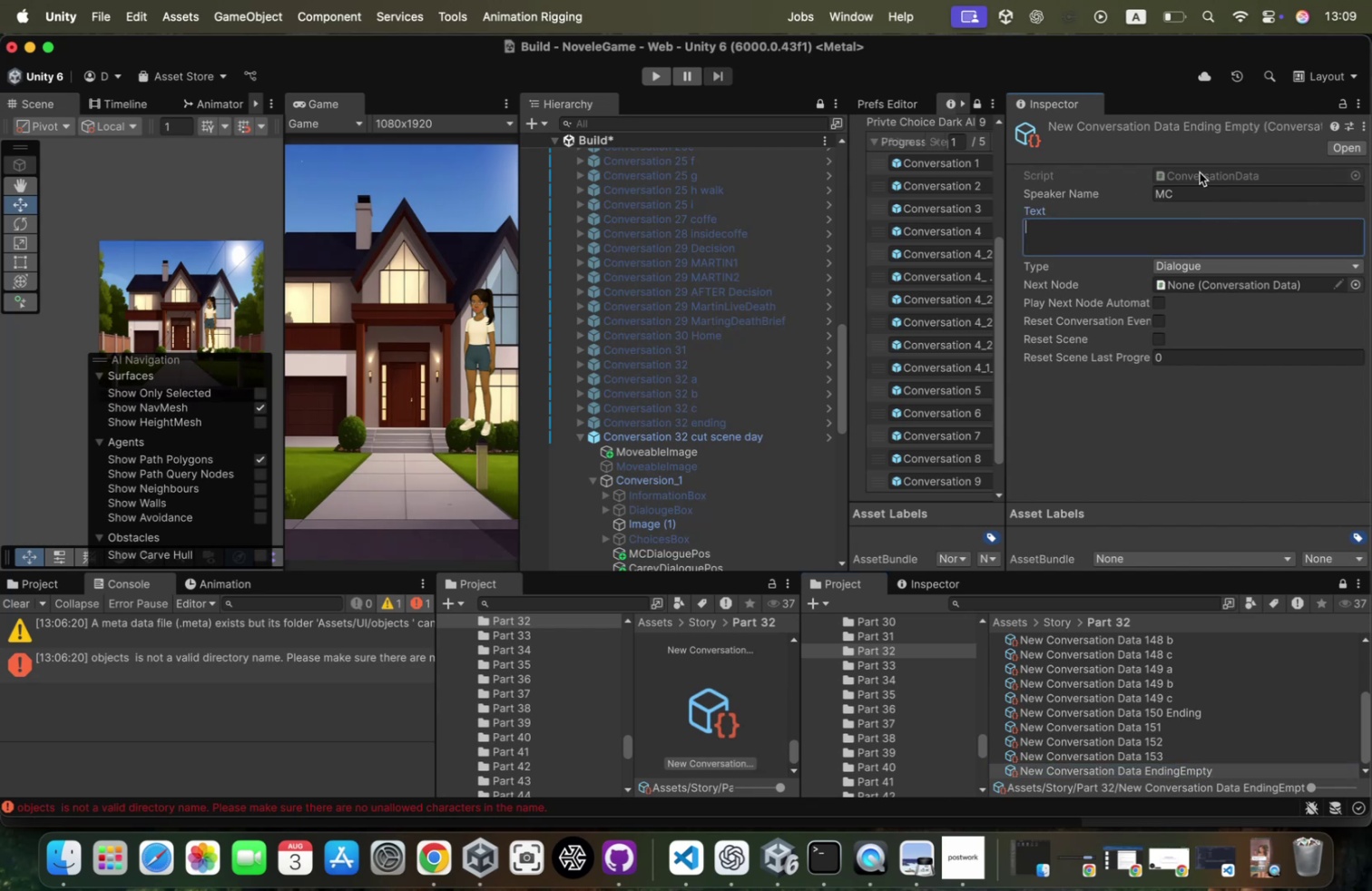 
left_click([1189, 189])
 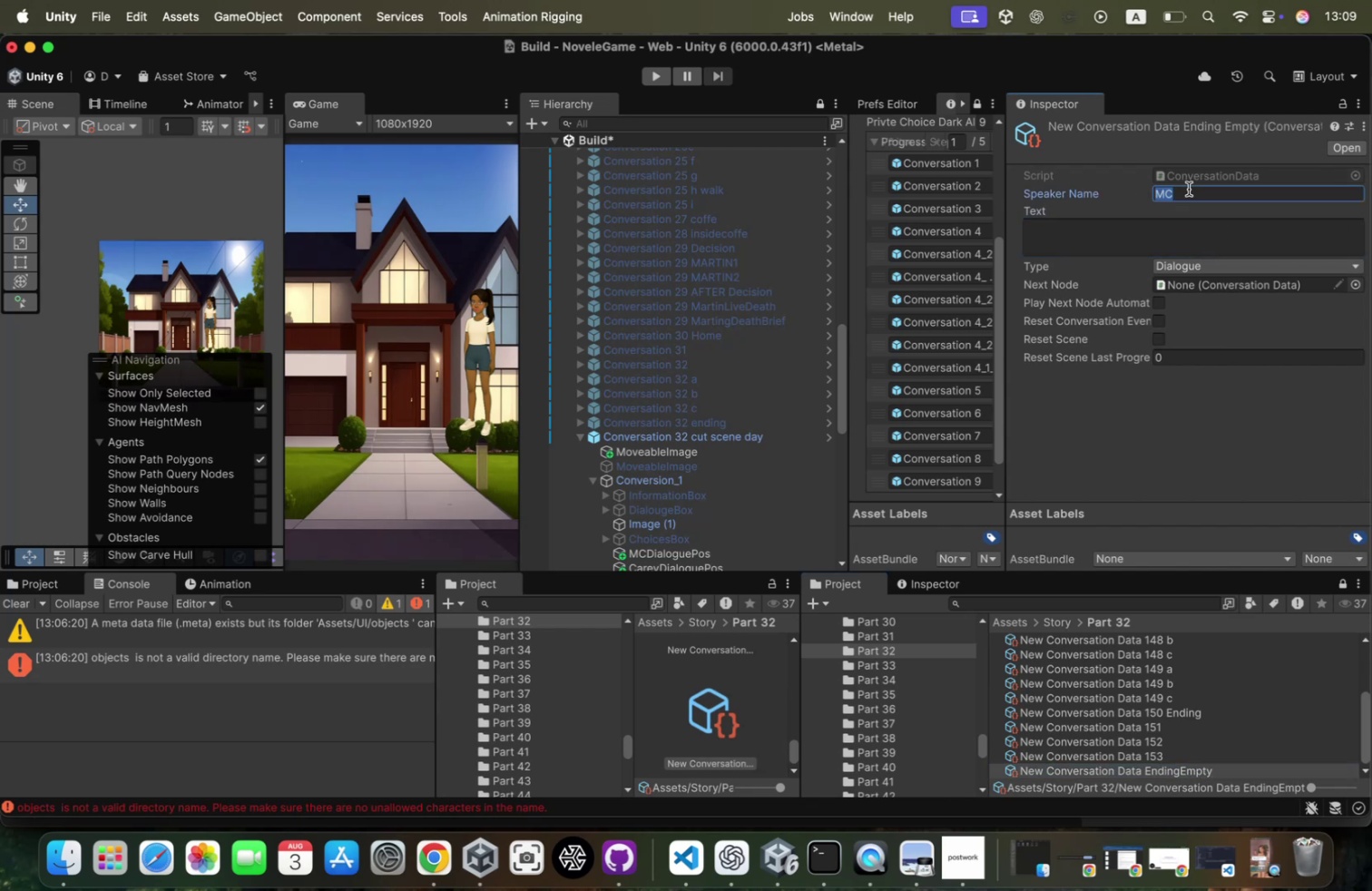 
key(Backspace)
 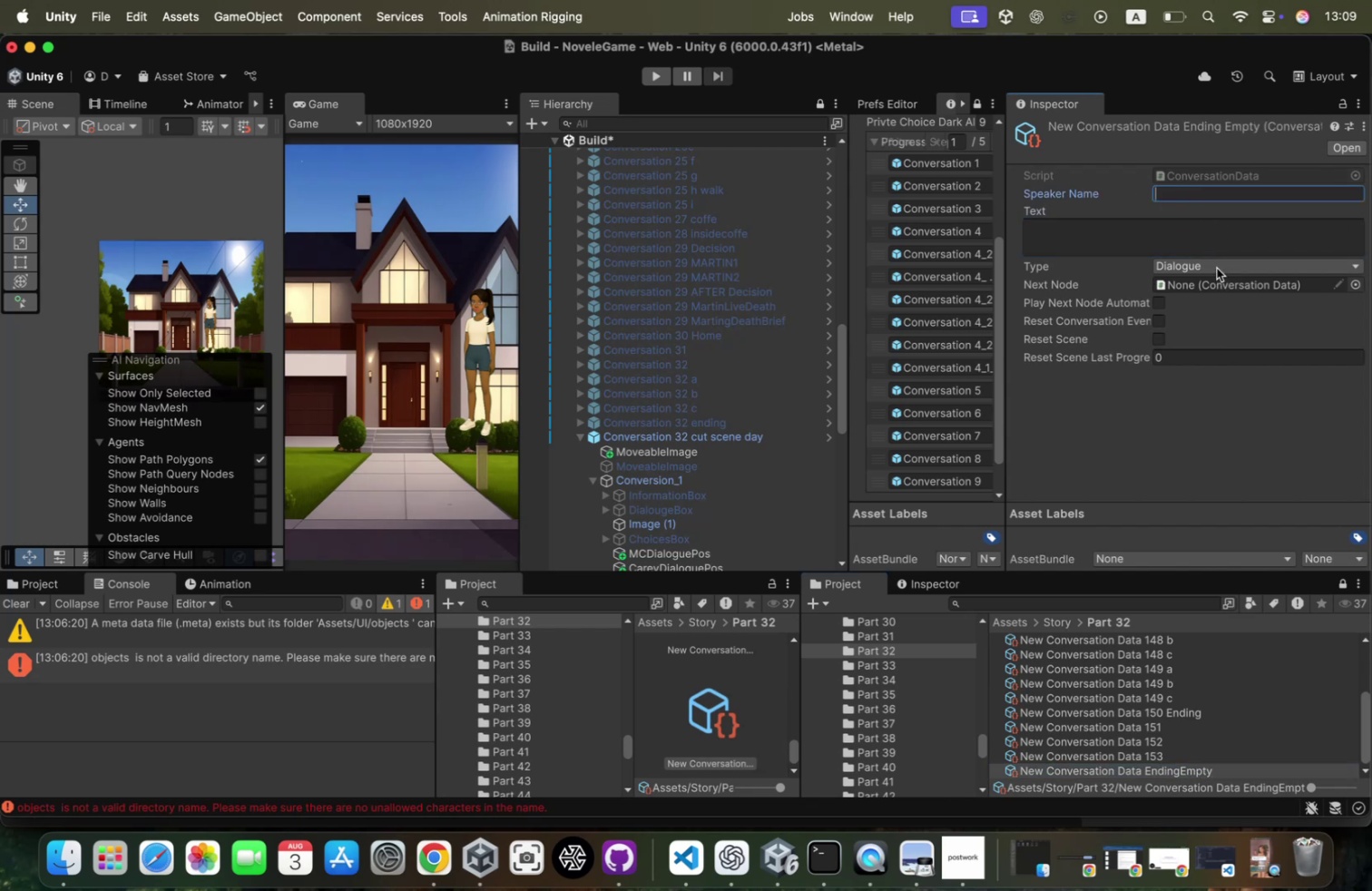 
left_click([1218, 265])
 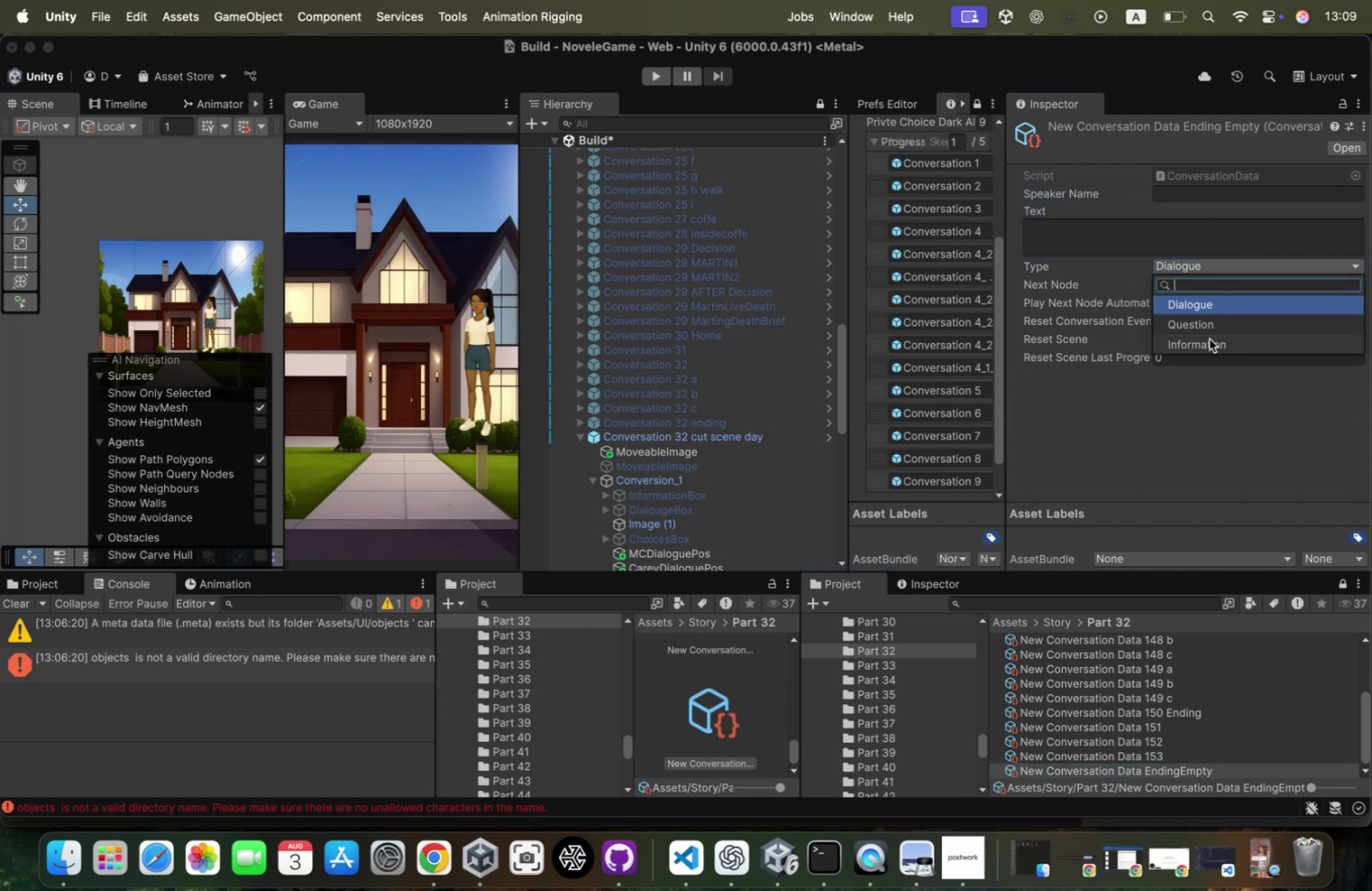 
left_click([1210, 338])
 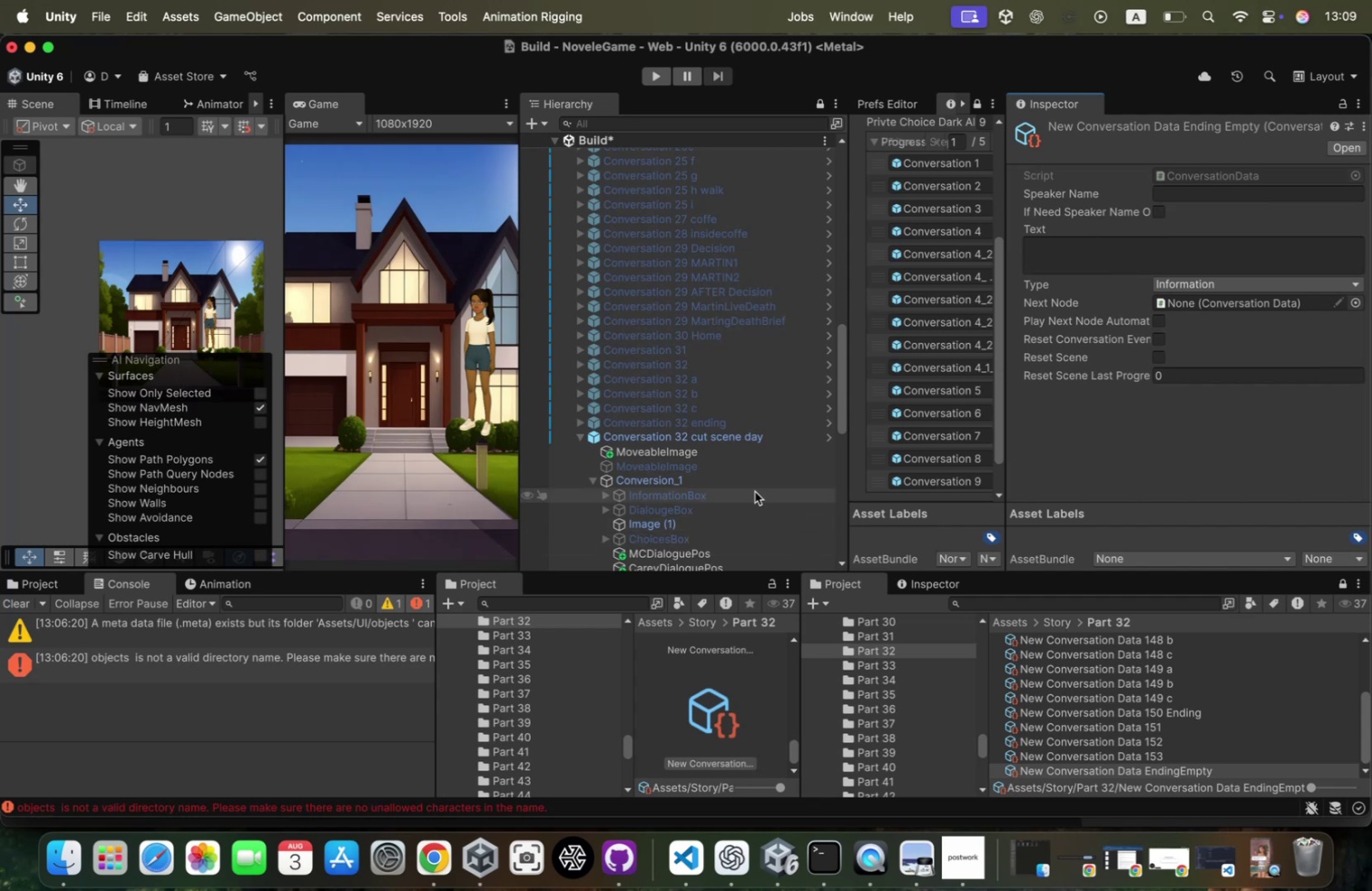 
left_click([751, 441])
 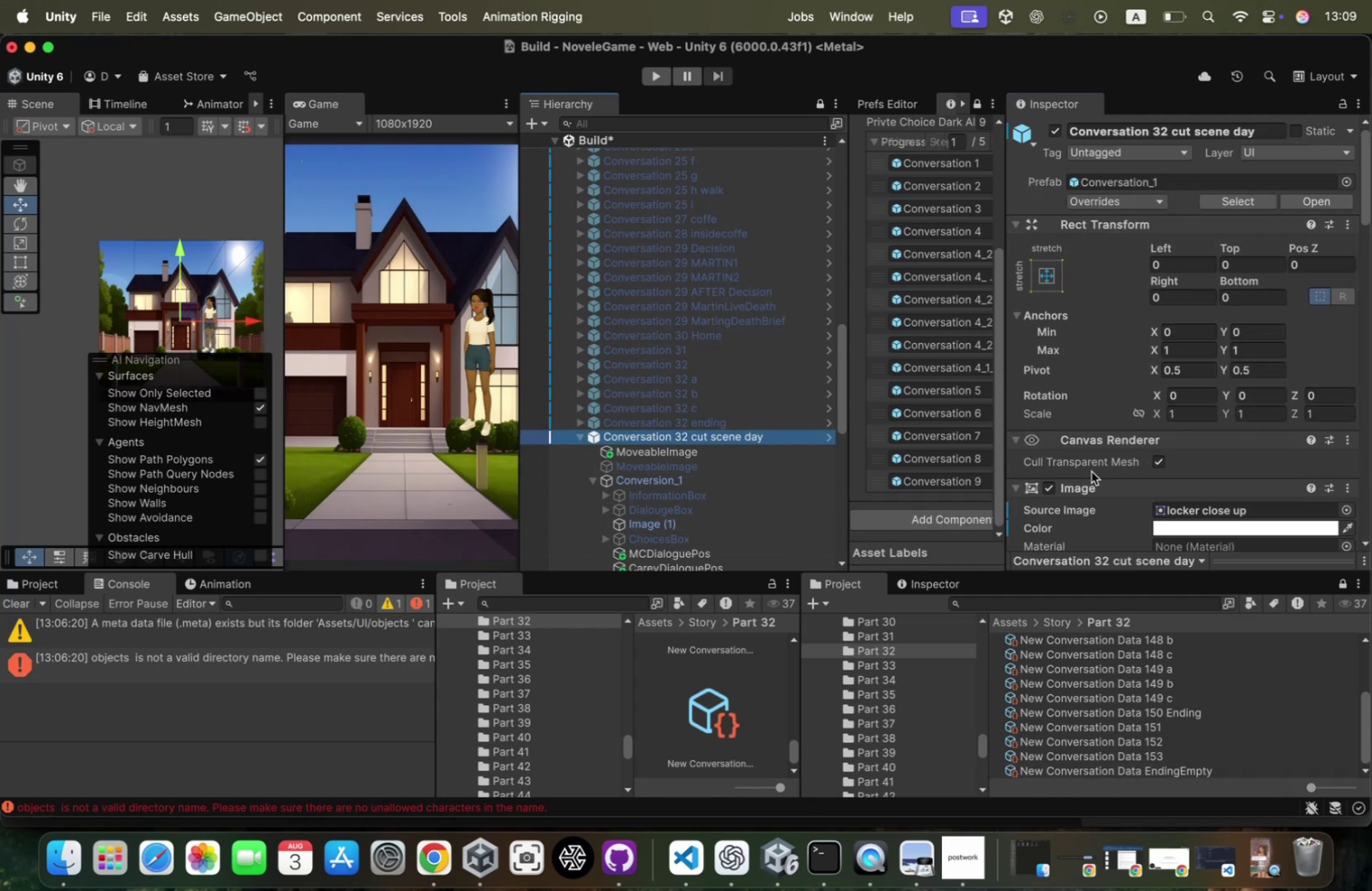 
scroll: coordinate [1171, 545], scroll_direction: down, amount: 48.0
 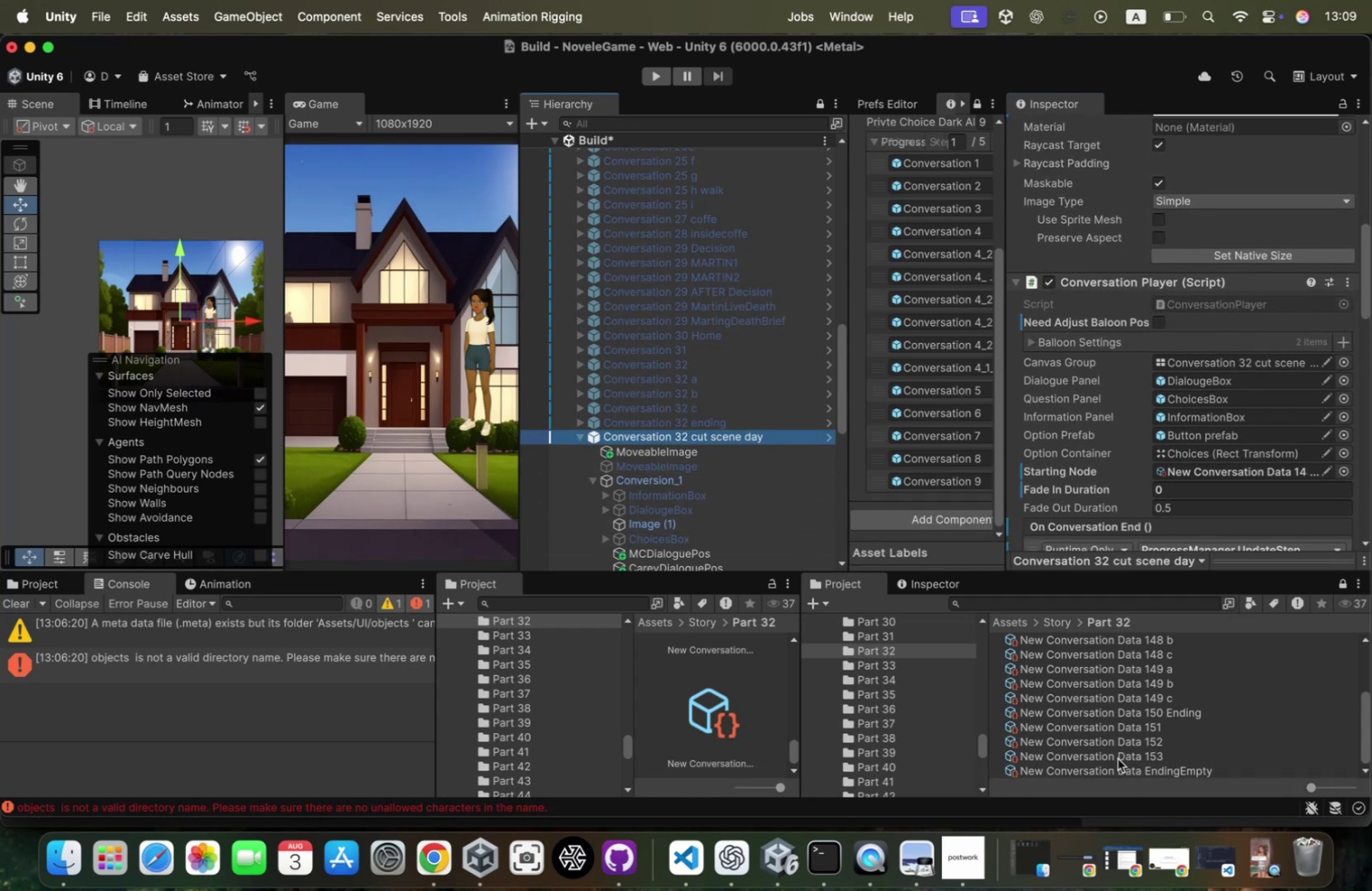 
left_click_drag(start_coordinate=[1114, 765], to_coordinate=[1235, 310])
 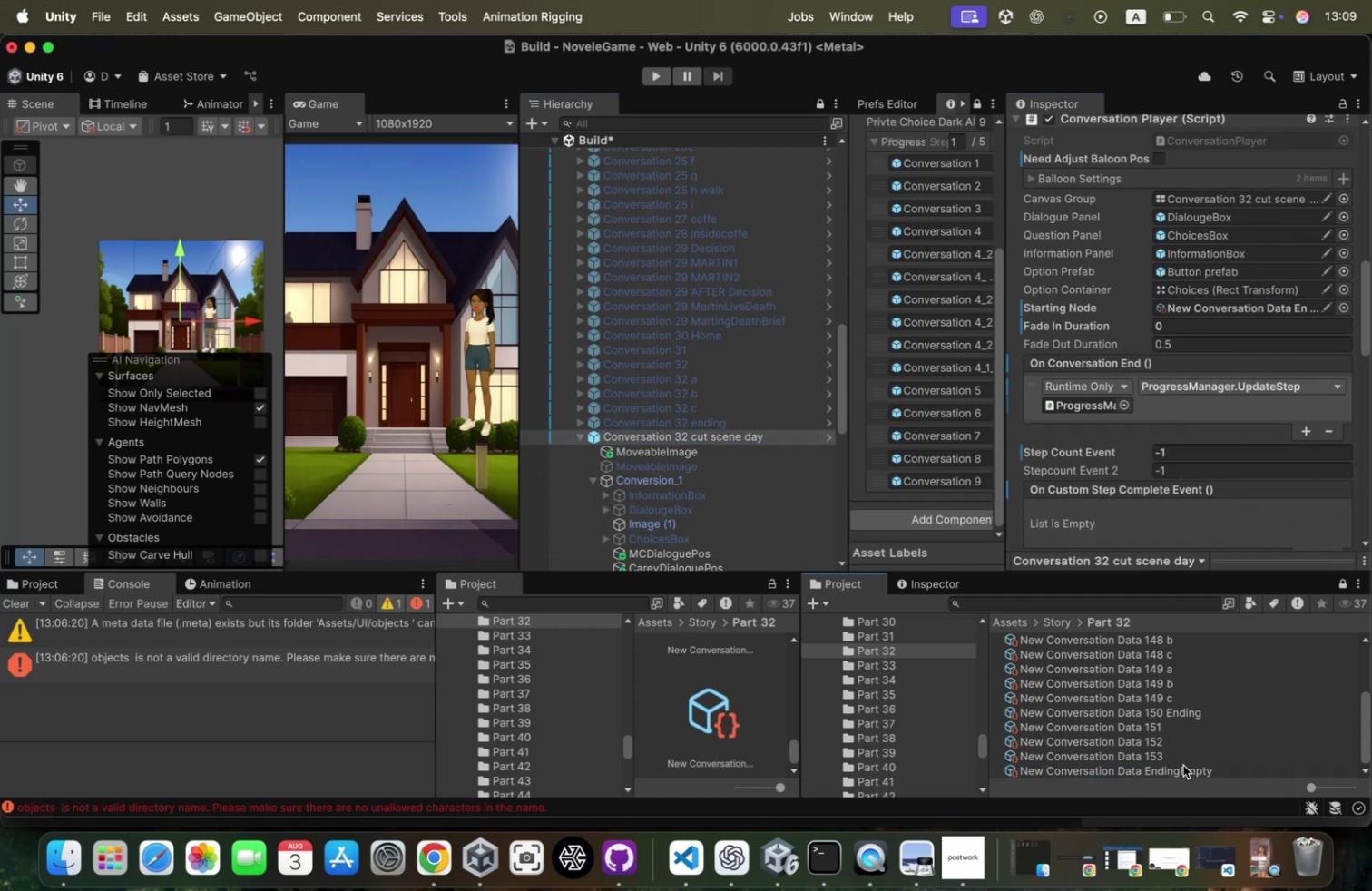 
left_click([1183, 764])
 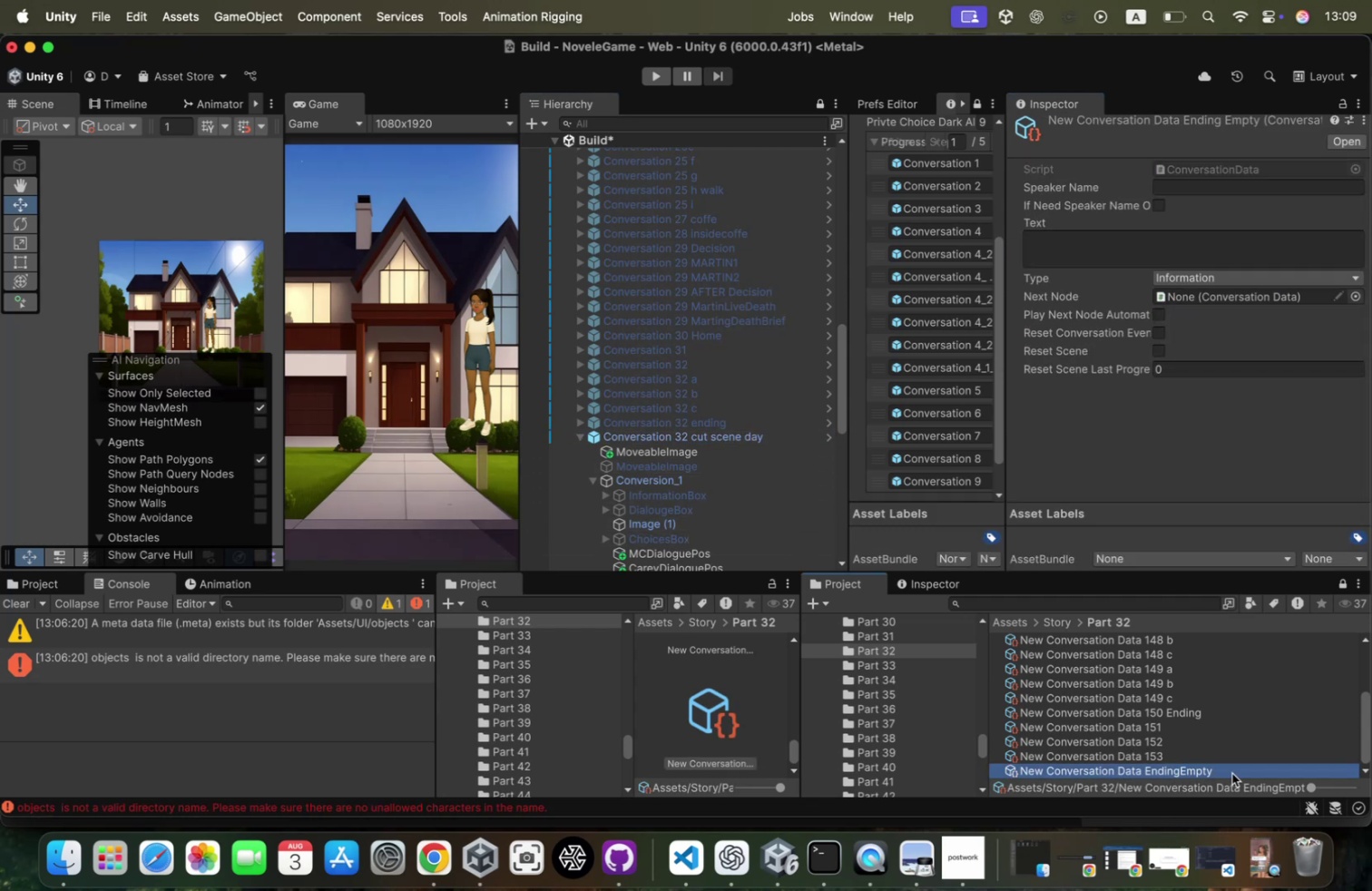 
left_click([1232, 772])
 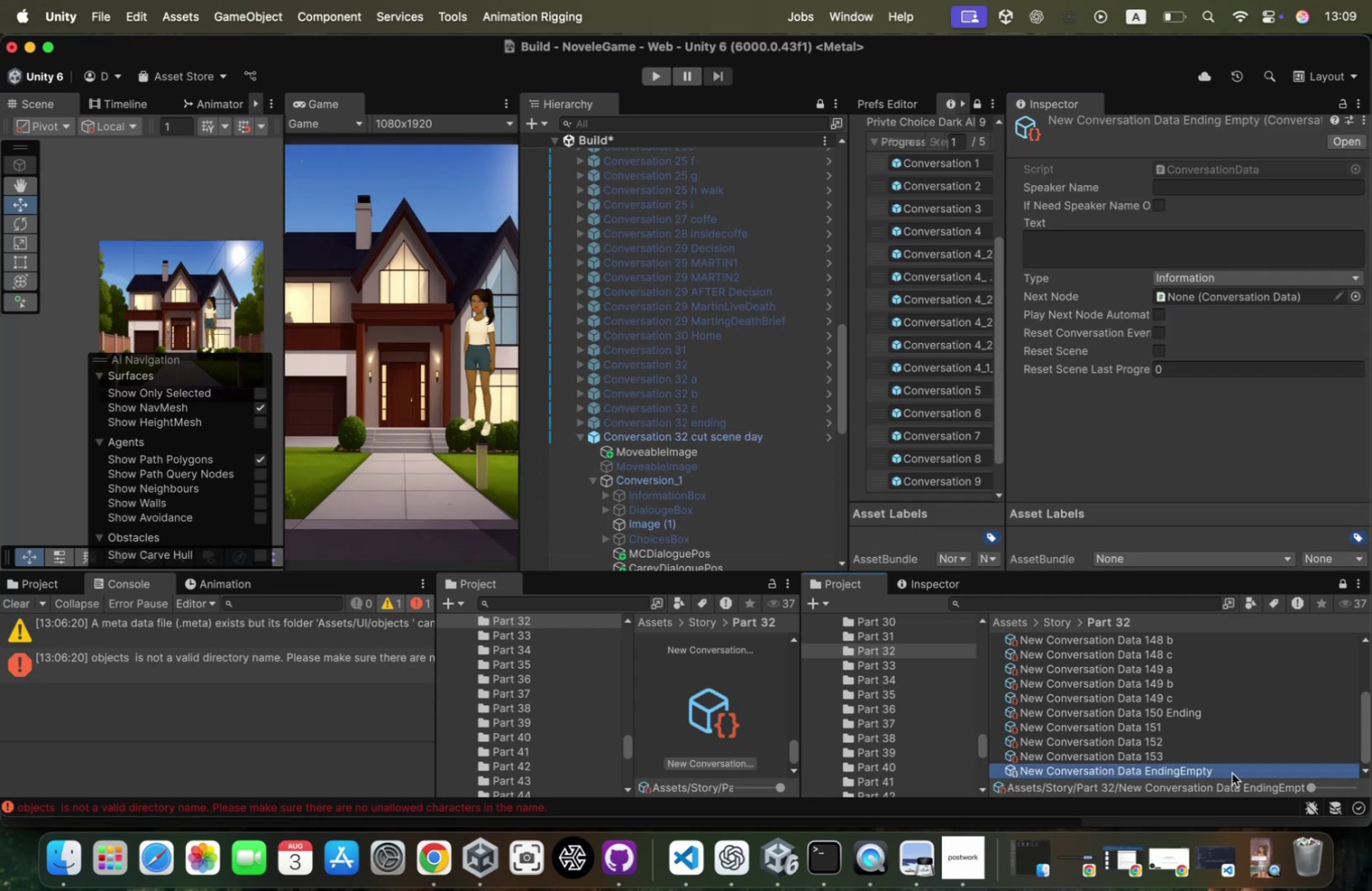 
key(ArrowRight)
 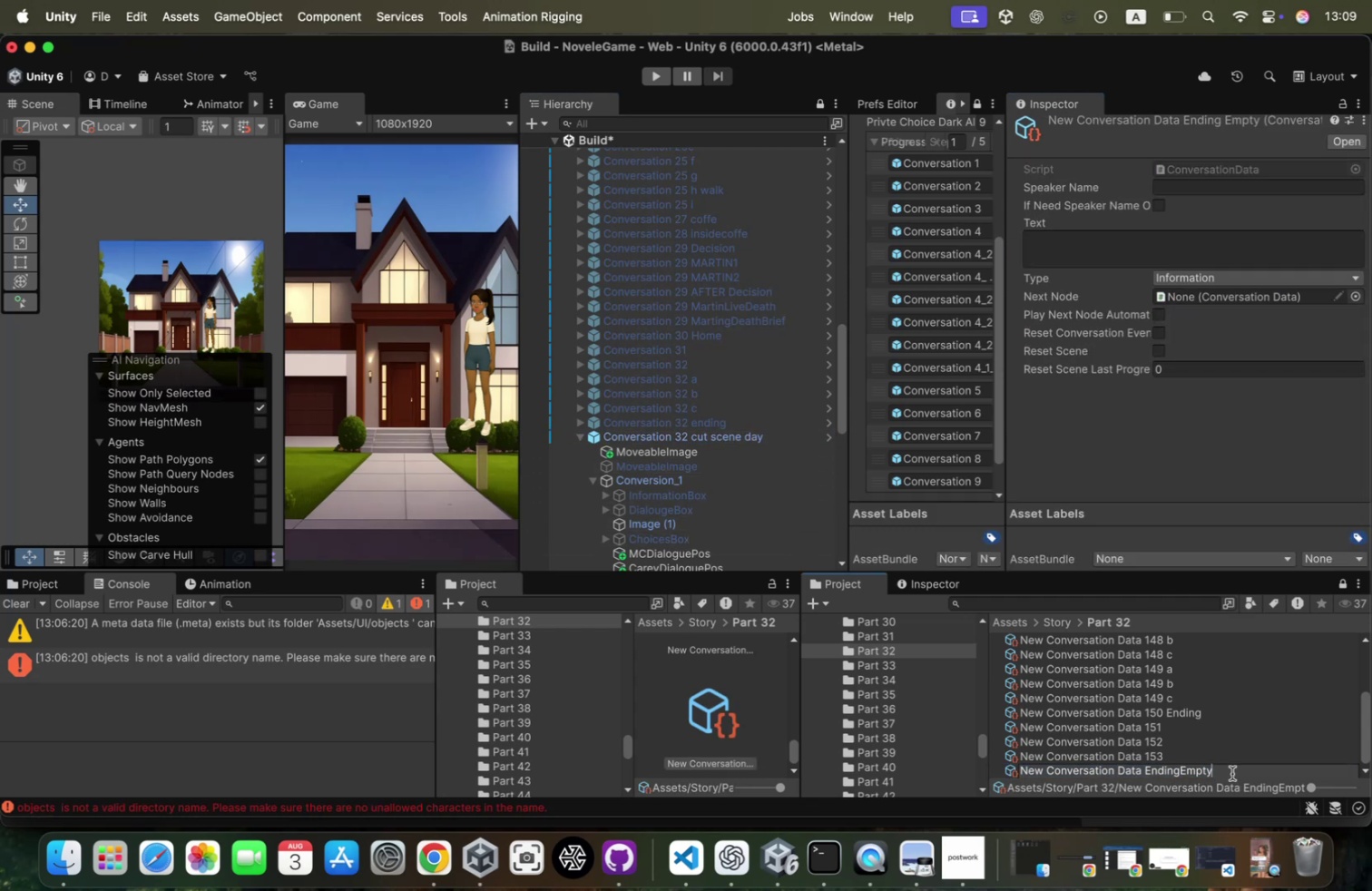 
type(Day)
 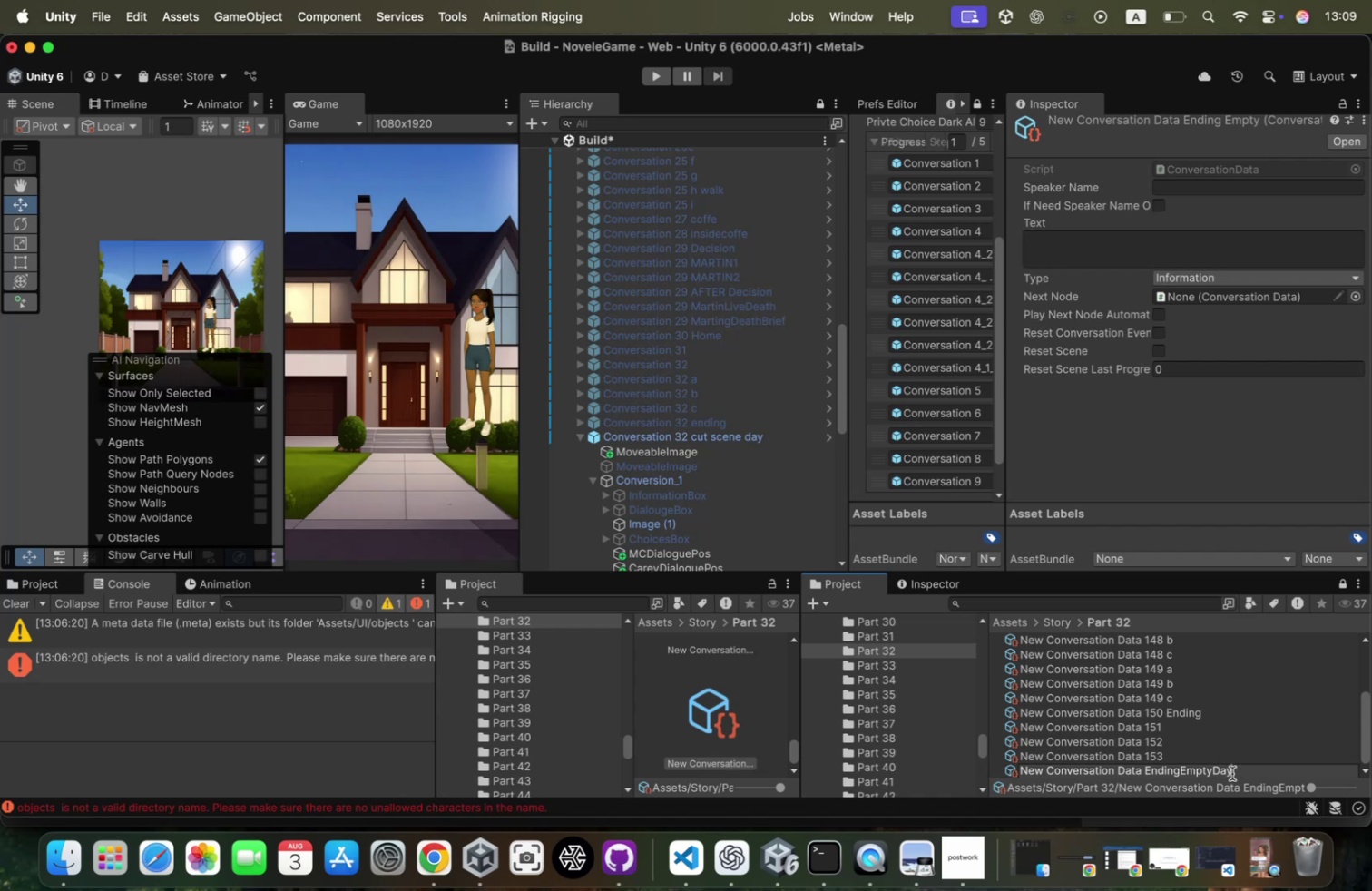 
key(Enter)
 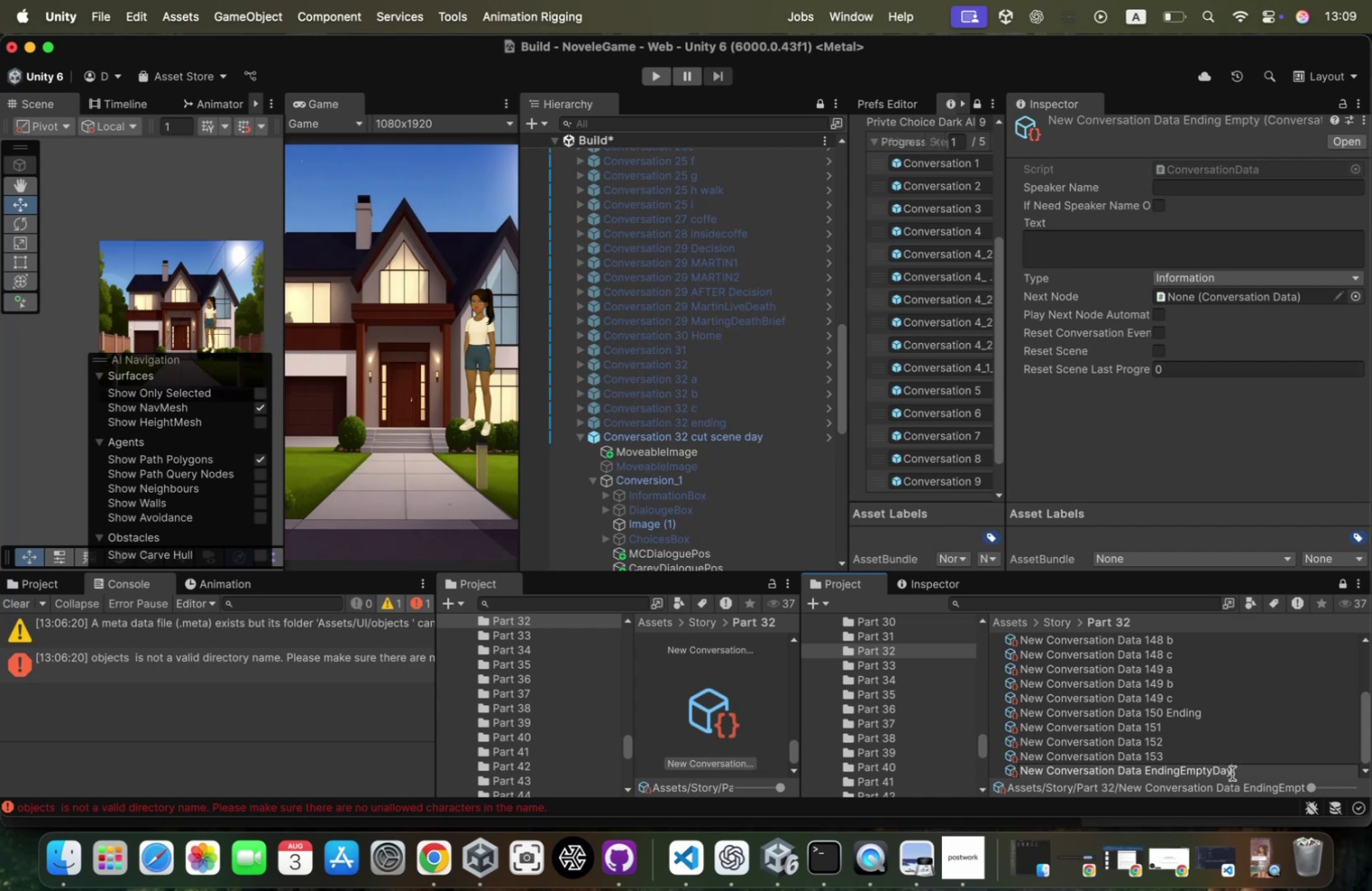 
key(Meta+D)
 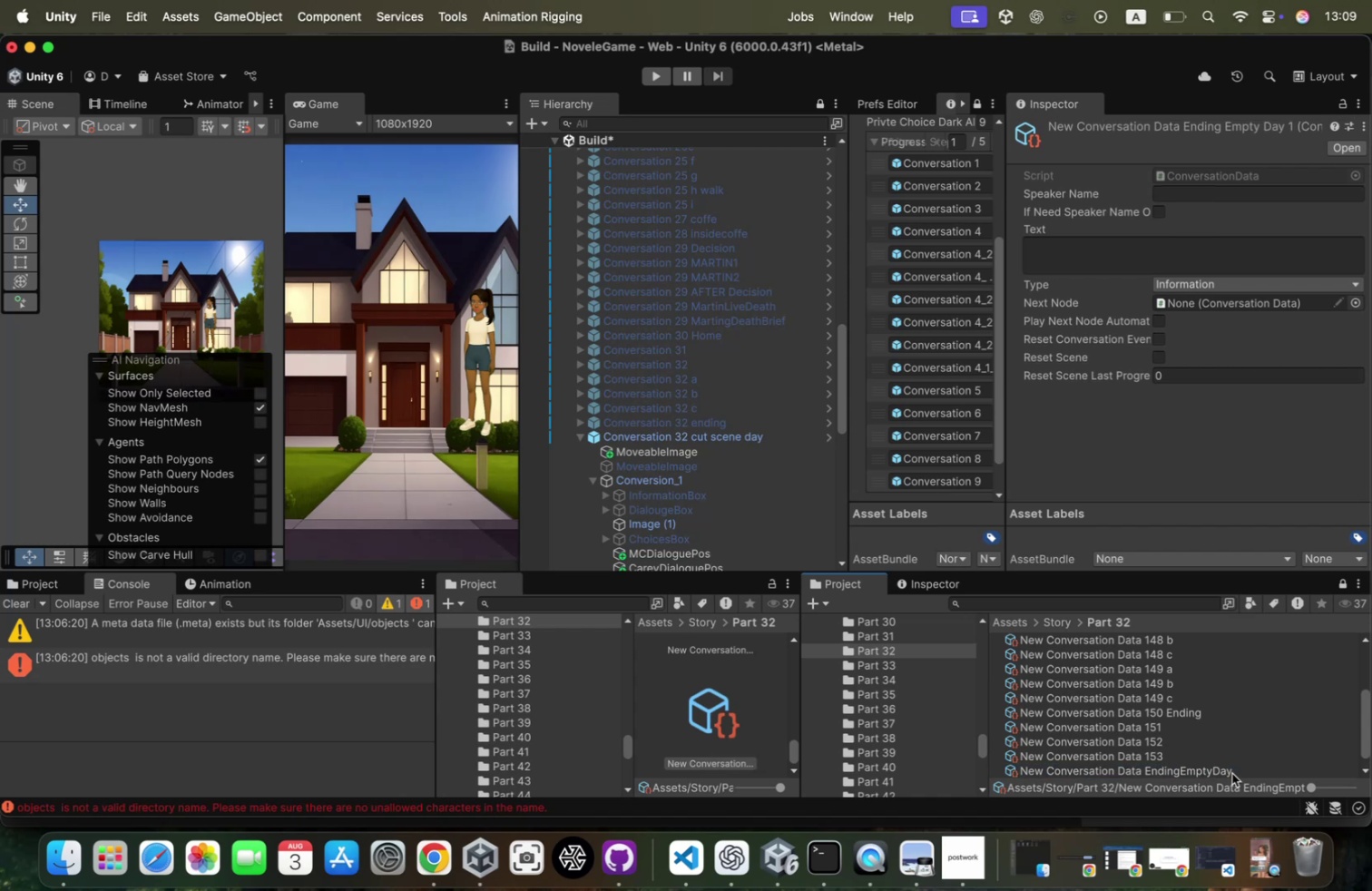 
scroll: coordinate [1232, 772], scroll_direction: down, amount: 25.0
 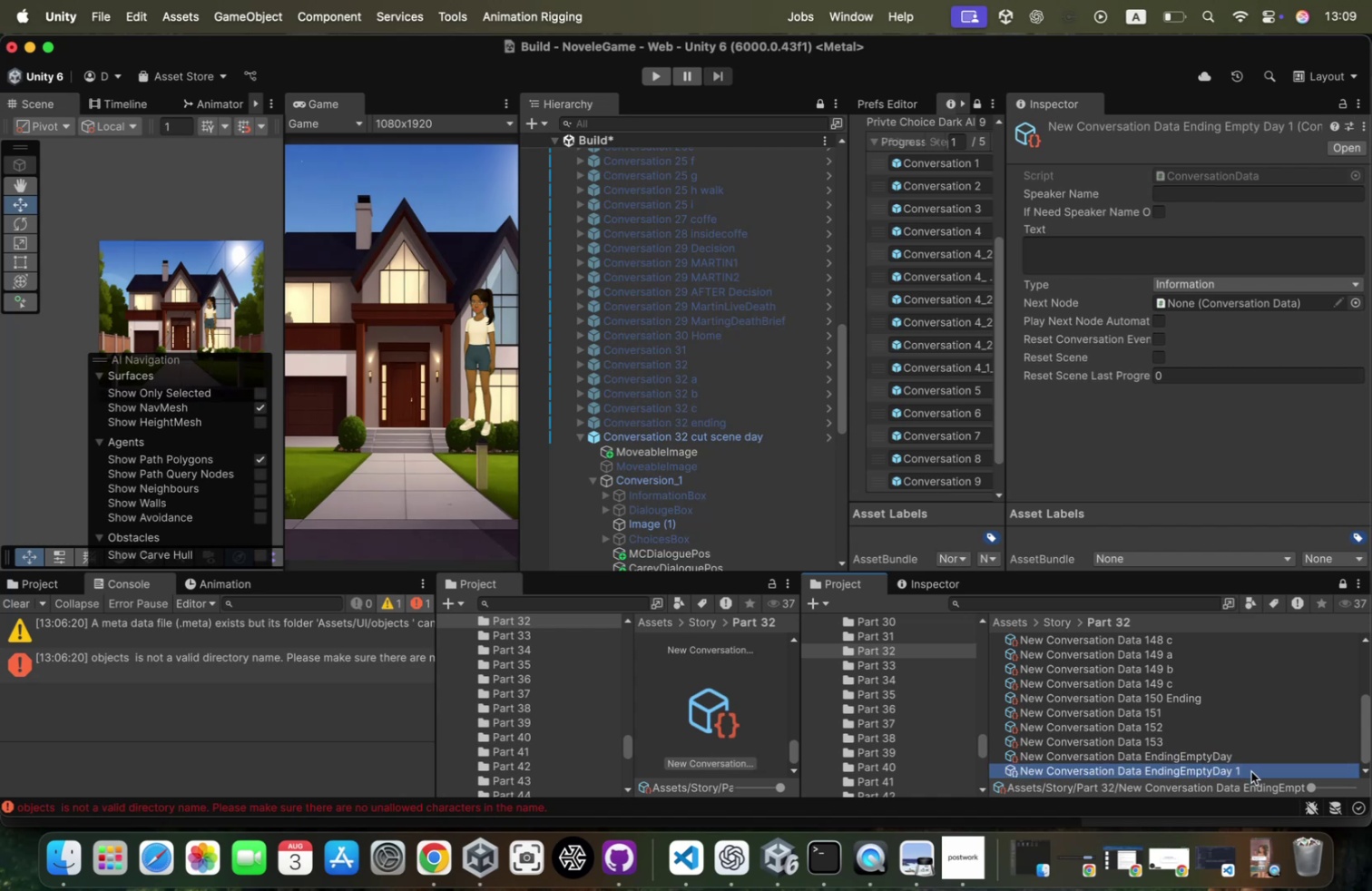 
left_click([1250, 771])
 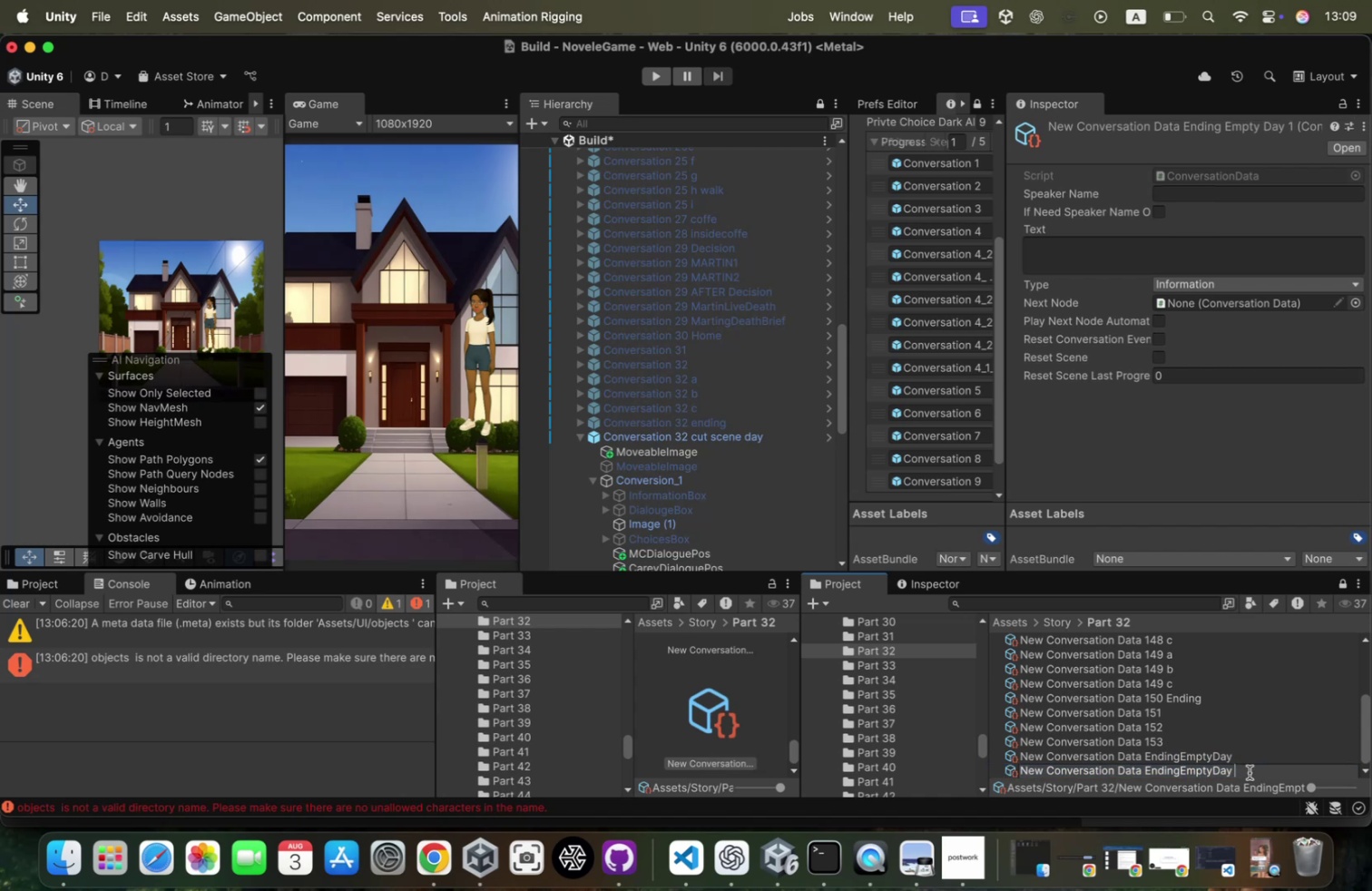 
key(Backspace)
key(Backspace)
key(Backspace)
key(Backspace)
key(Backspace)
type(Night)
 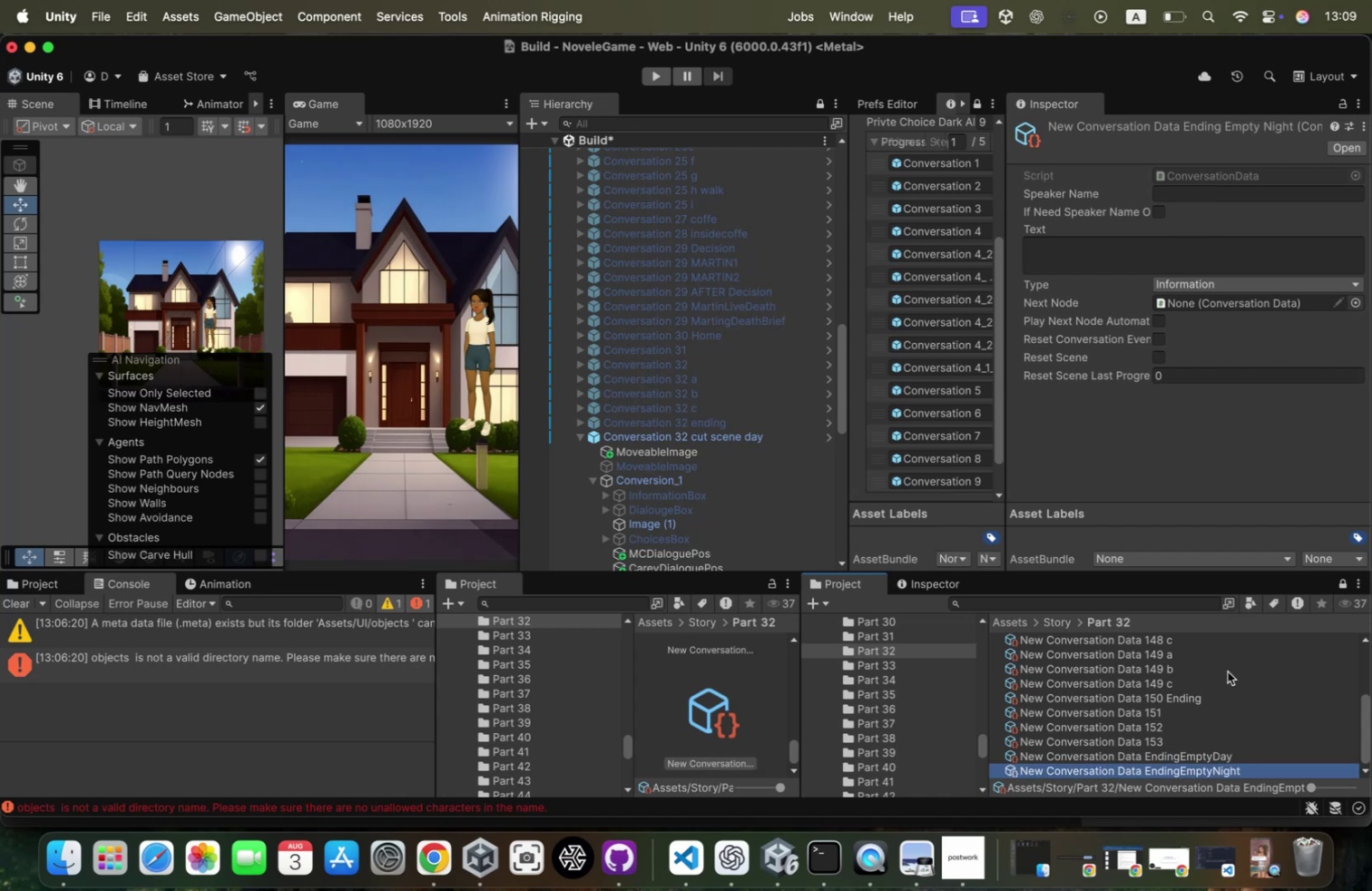 
 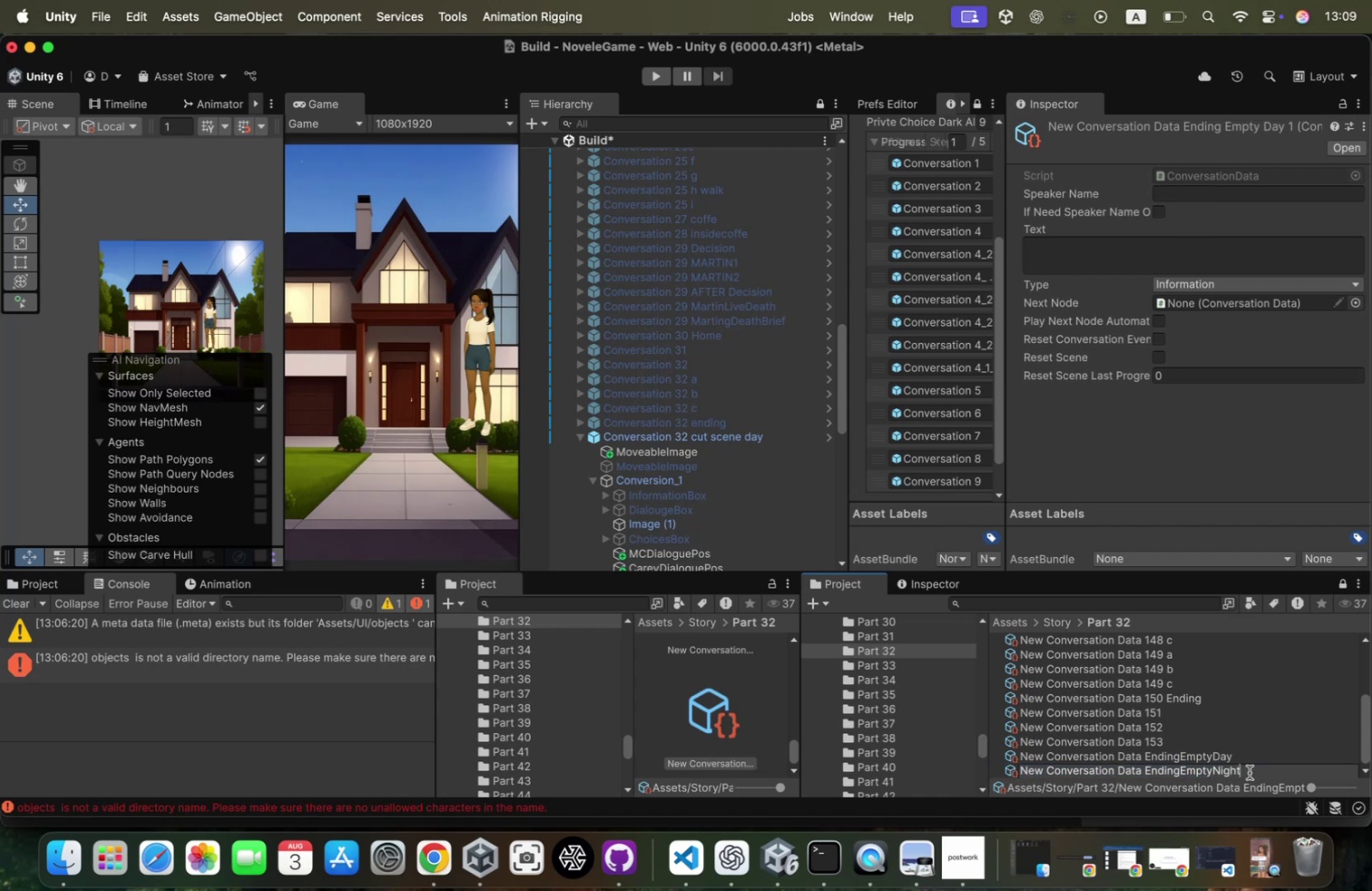 
key(Enter)
 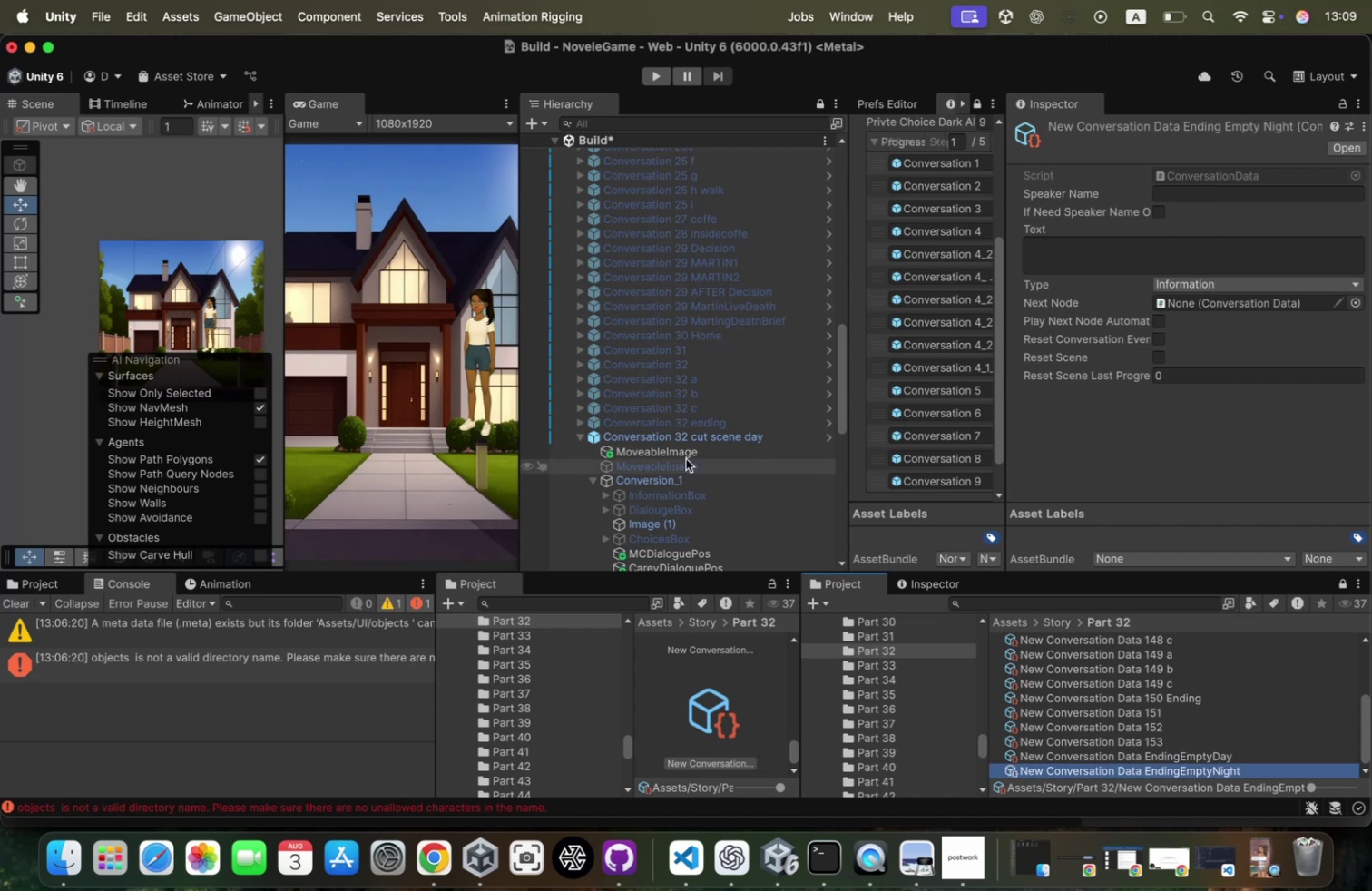 
left_click([701, 442])
 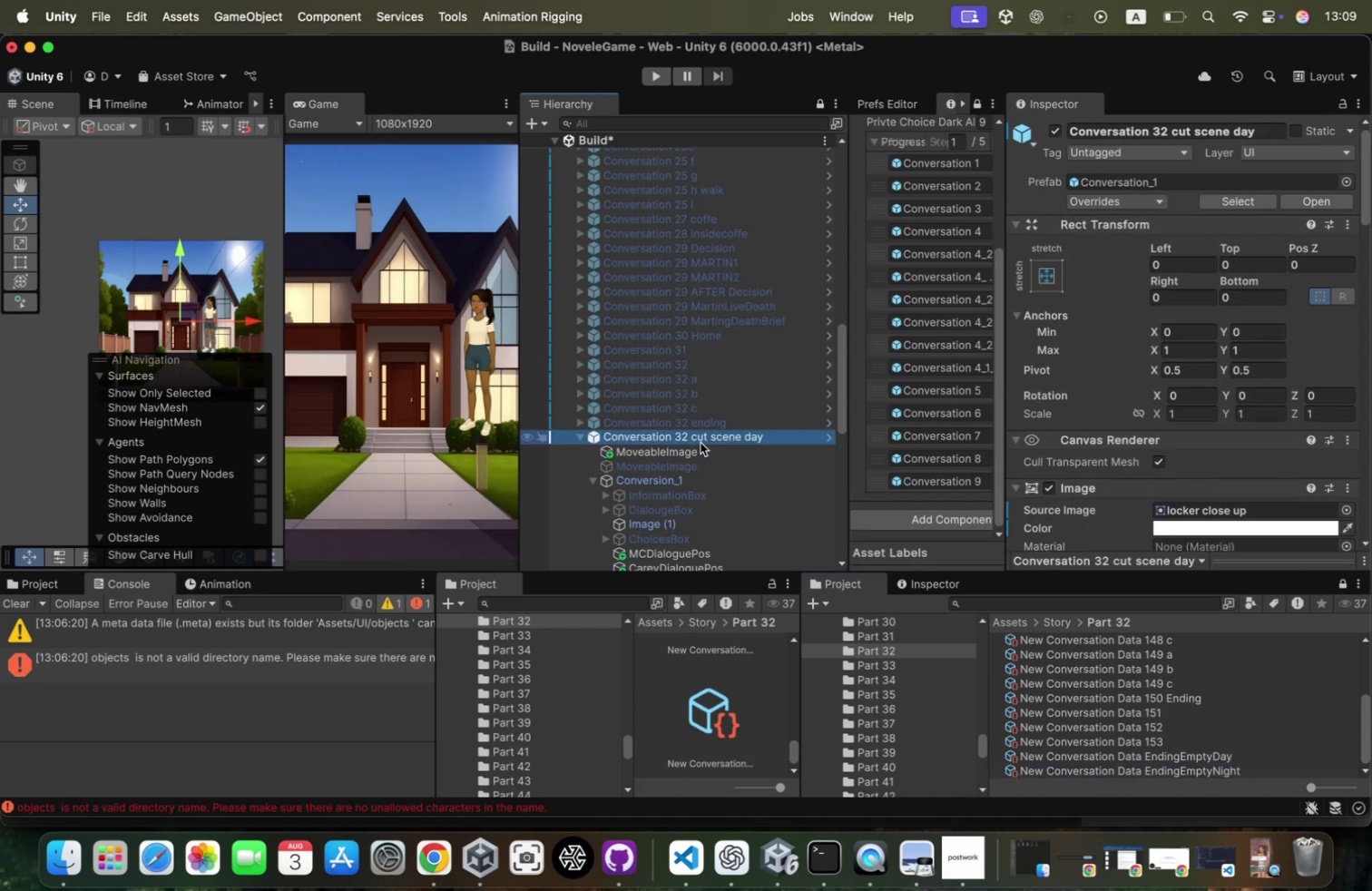 
key(ArrowLeft)
 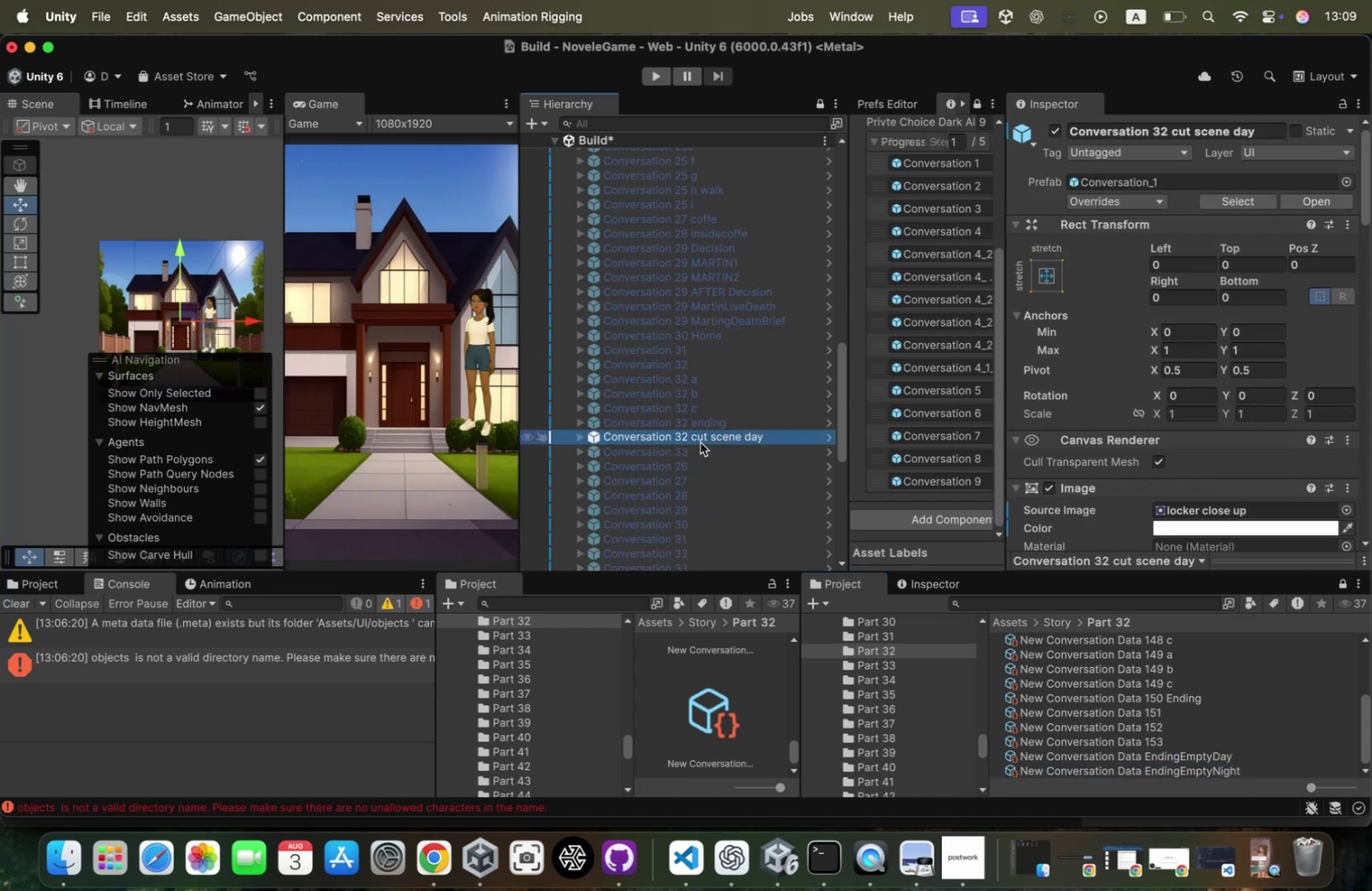 
key(ArrowDown)
 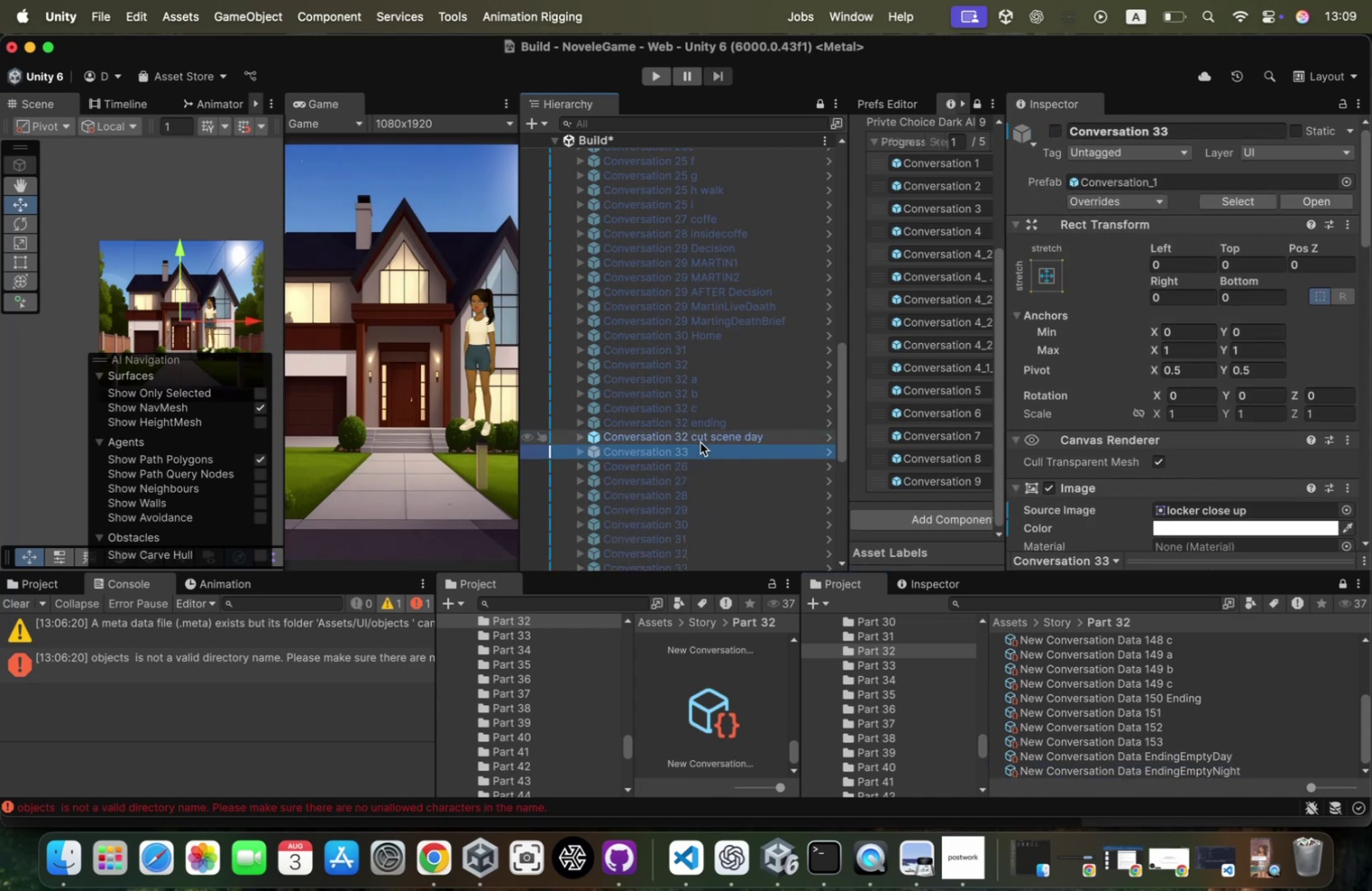 
key(ArrowUp)
 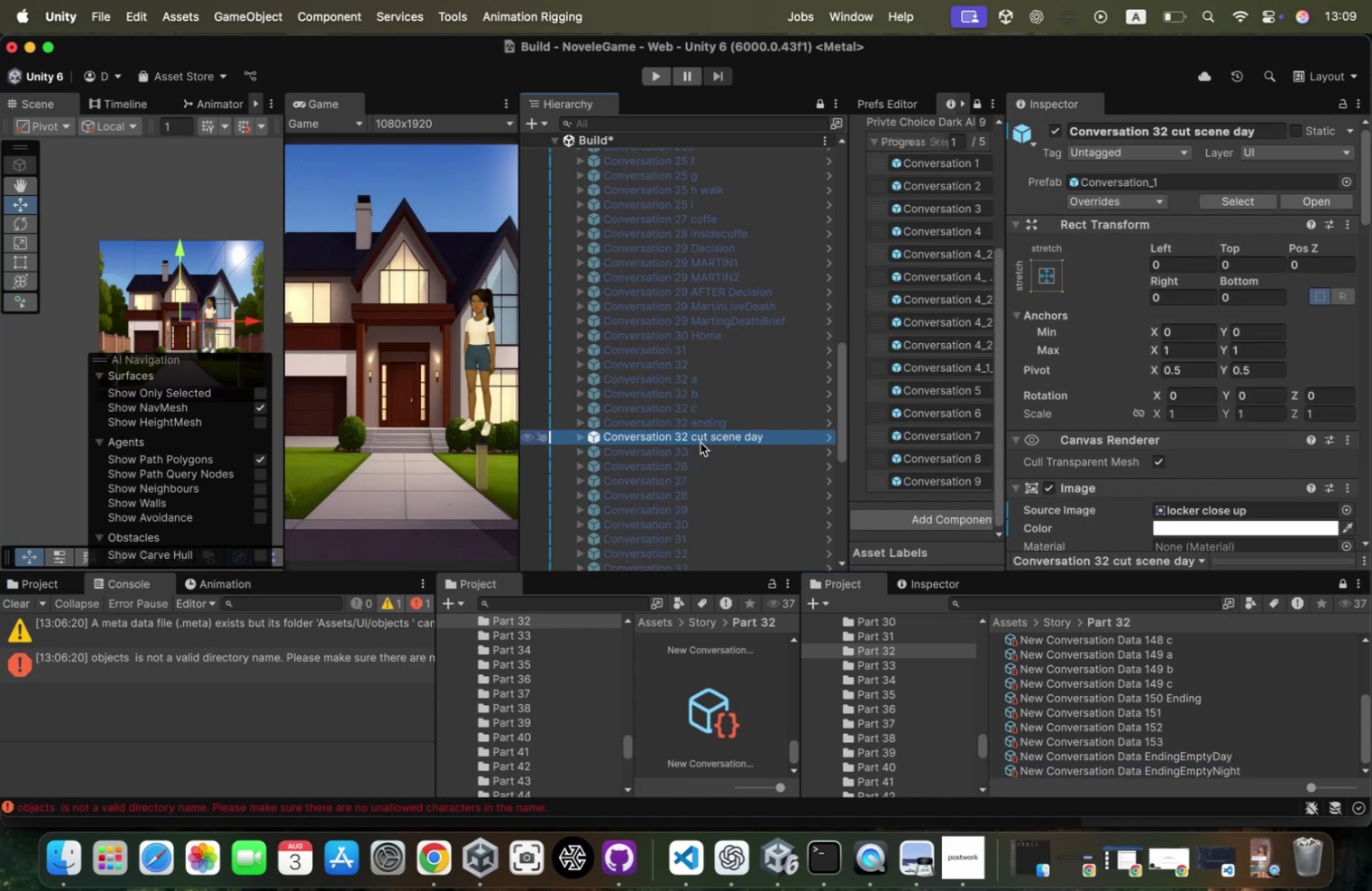 
key(Meta+CommandLeft)
 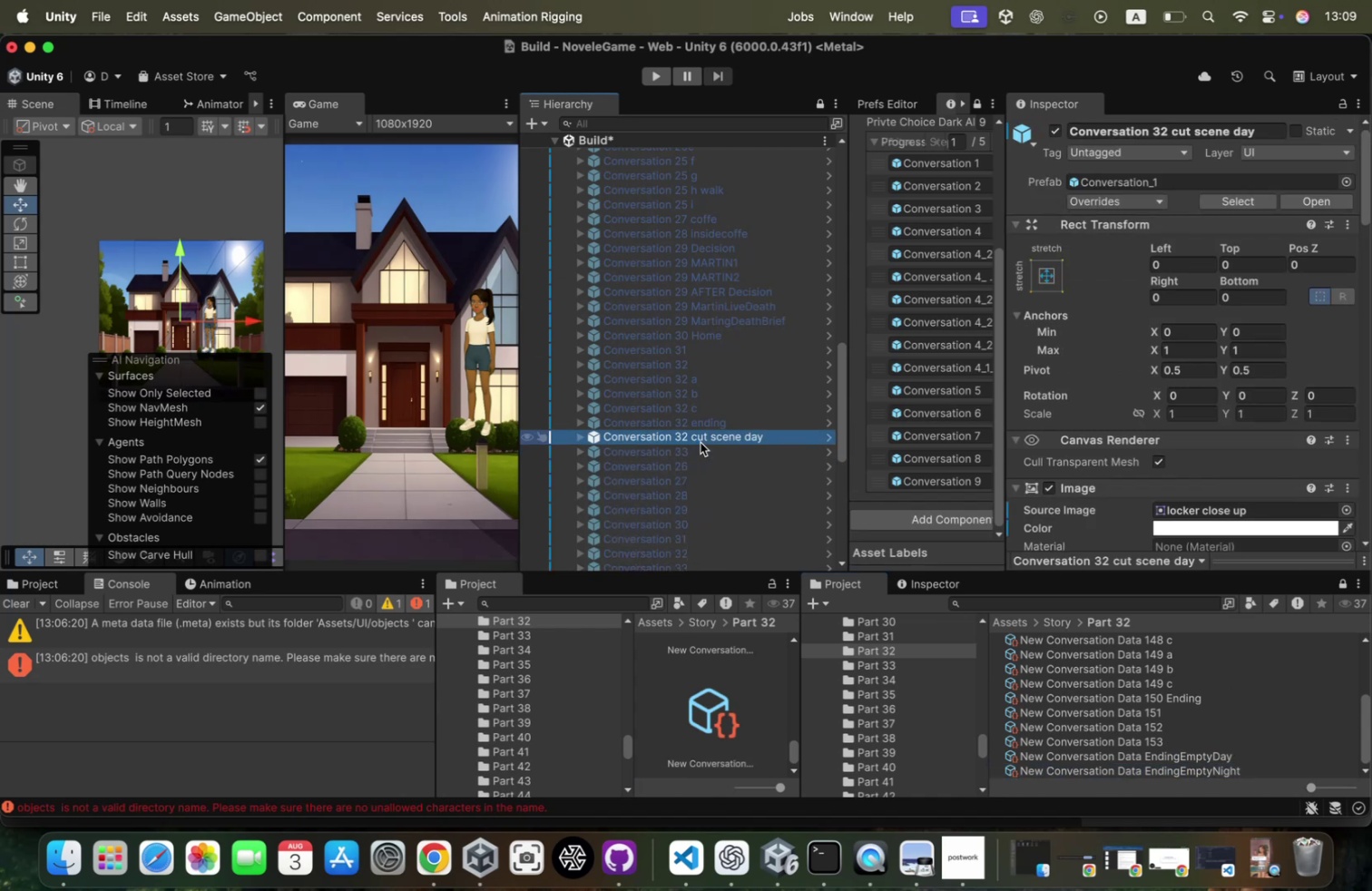 
key(Meta+D)
 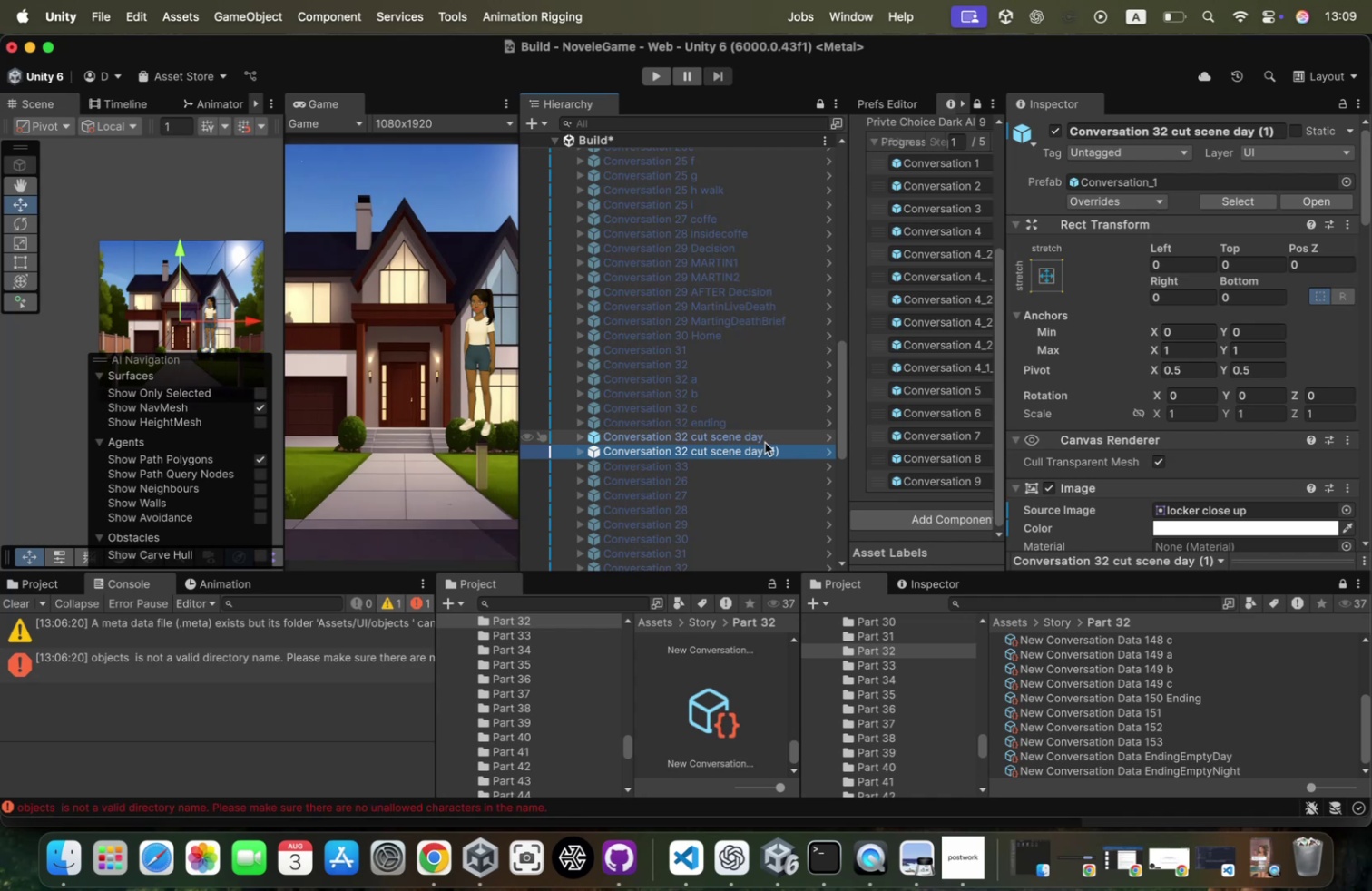 
left_click([765, 442])
 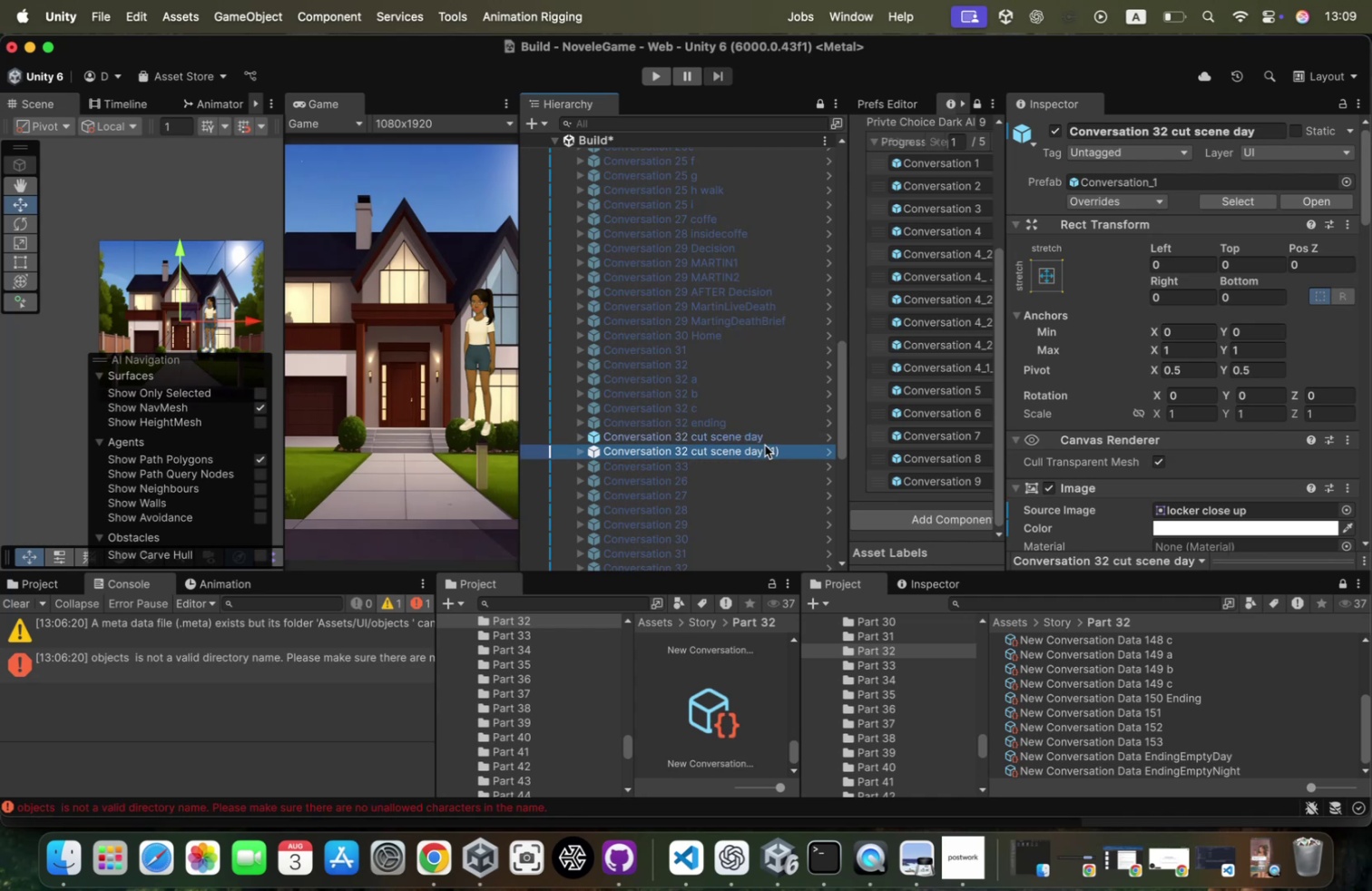 
left_click([765, 445])
 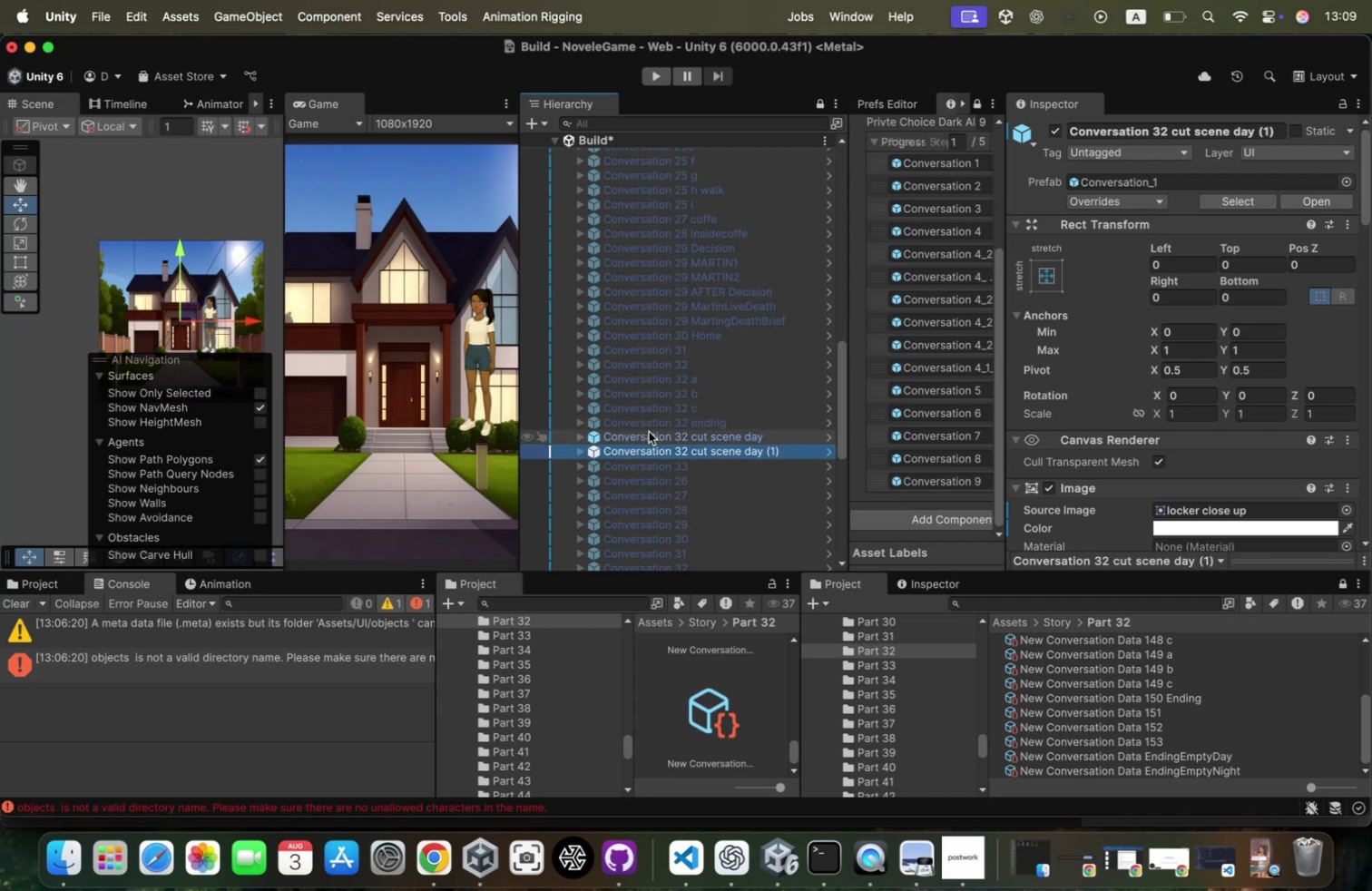 
left_click([649, 432])
 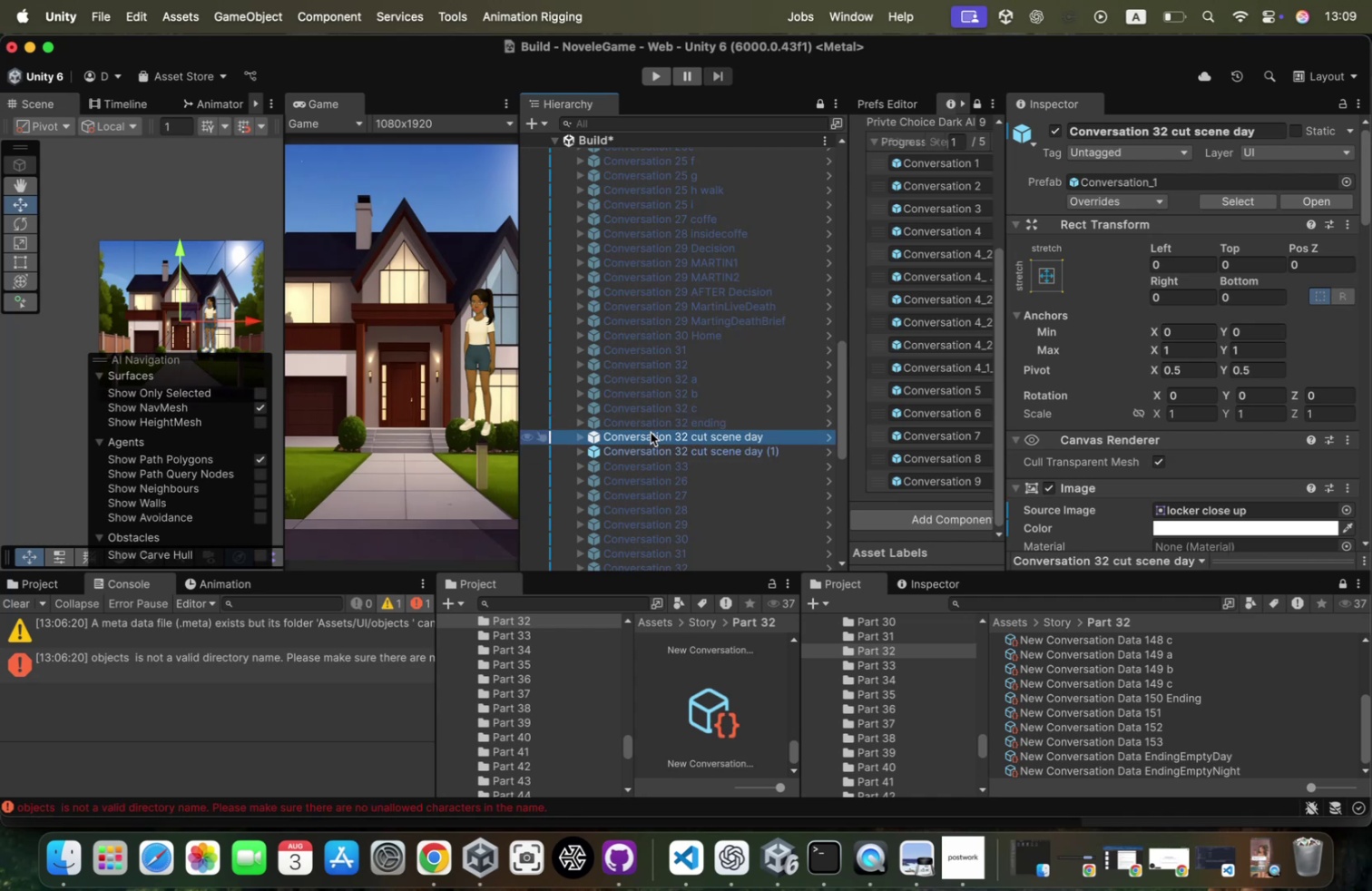 
key(ArrowRight)
 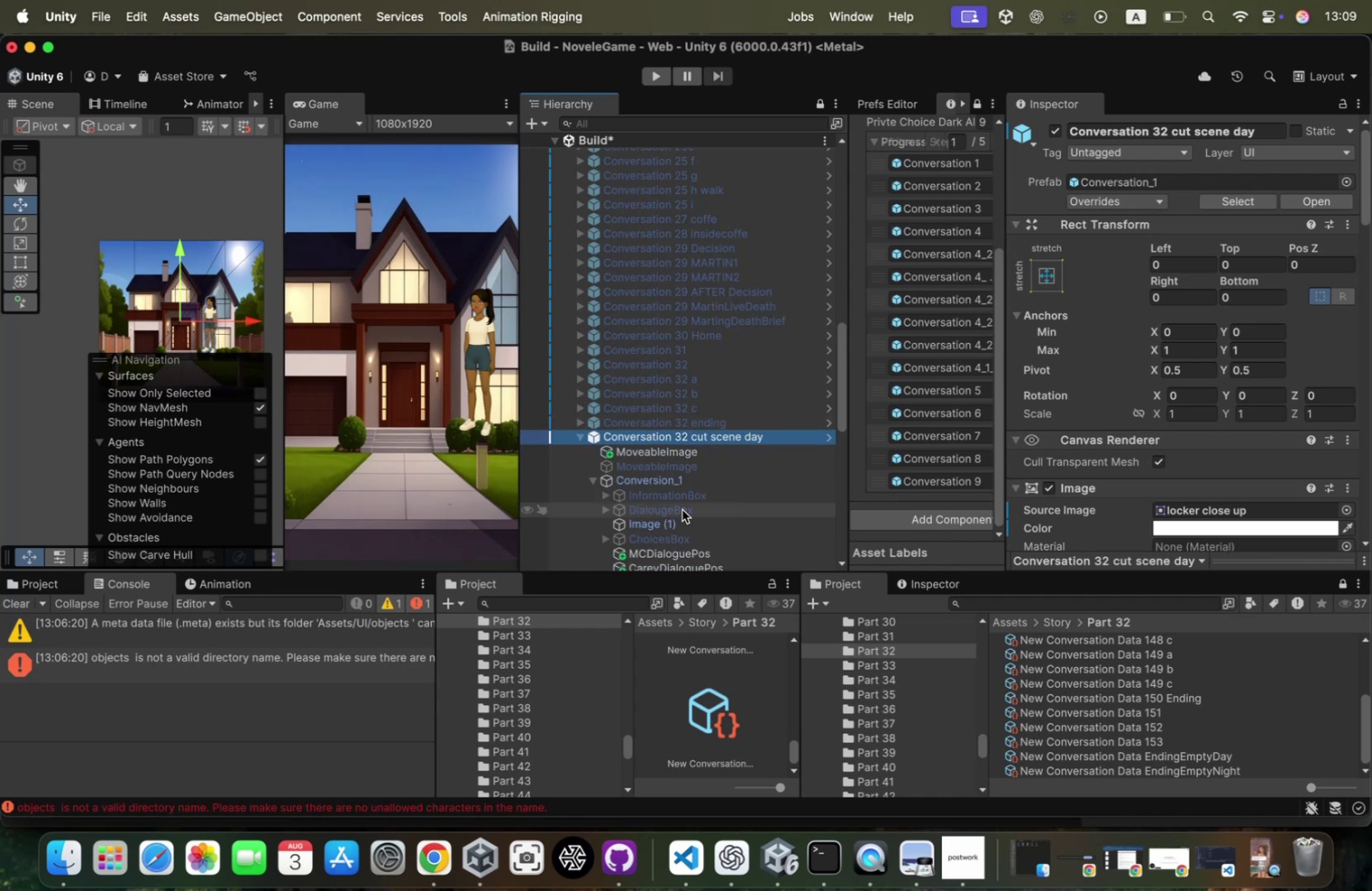 
scroll: coordinate [682, 509], scroll_direction: down, amount: 1.0
 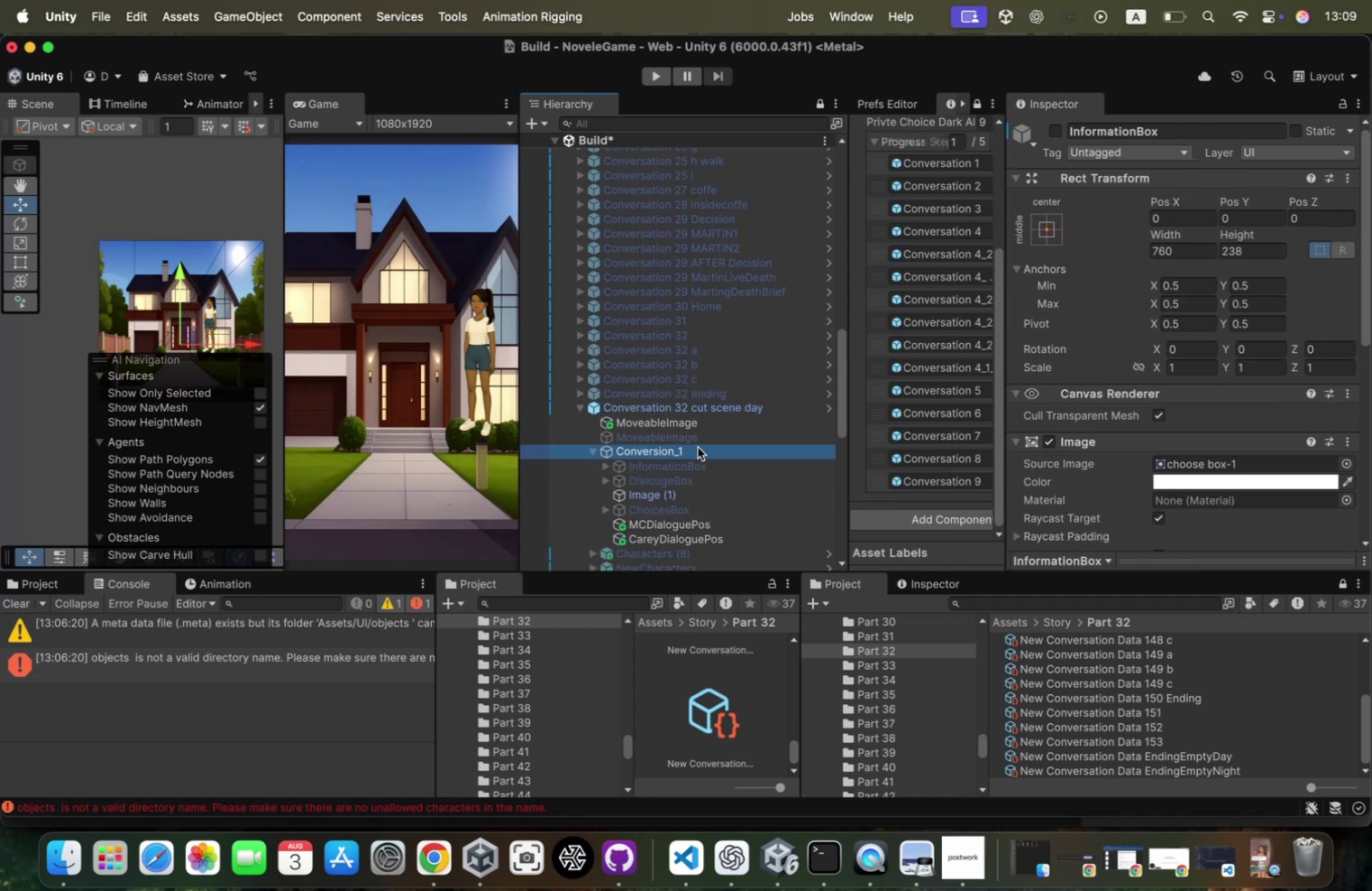 
key(ArrowLeft)
 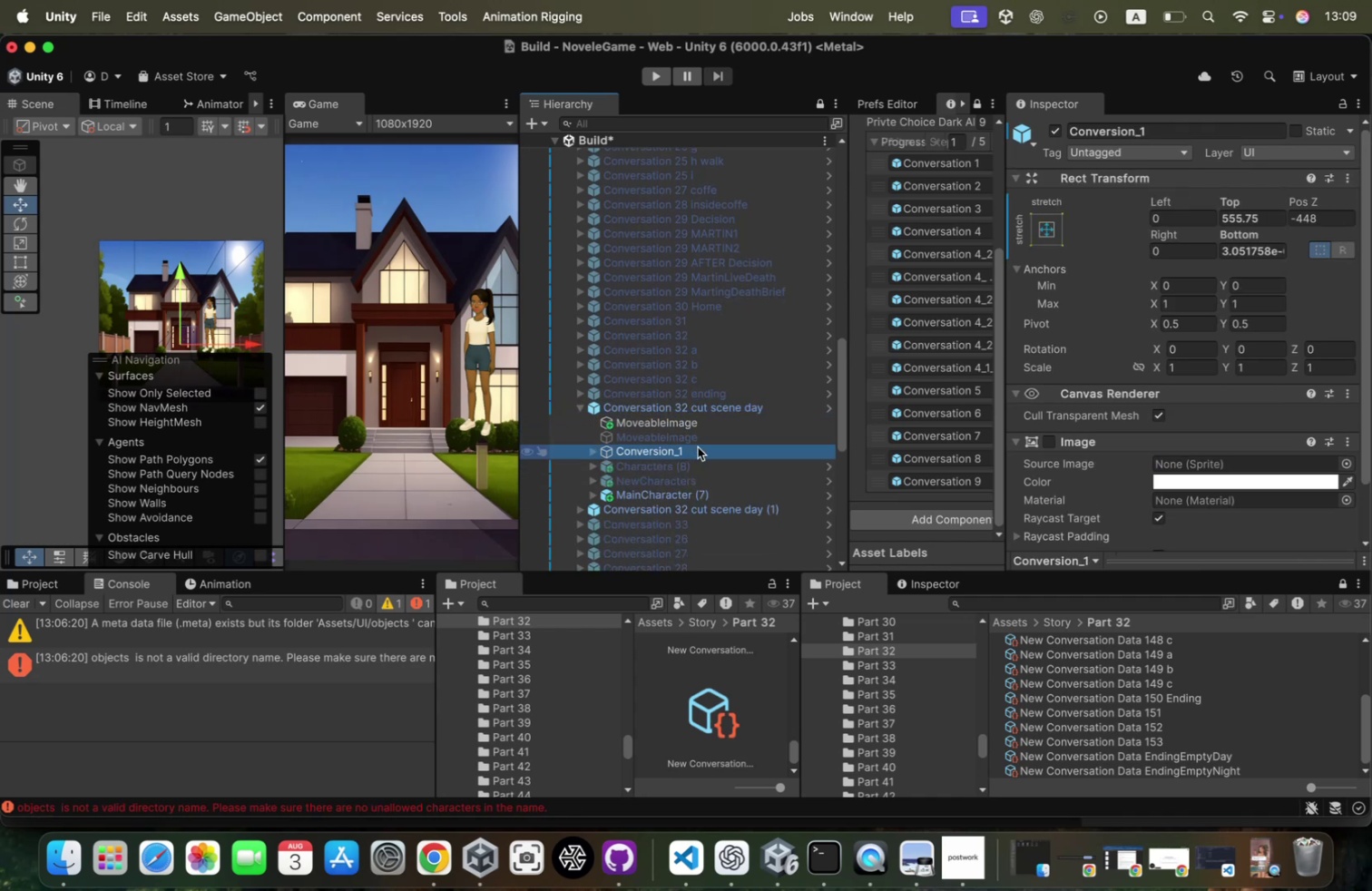 
key(ArrowDown)
 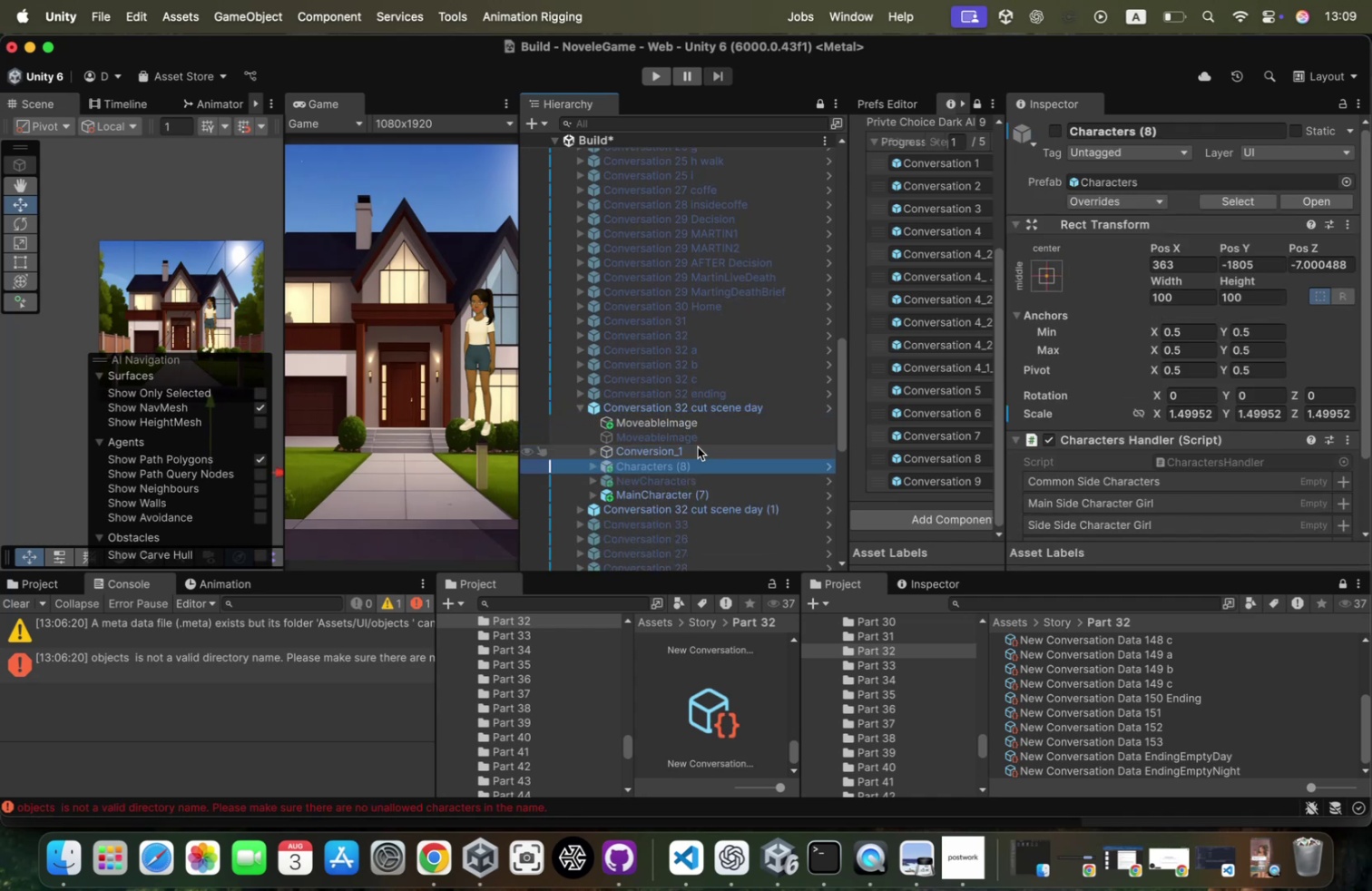 
key(ArrowDown)
 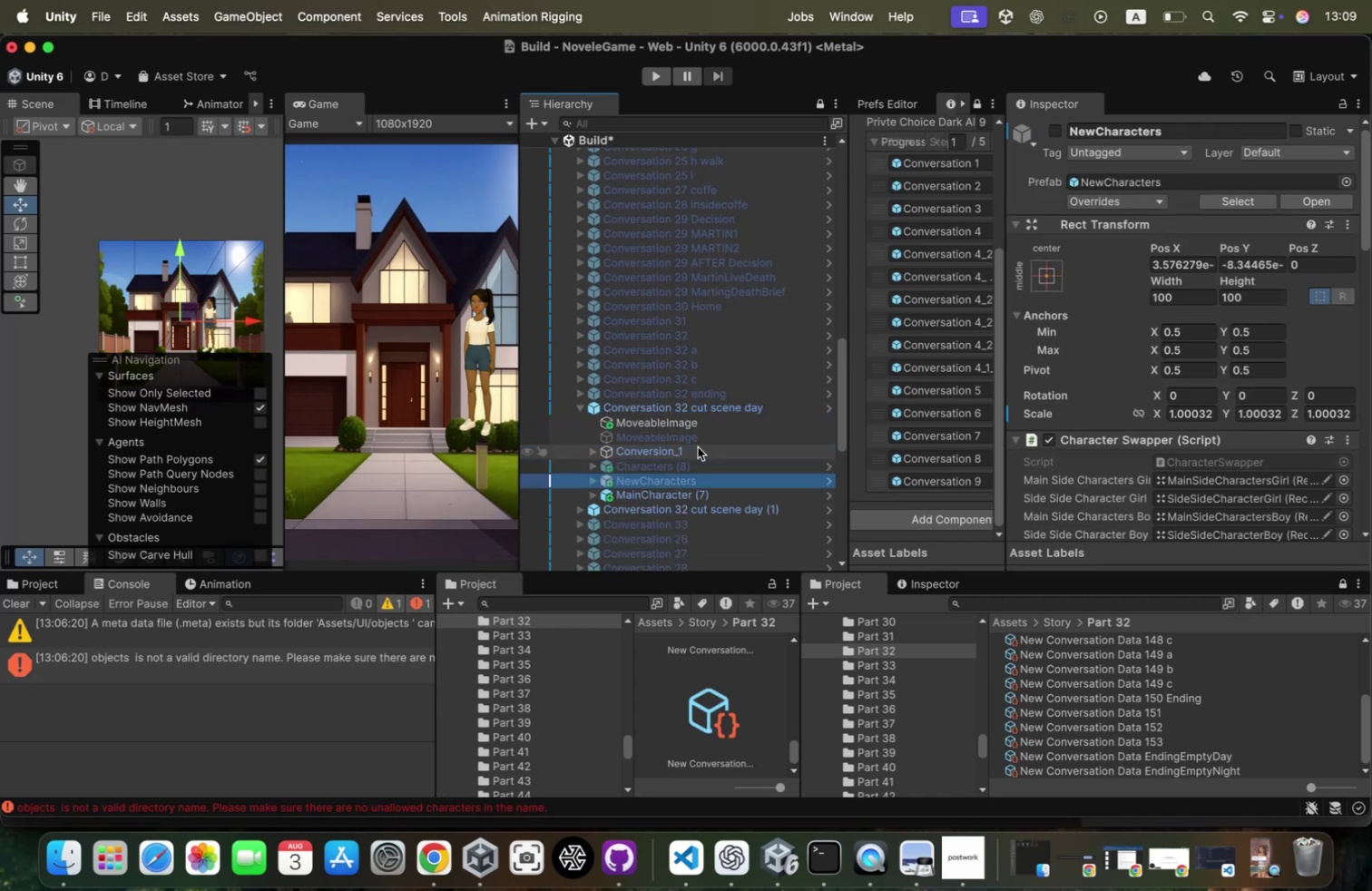 
key(ArrowDown)
 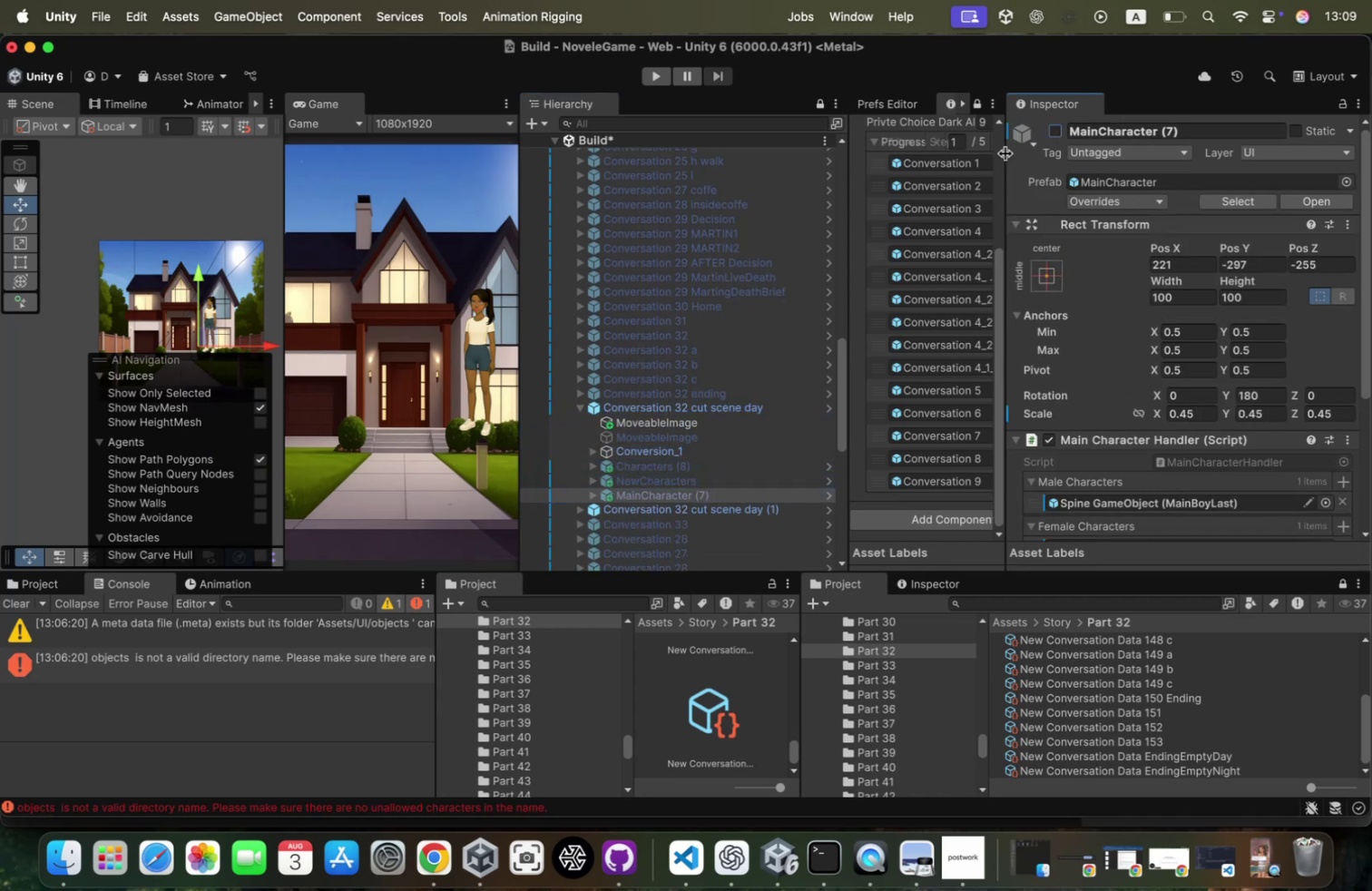 
scroll: coordinate [745, 455], scroll_direction: down, amount: 18.0
 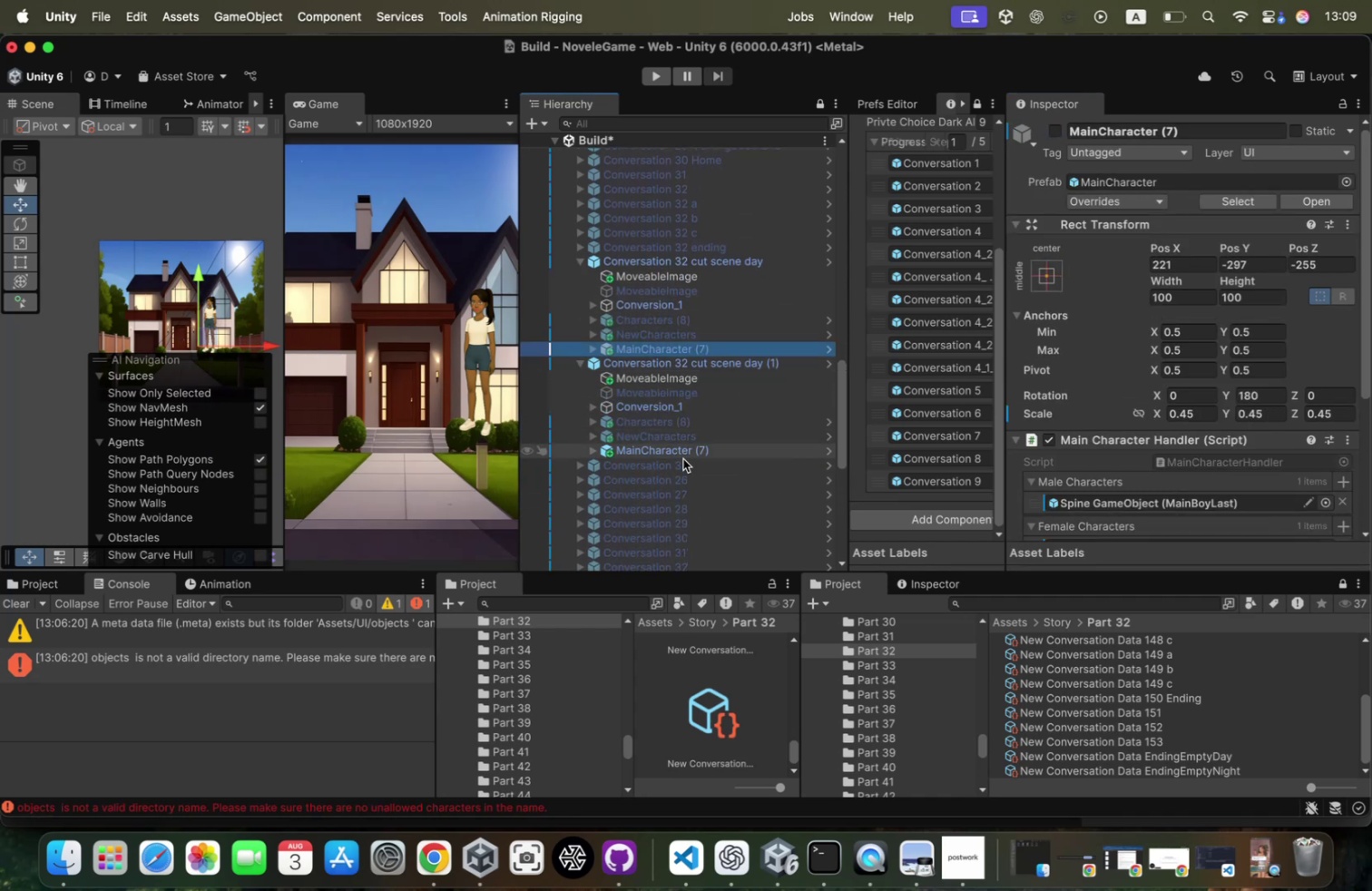 
left_click([688, 452])
 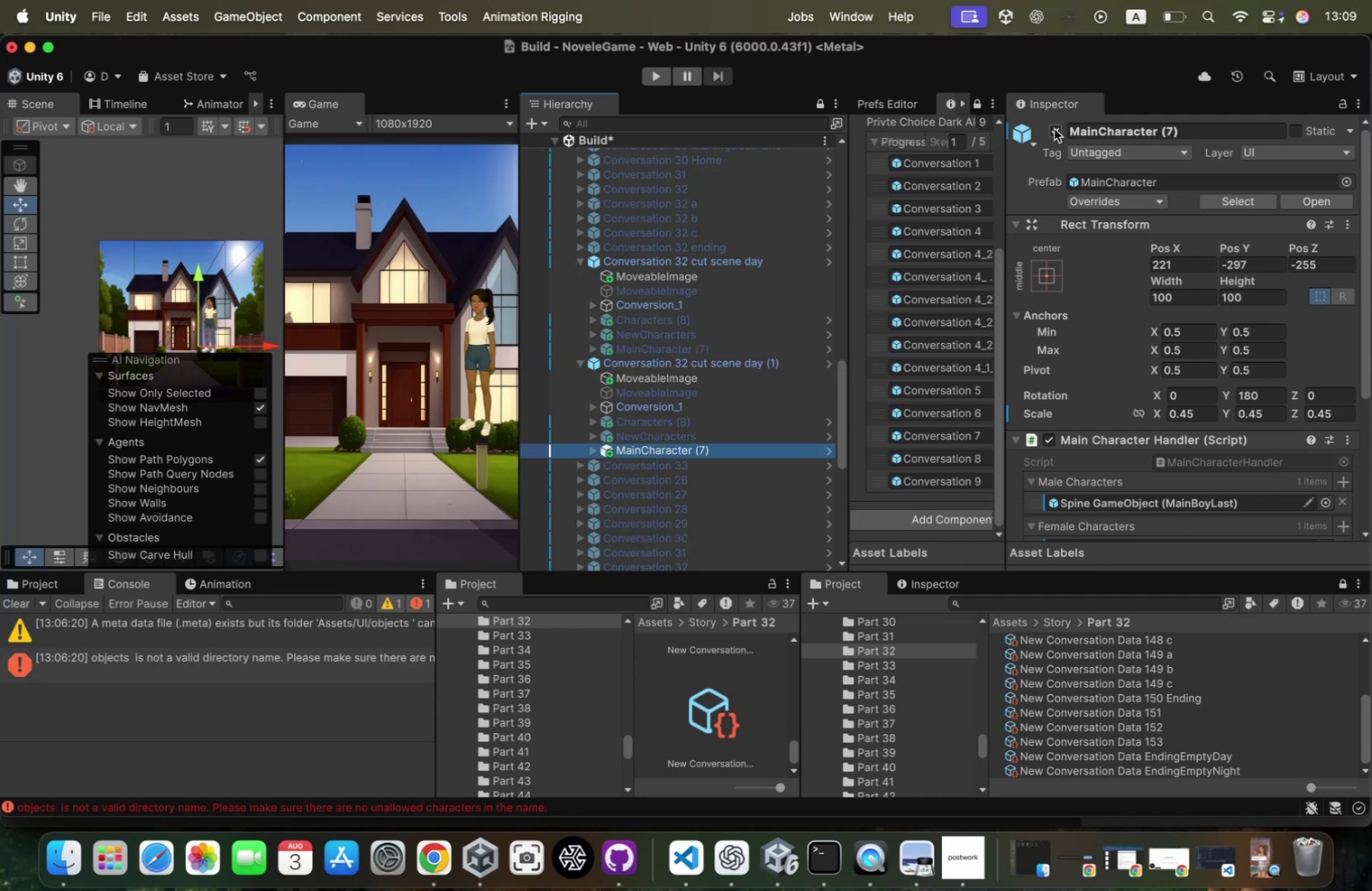 
left_click([1054, 129])
 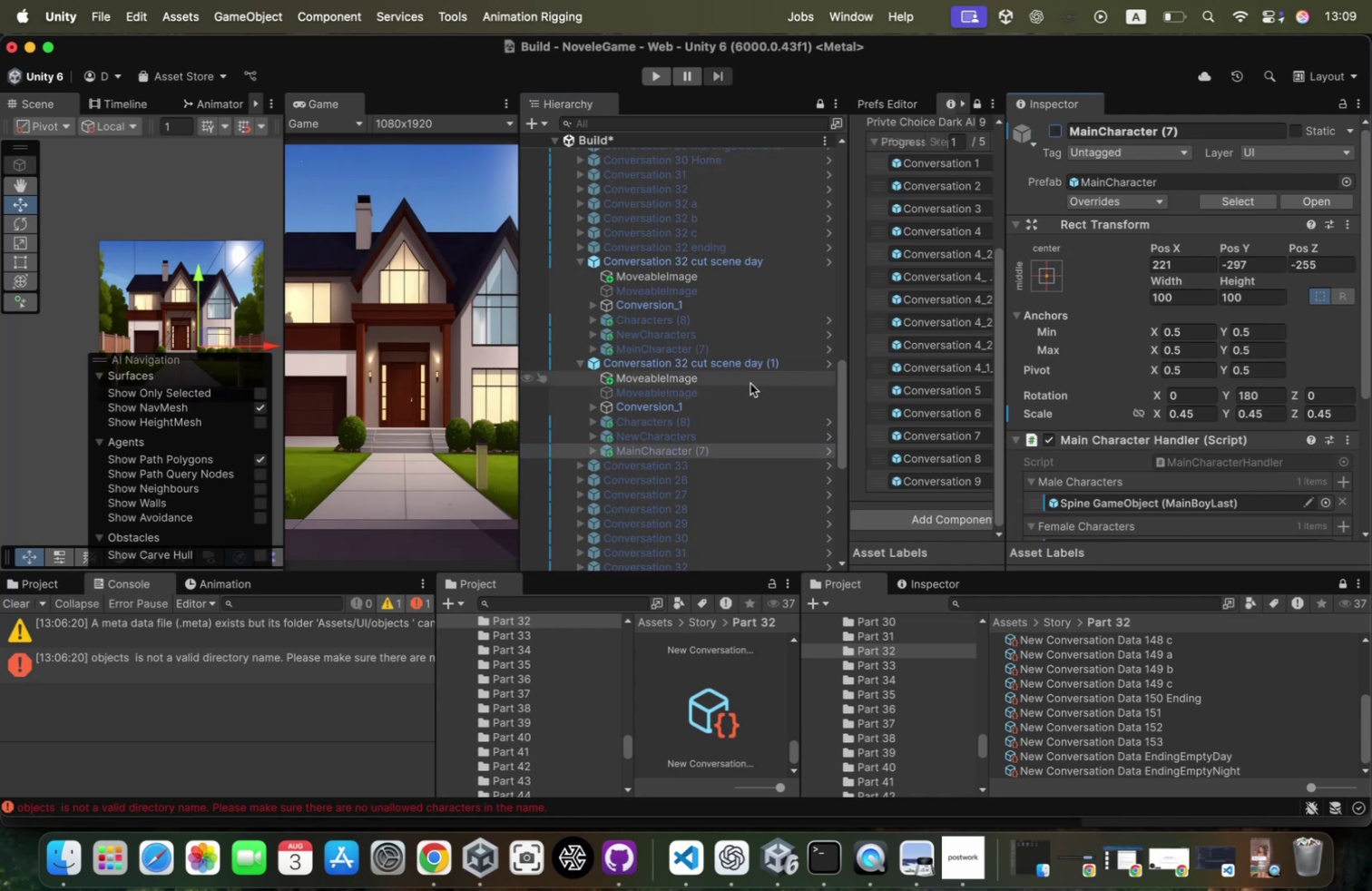 
left_click([750, 380])
 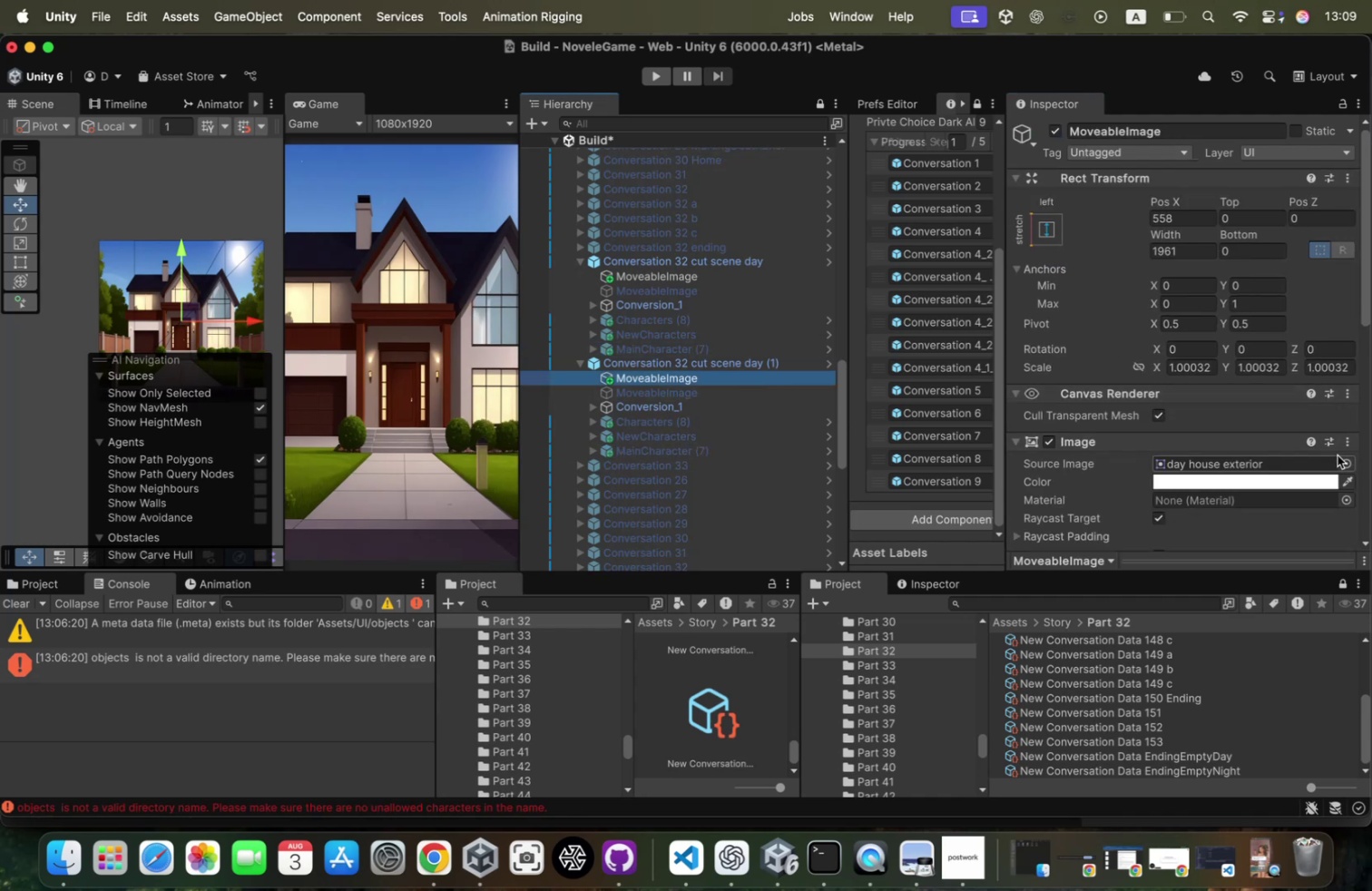 
left_click([1290, 447])
 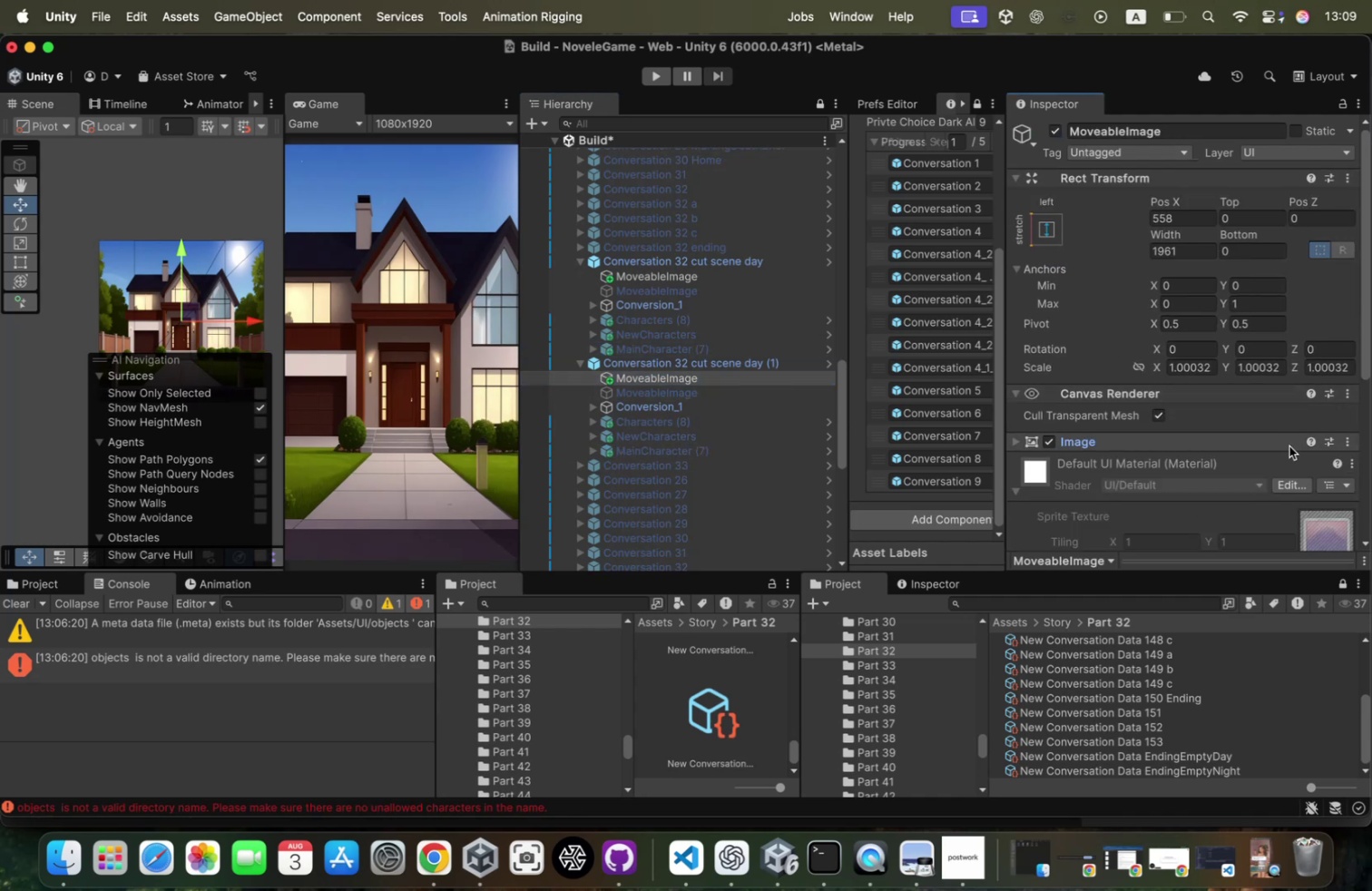 
left_click([1284, 444])
 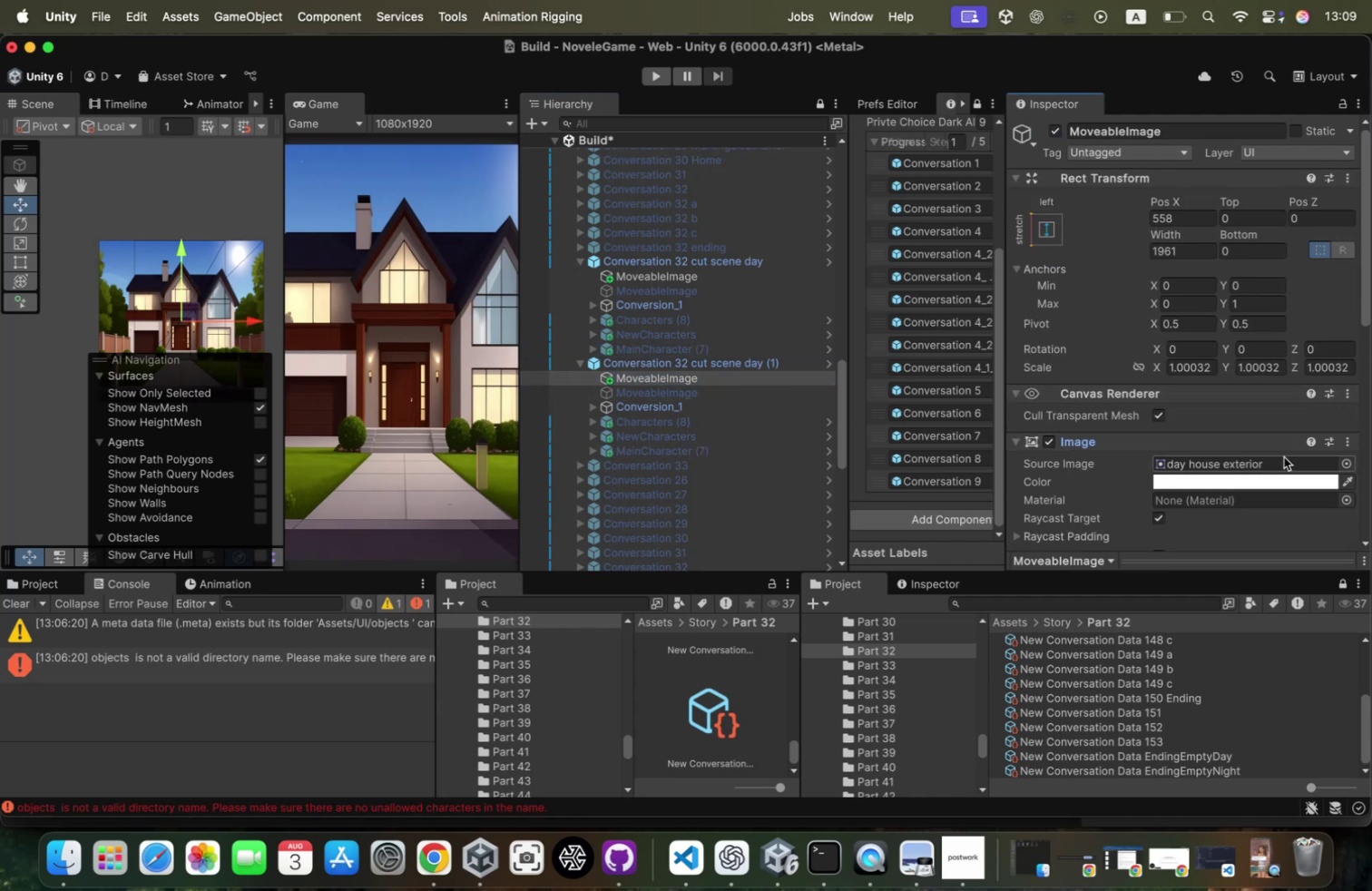 
left_click([1284, 457])
 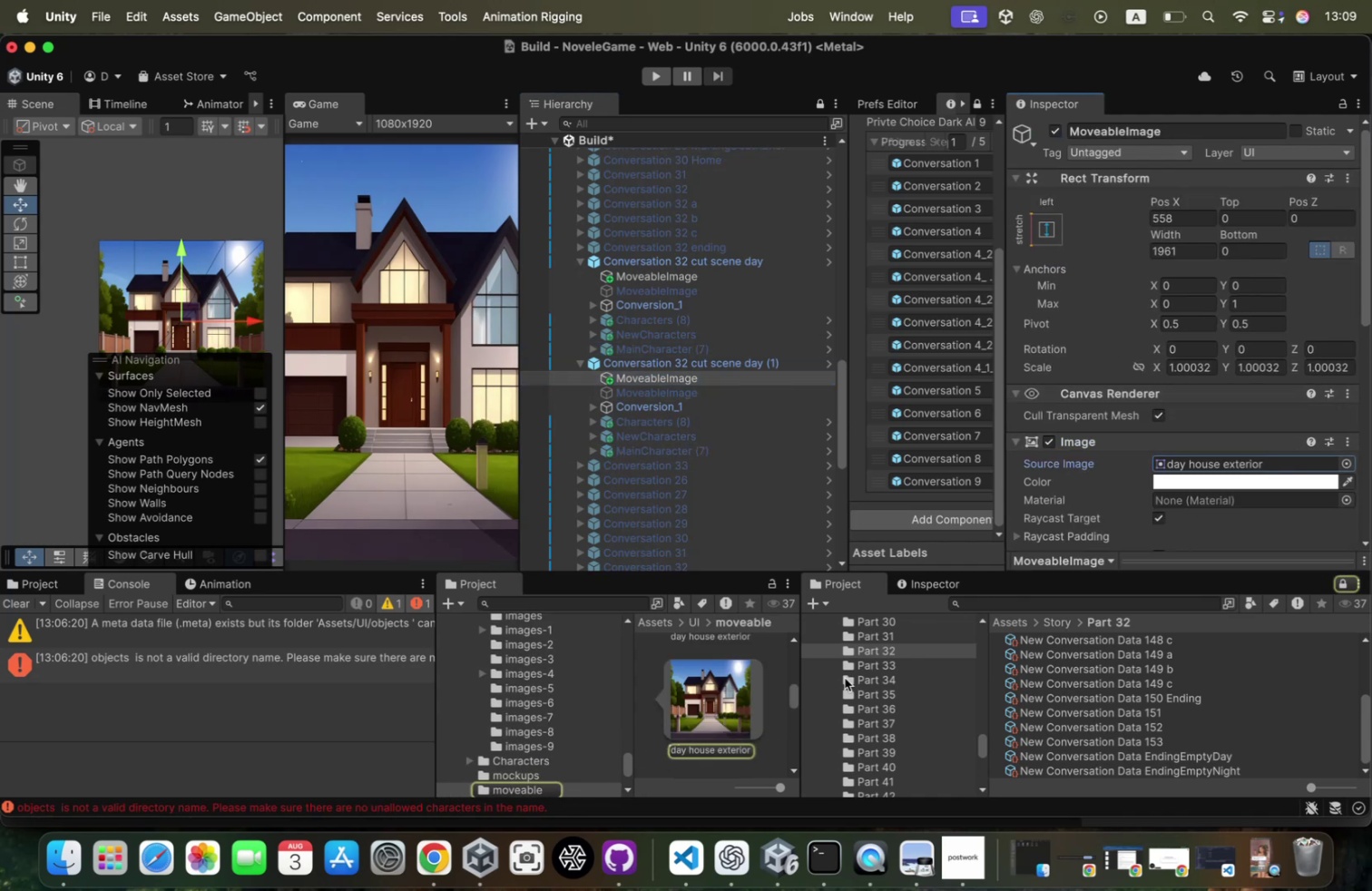 
scroll: coordinate [717, 711], scroll_direction: down, amount: 38.0
 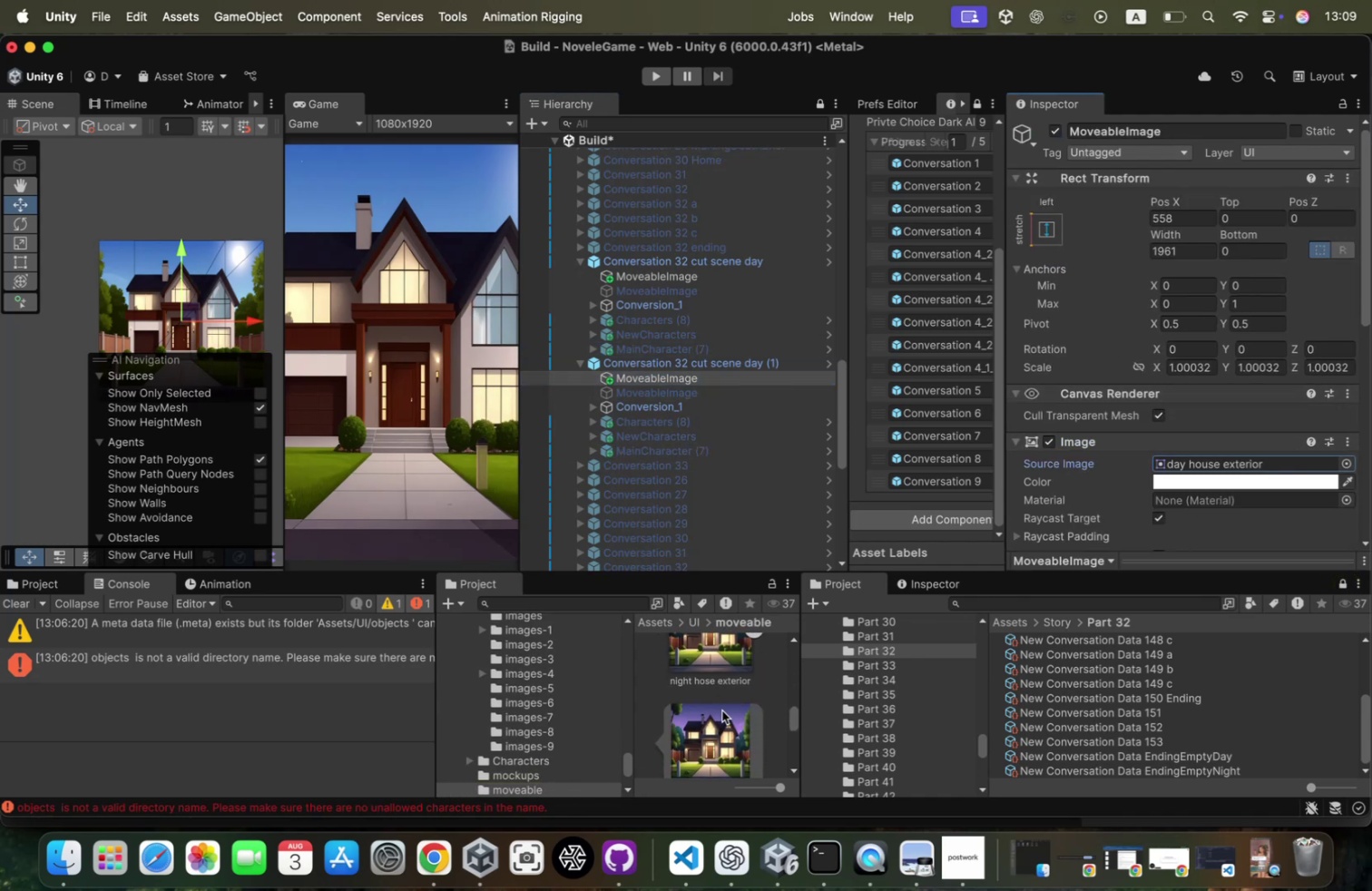 
scroll: coordinate [723, 710], scroll_direction: up, amount: 8.0
 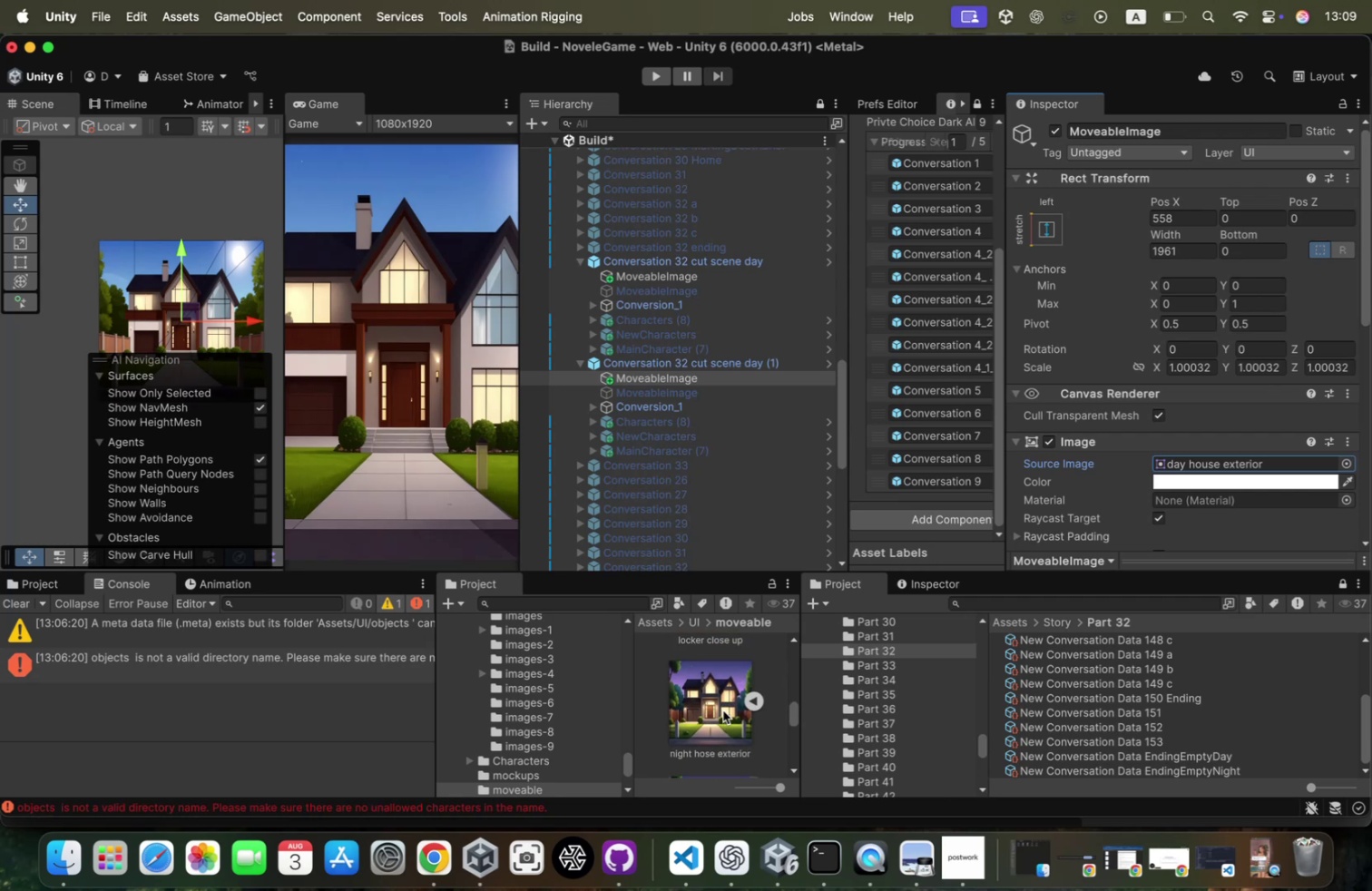 
left_click_drag(start_coordinate=[706, 710], to_coordinate=[1218, 406])
 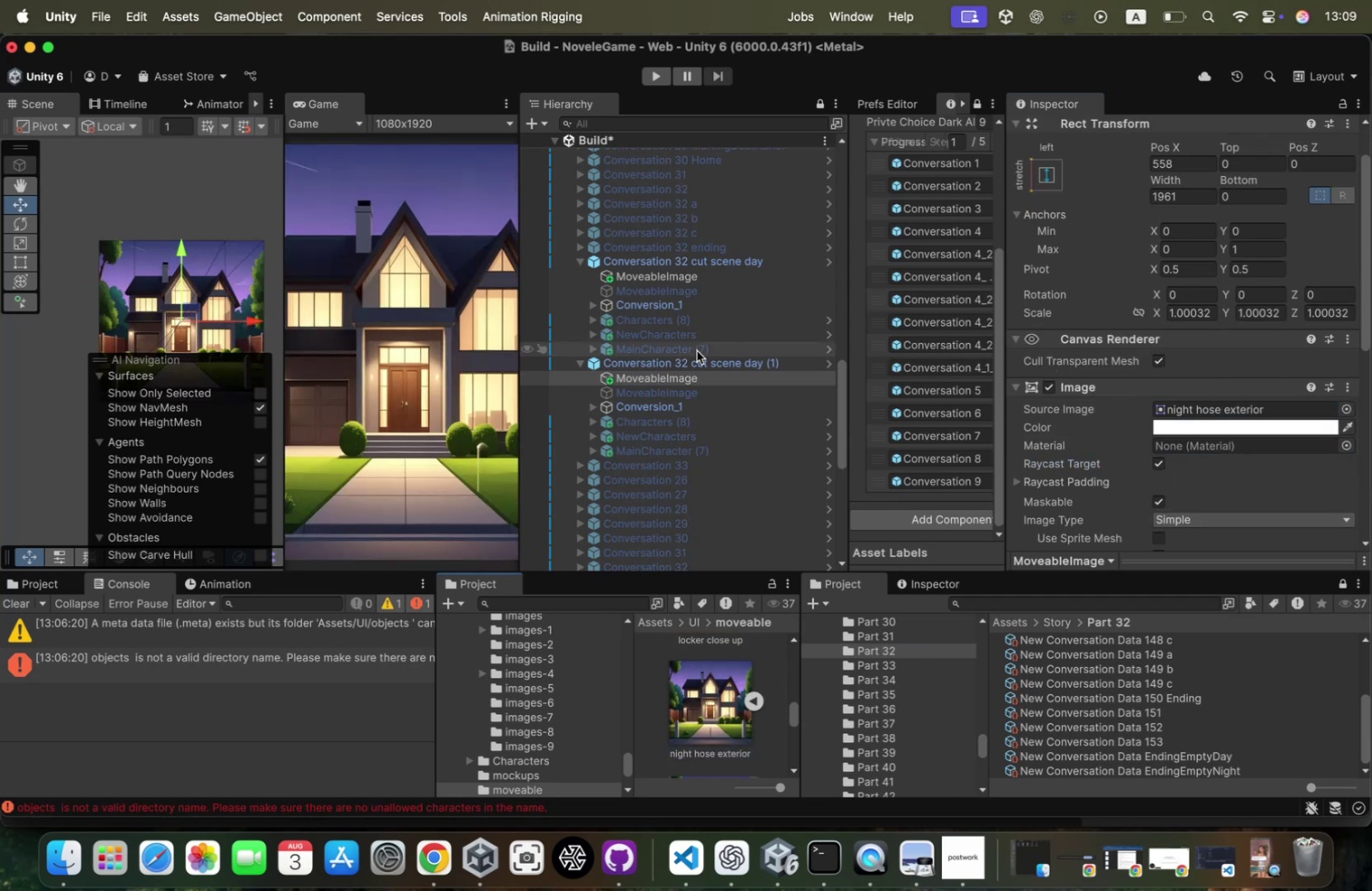 
key(Meta+Z)
 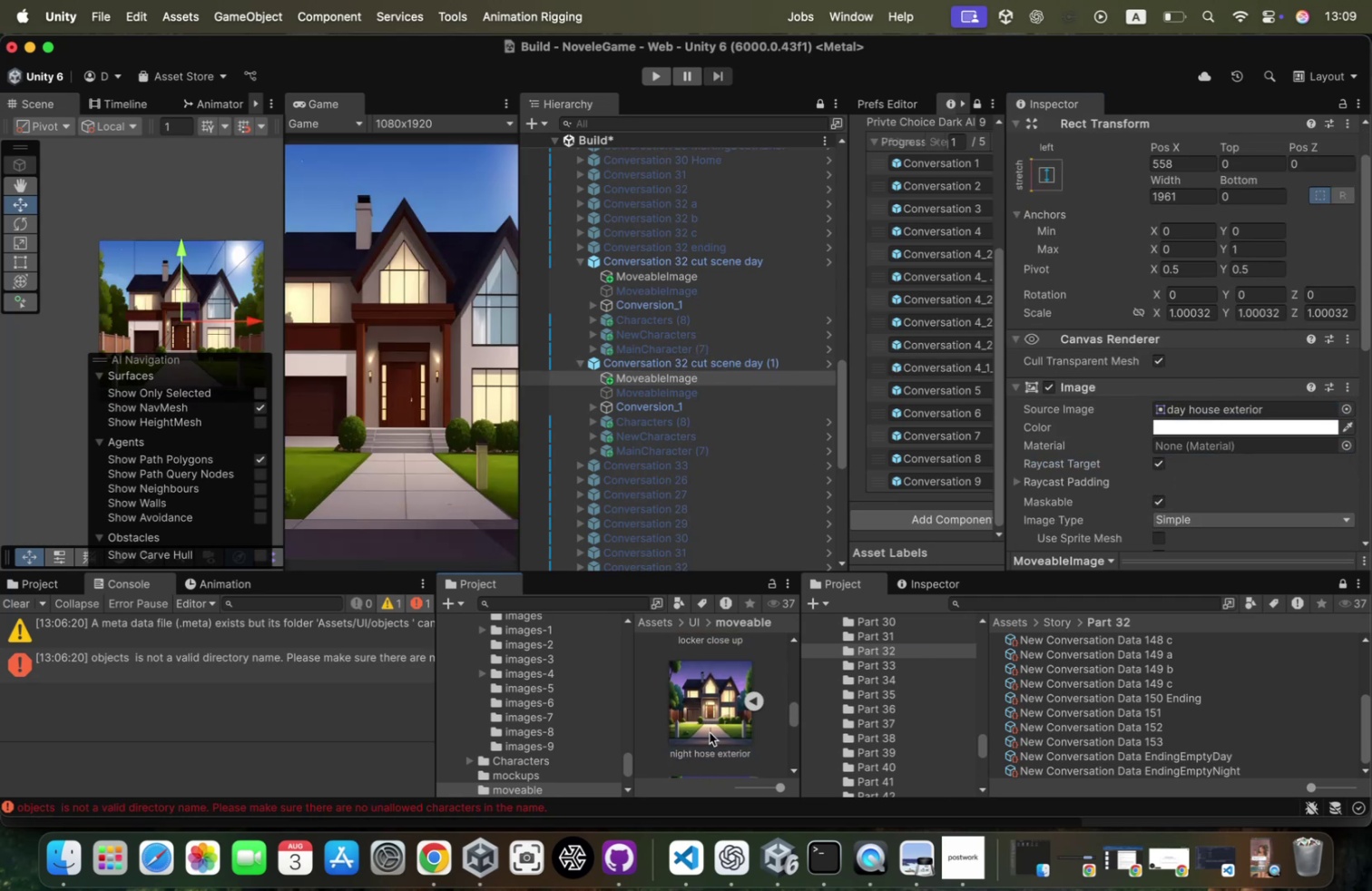 
left_click_drag(start_coordinate=[711, 718], to_coordinate=[1191, 412])
 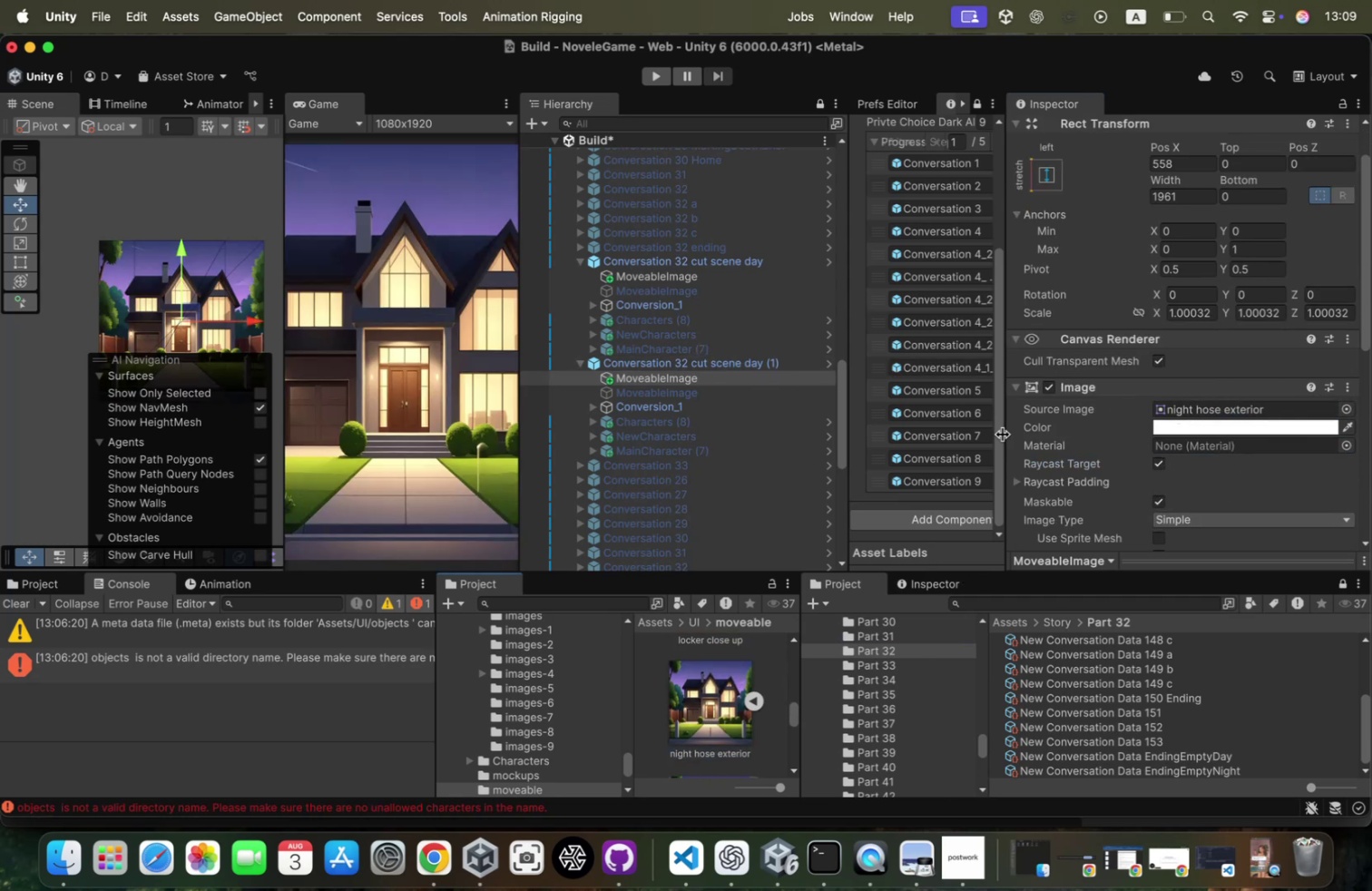 
key(Meta+Z)
 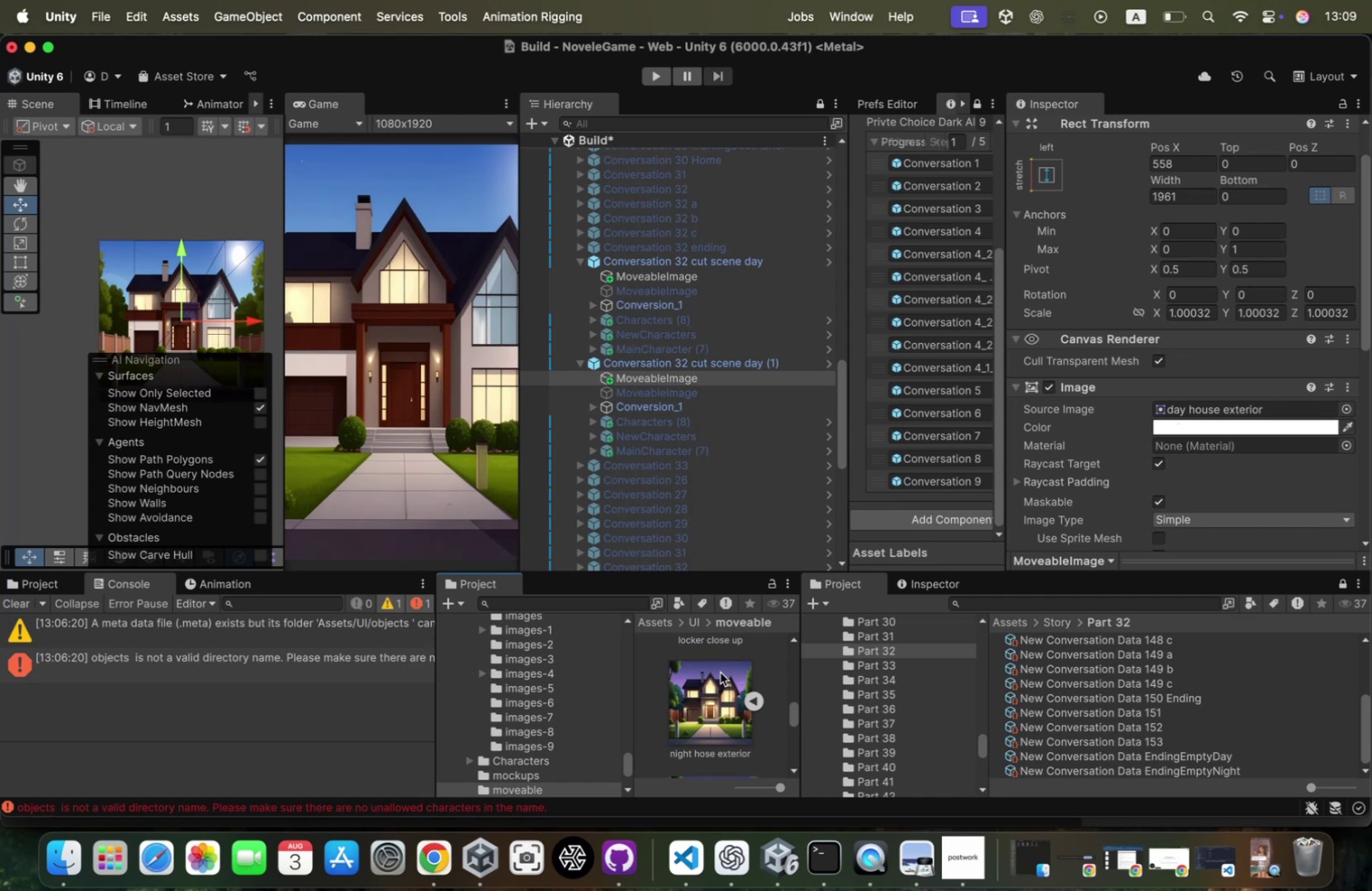 
left_click_drag(start_coordinate=[713, 683], to_coordinate=[1173, 402])
 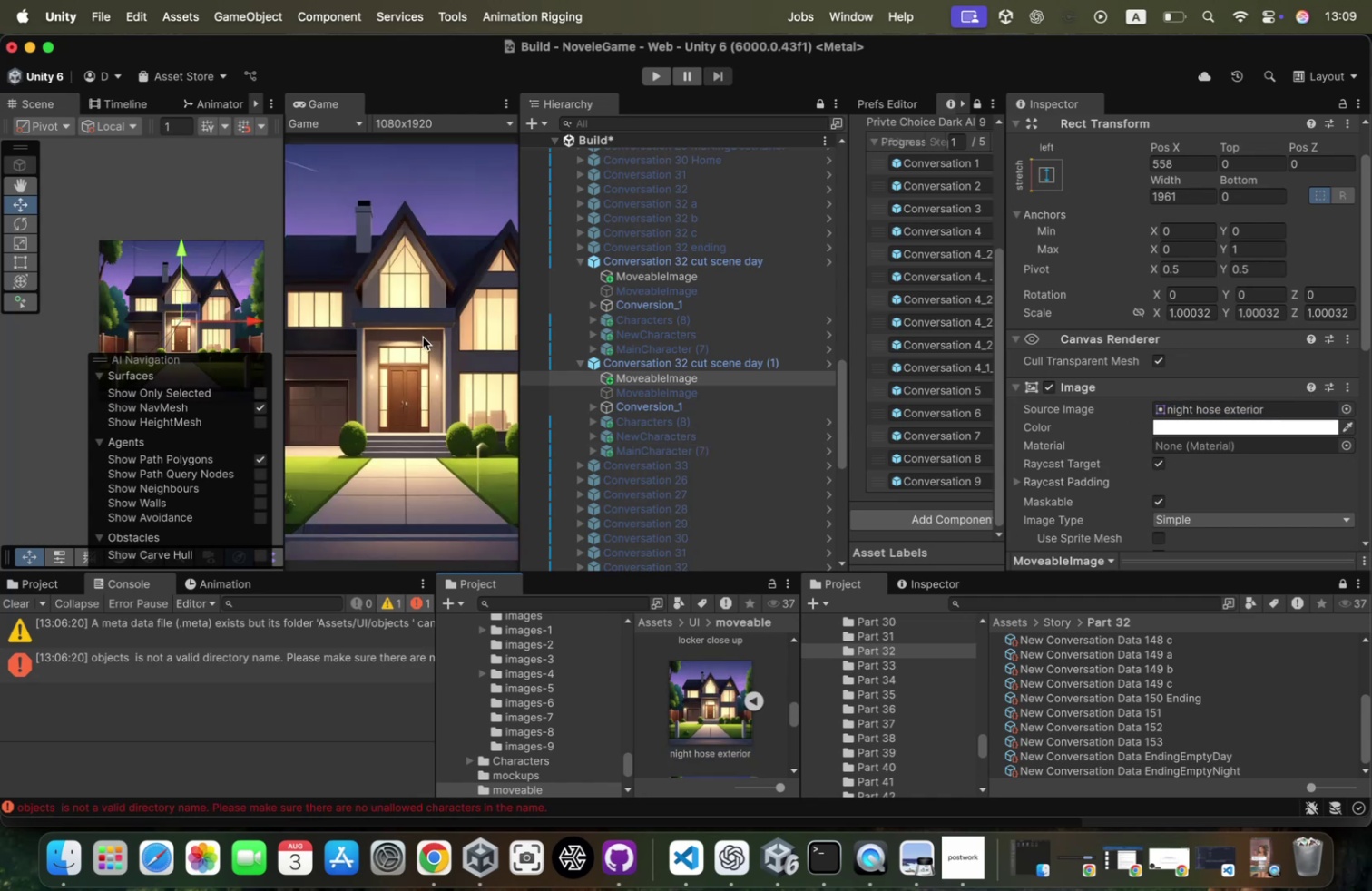 
scroll: coordinate [423, 337], scroll_direction: down, amount: 45.0
 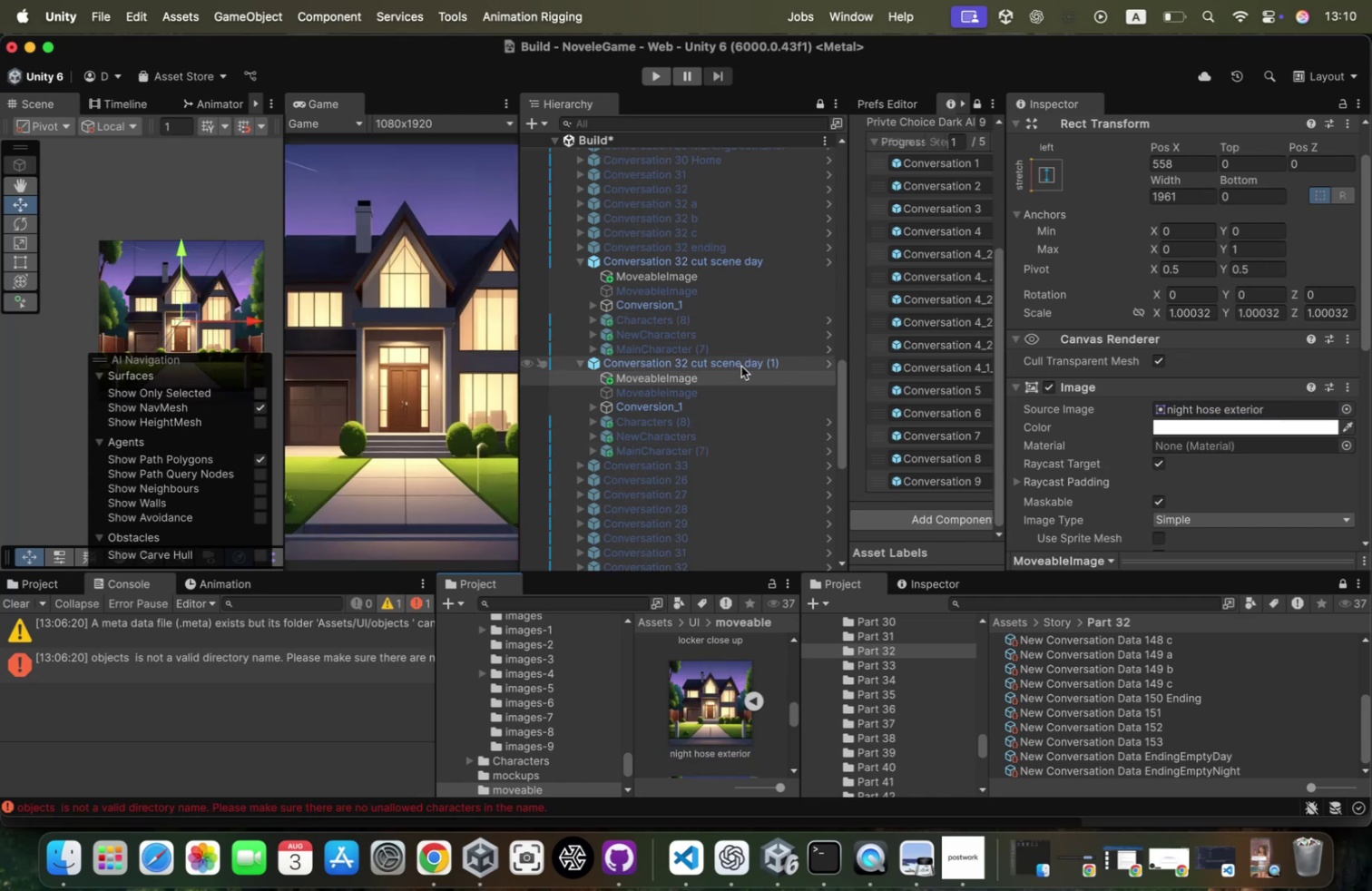 
left_click([741, 366])
 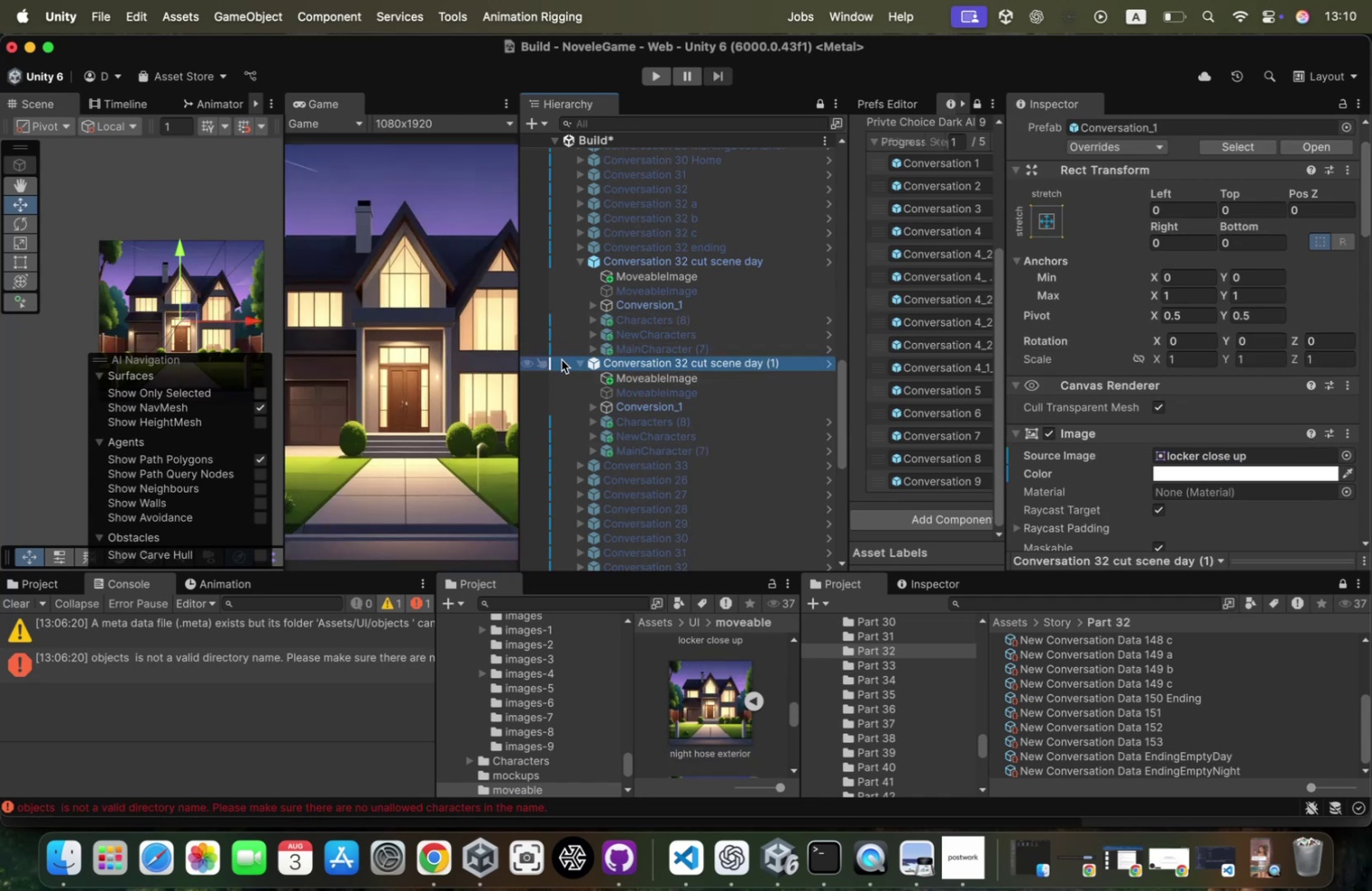 
left_click([586, 362])
 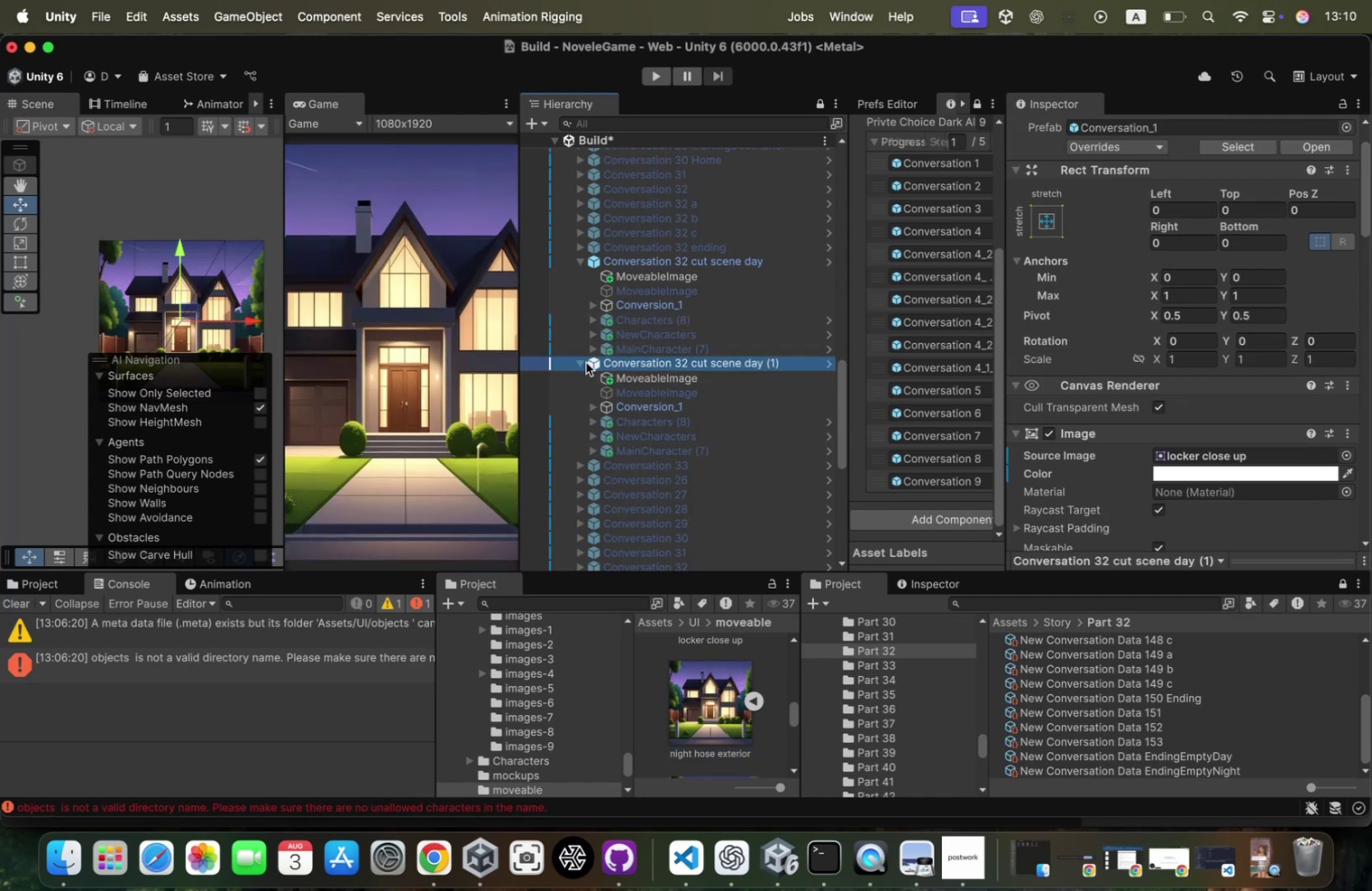 
left_click([586, 362])
 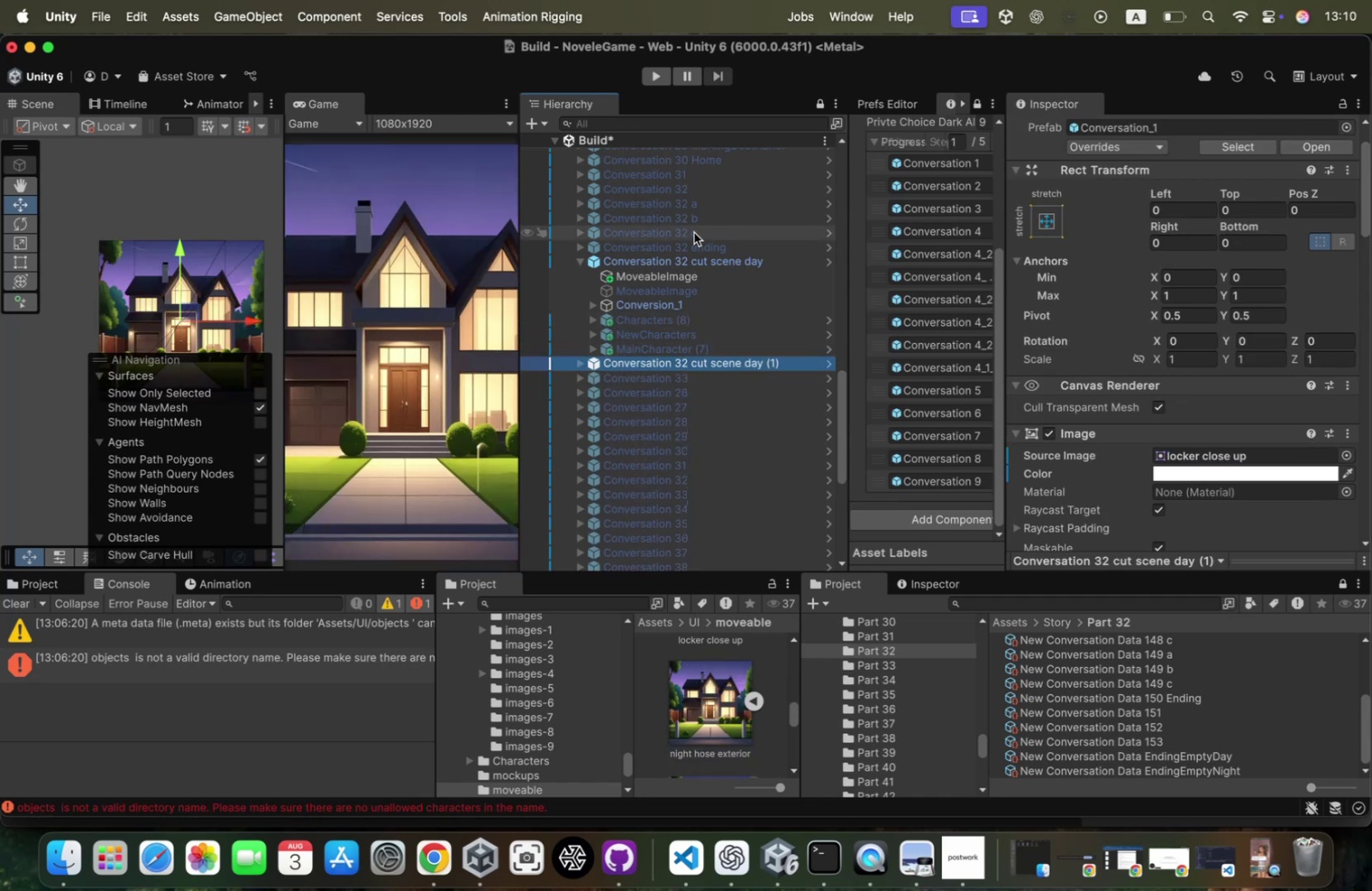 
left_click([684, 250])
 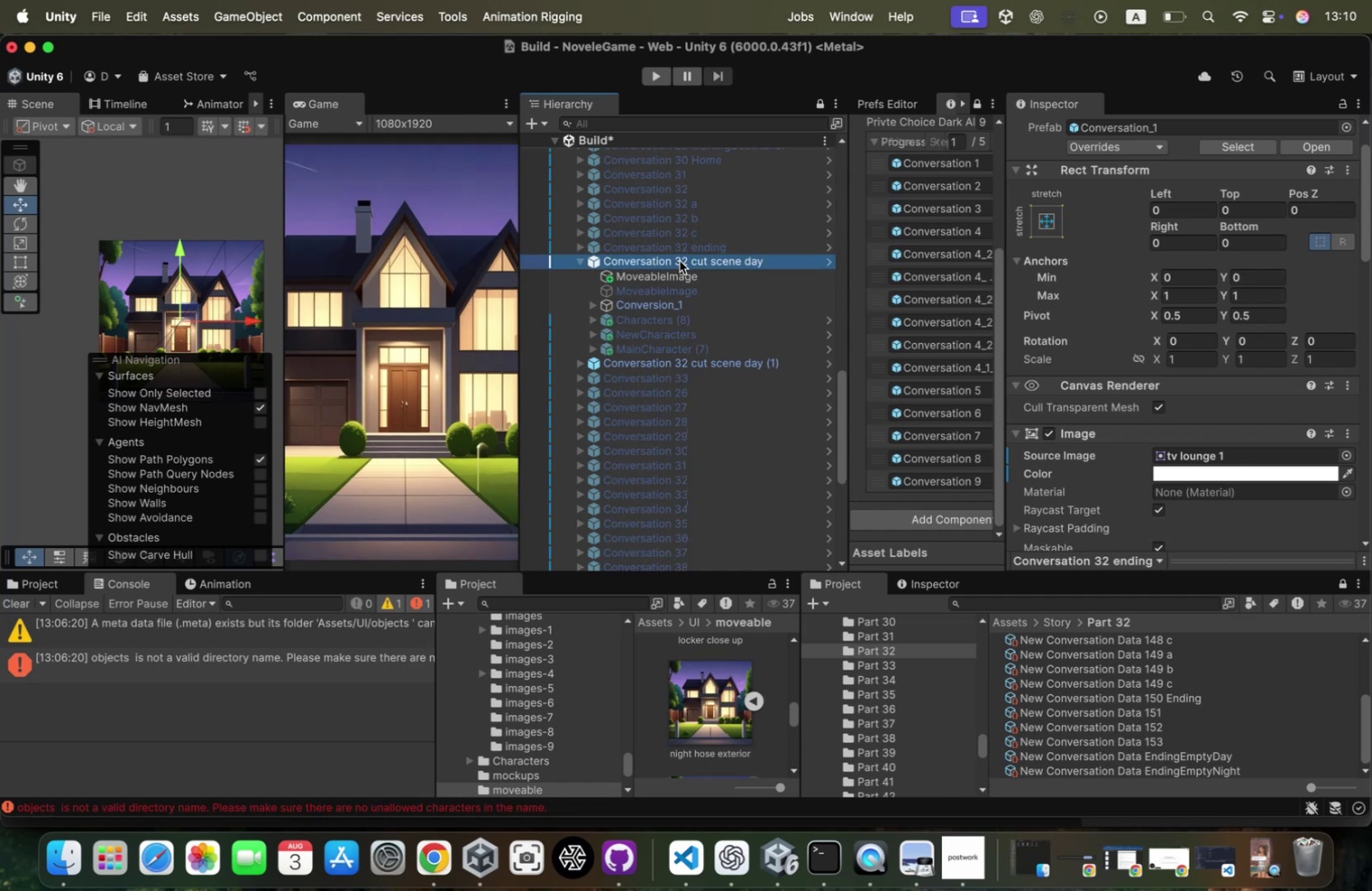 
left_click([680, 260])
 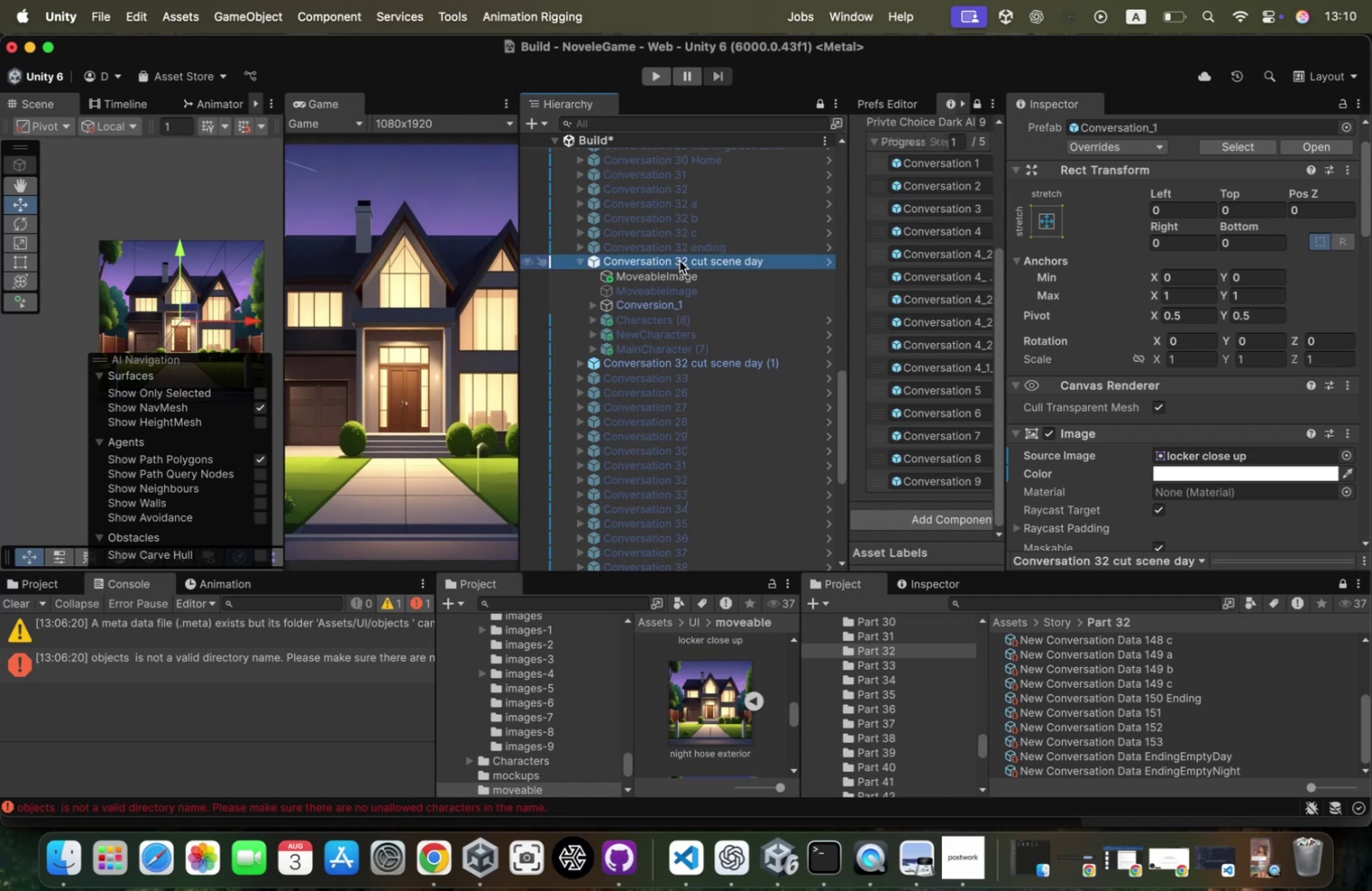 
key(ArrowLeft)
 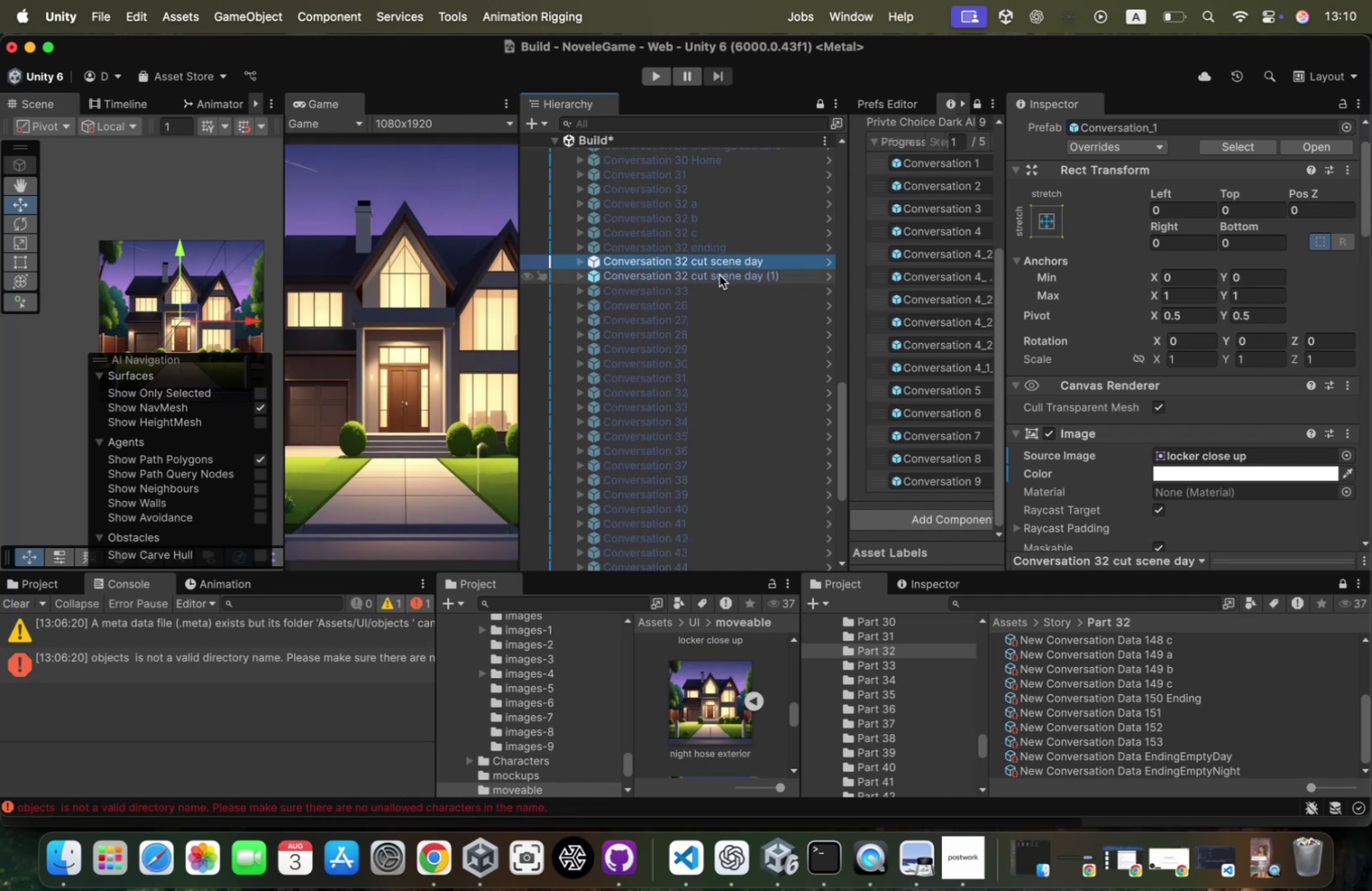 
left_click([720, 279])
 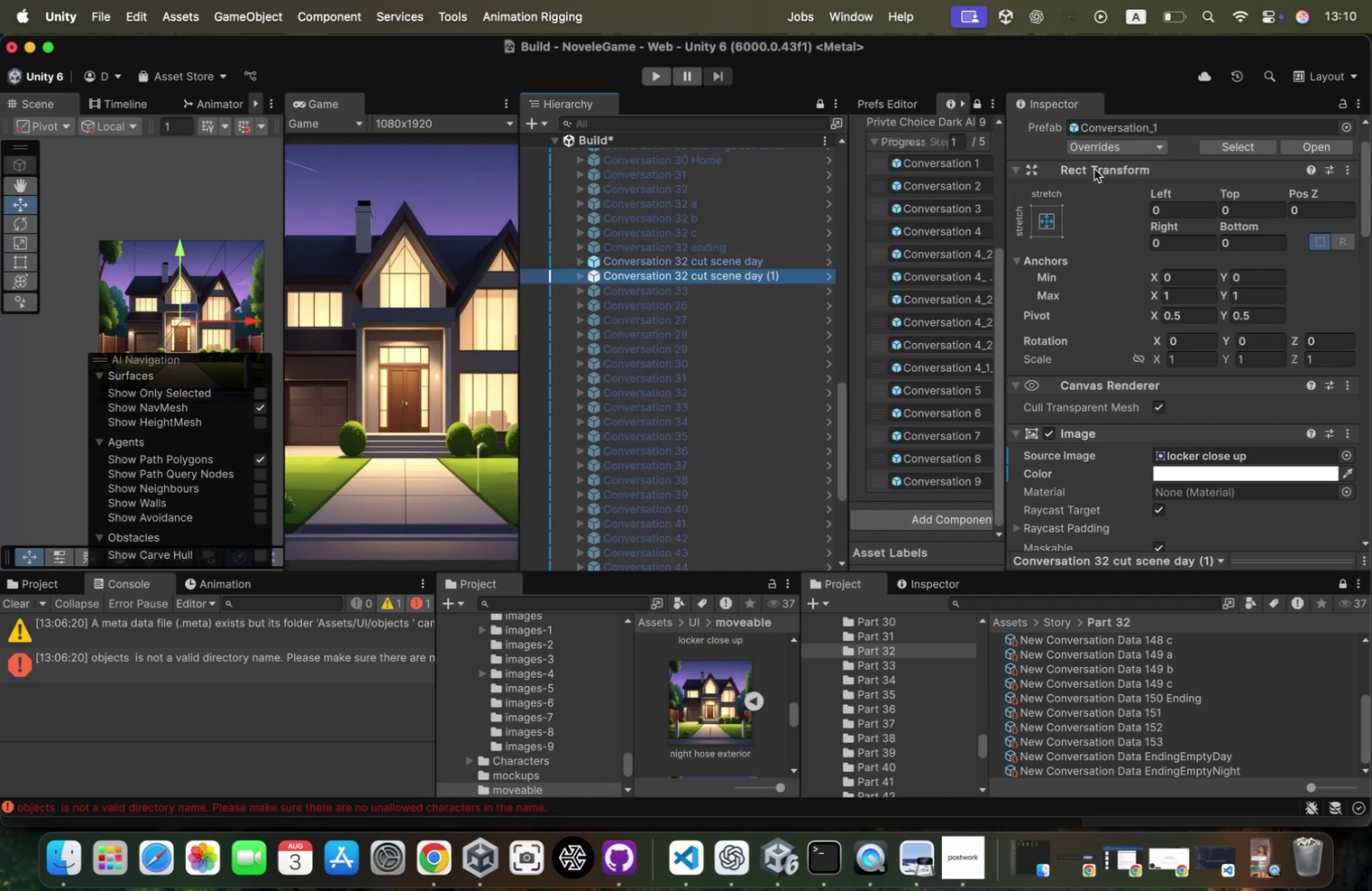 
scroll: coordinate [1105, 203], scroll_direction: up, amount: 102.0
 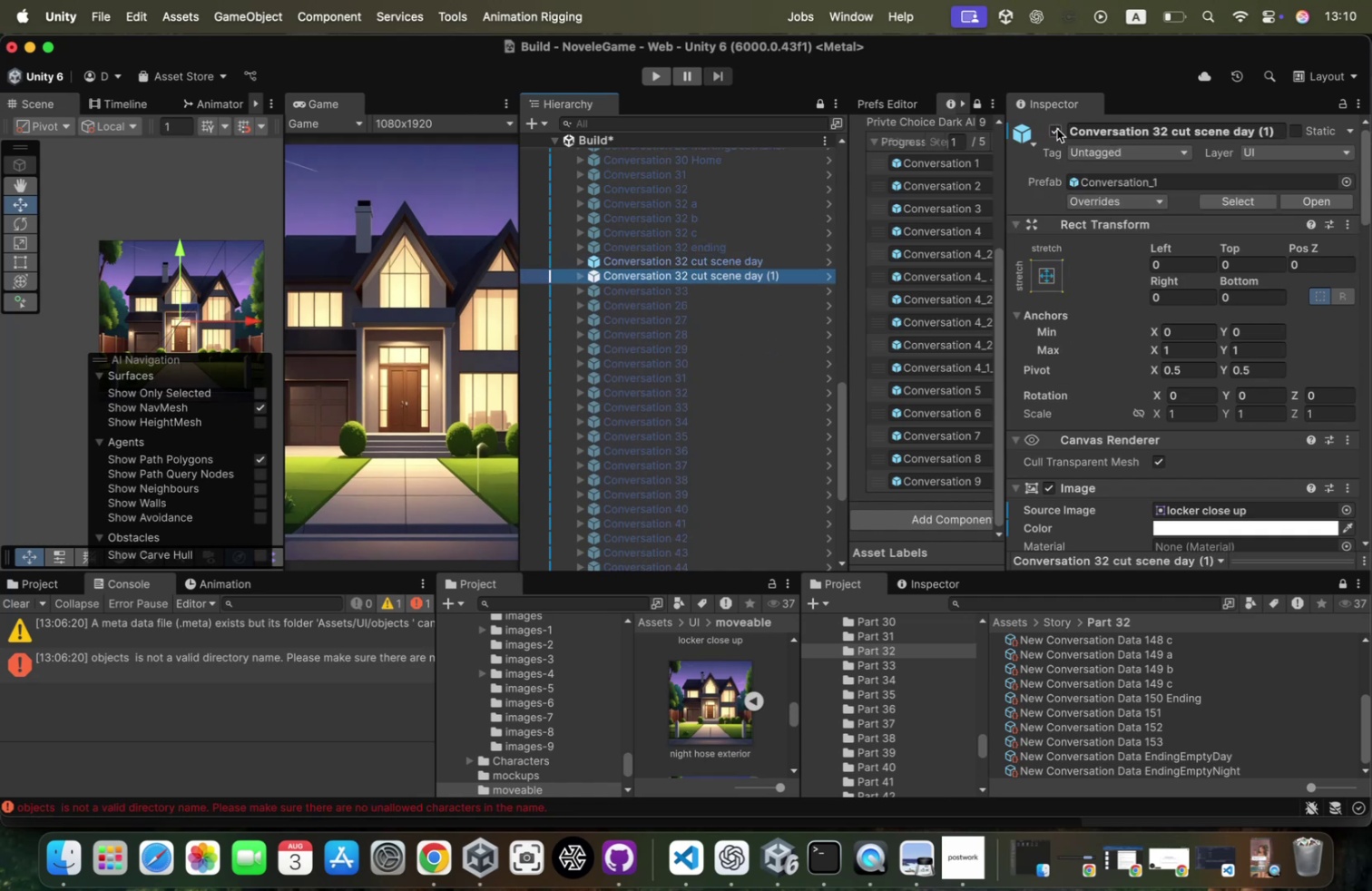 
left_click([1057, 130])
 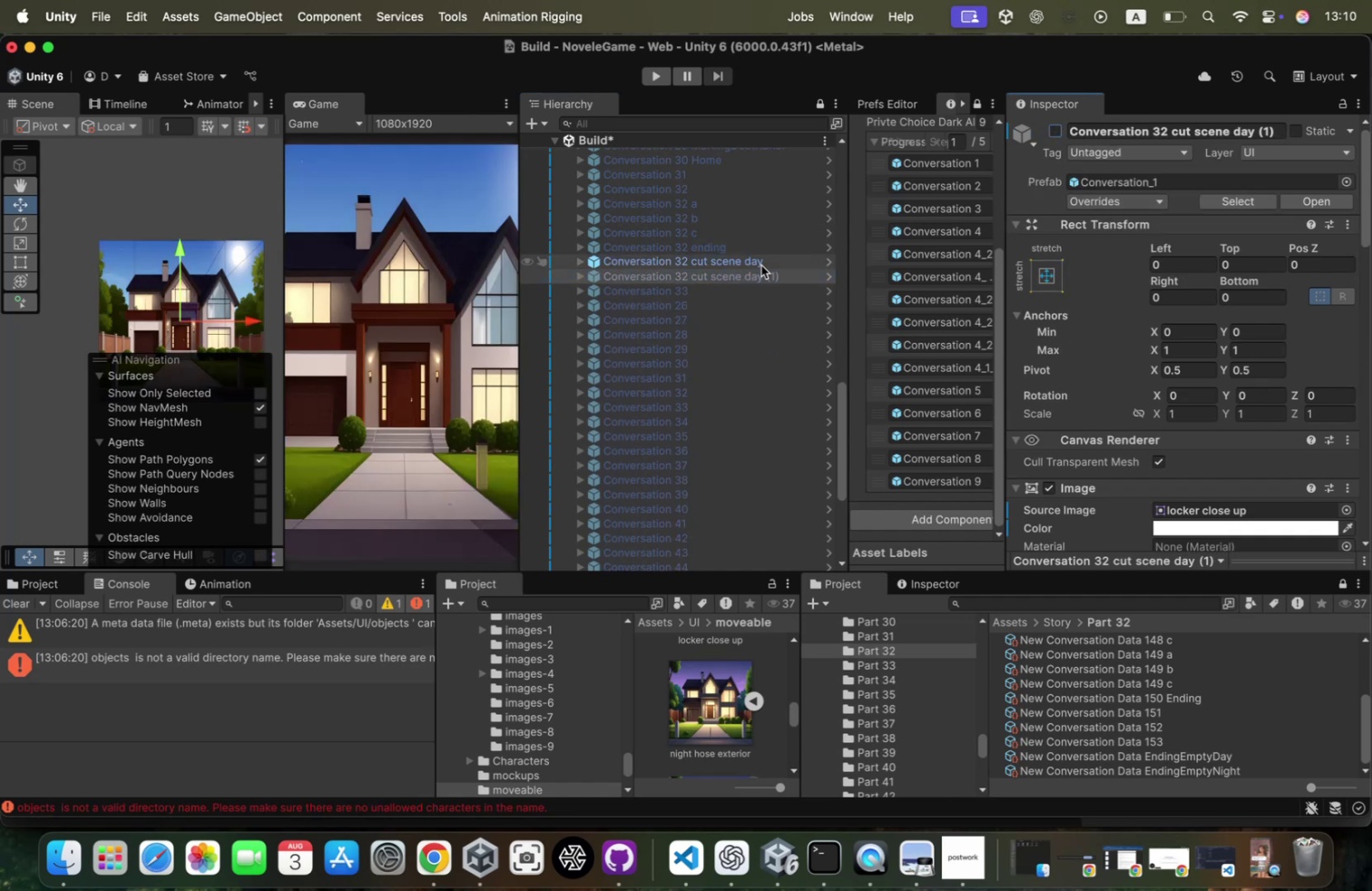 
left_click([761, 265])
 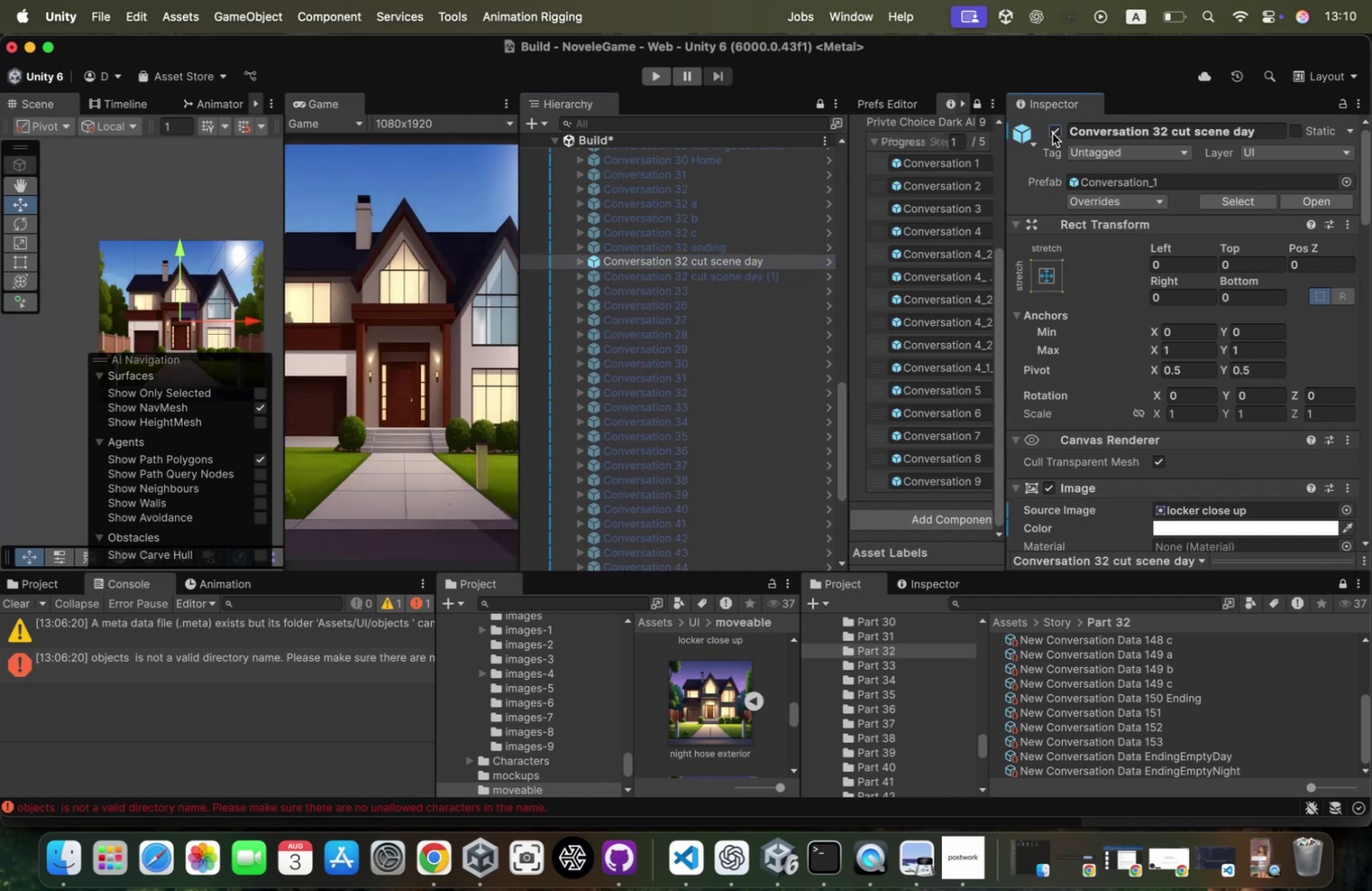 
left_click([1053, 133])
 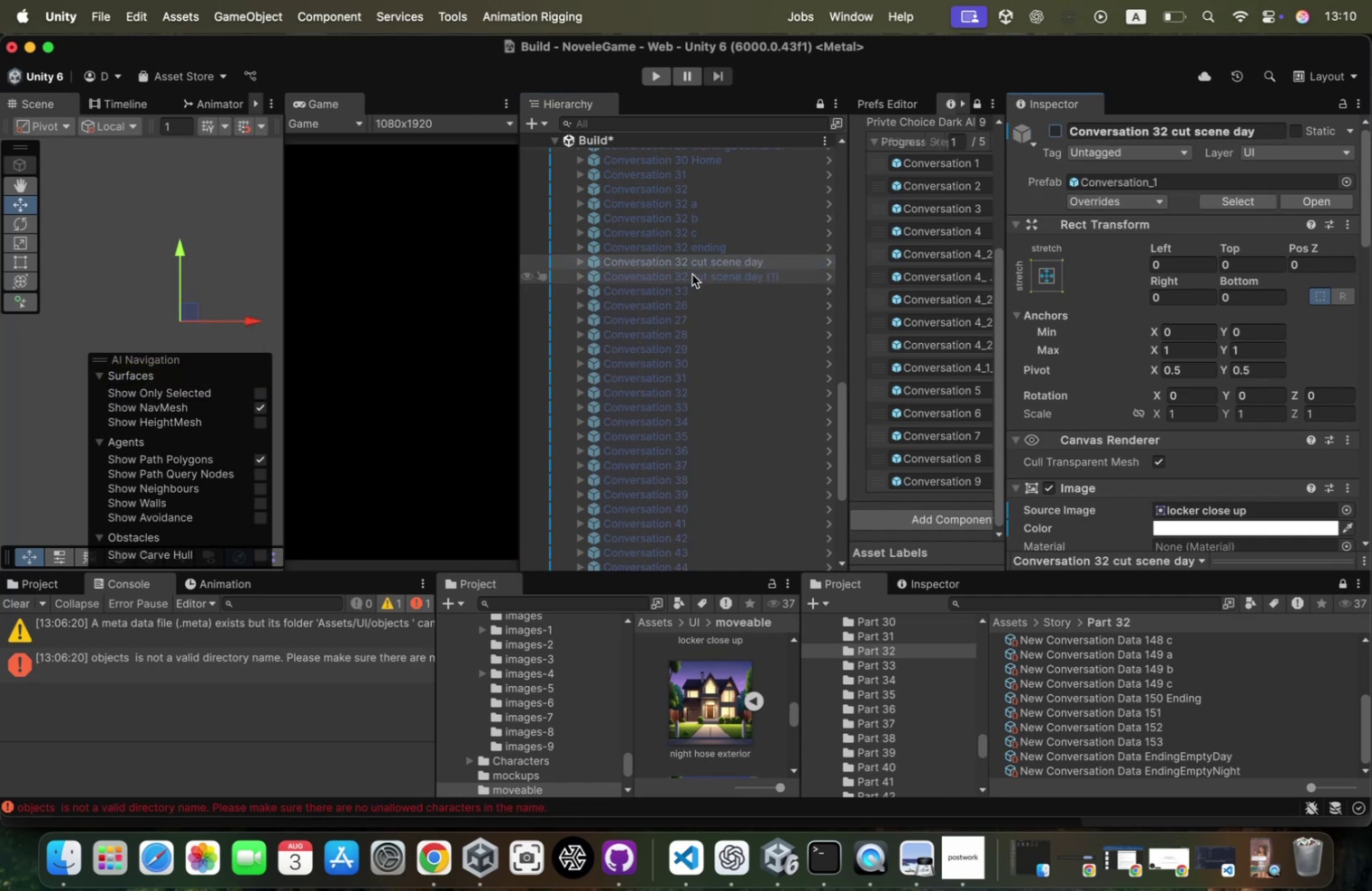 
left_click([692, 274])
 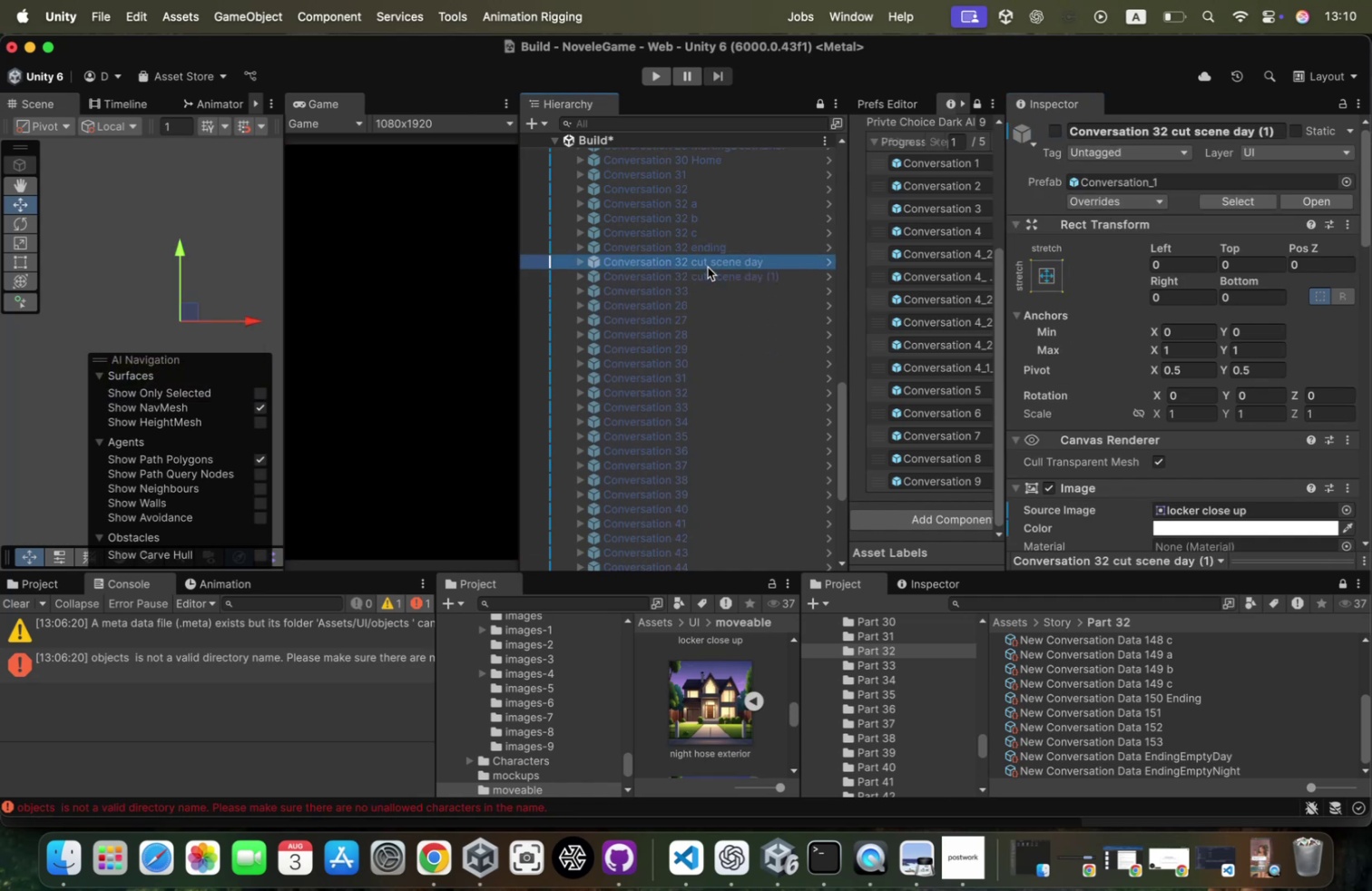 
left_click([708, 267])
 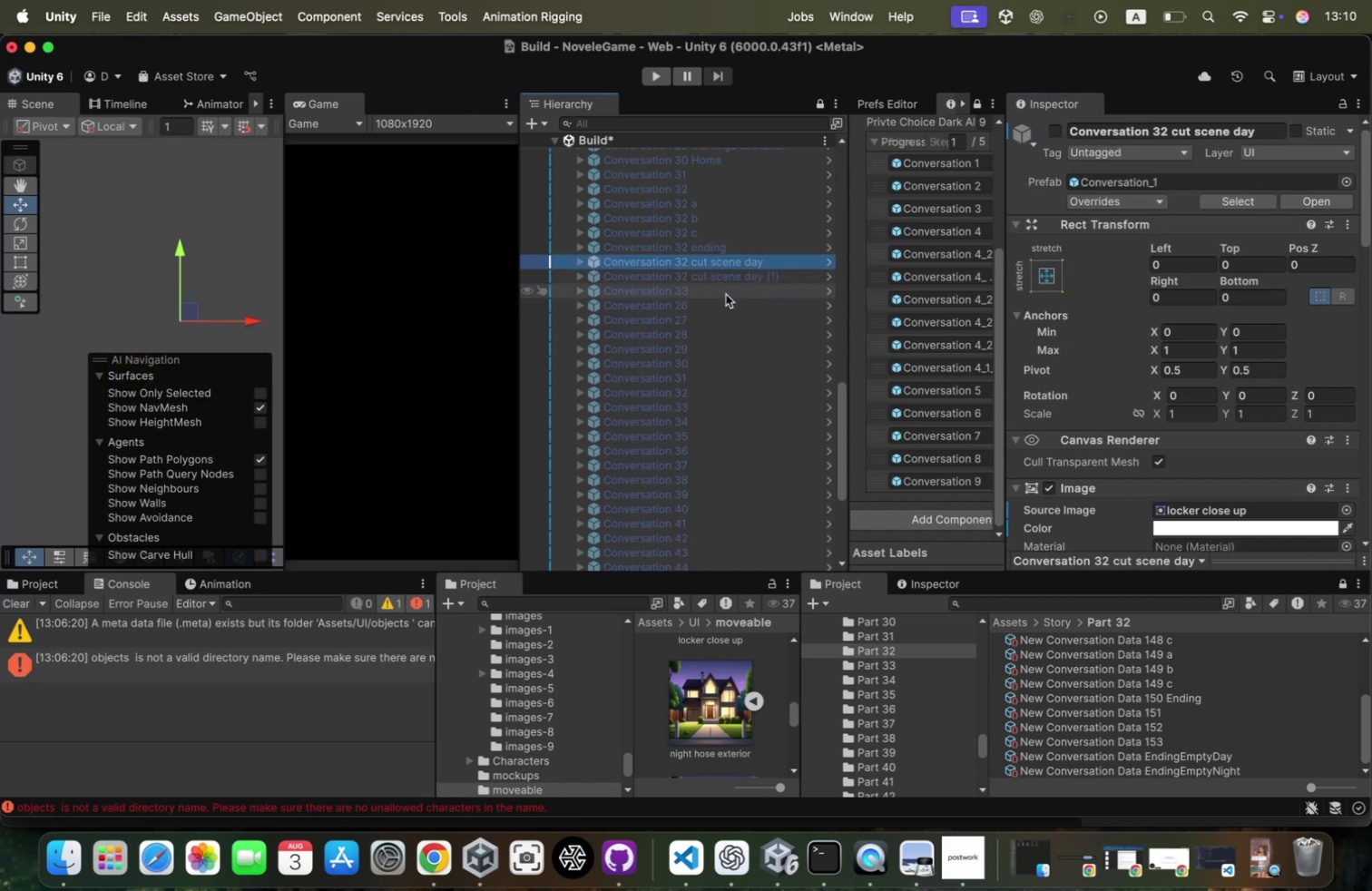 
scroll: coordinate [1196, 343], scroll_direction: down, amount: 65.0
 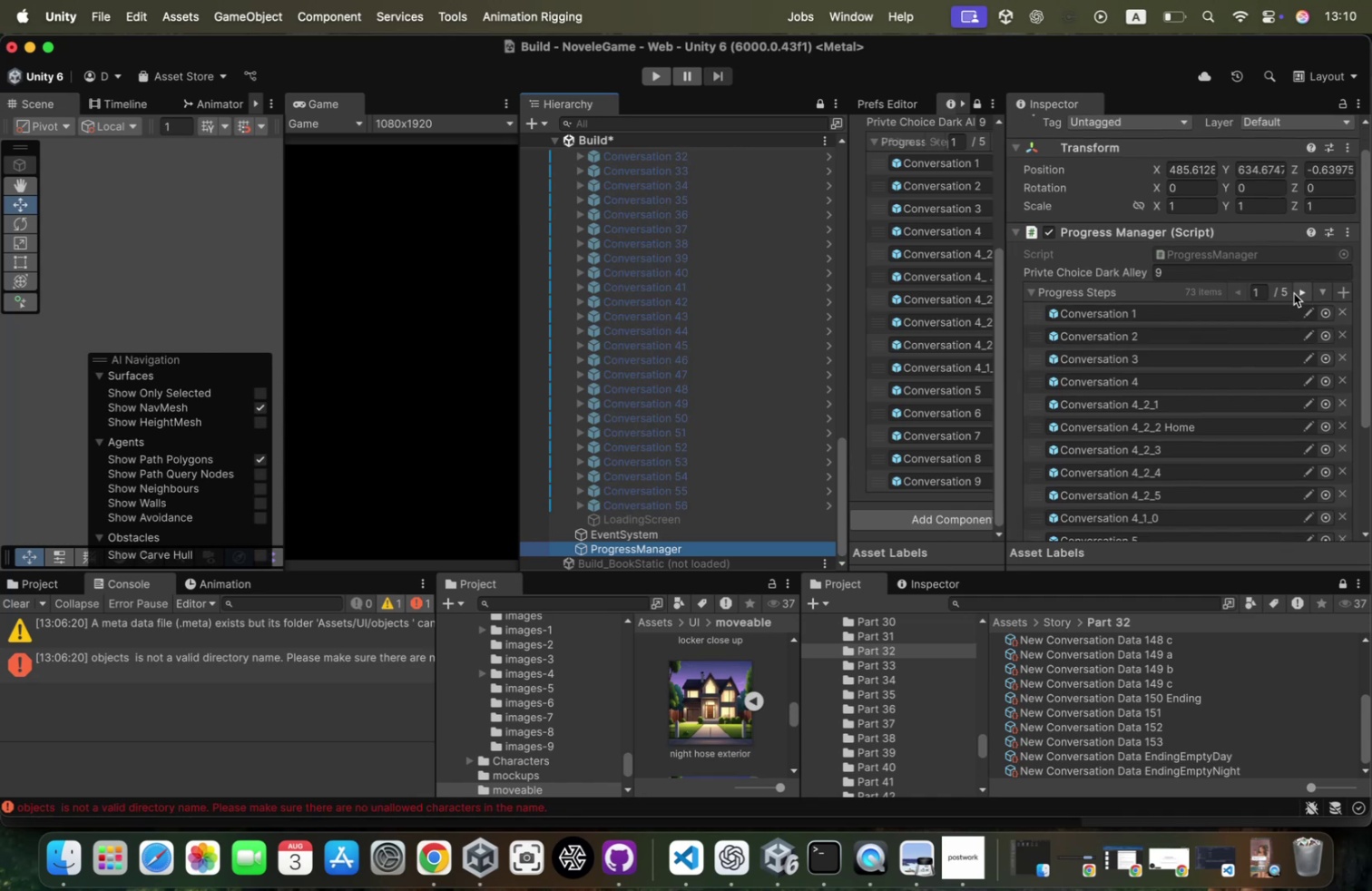 
left_click([1294, 293])
 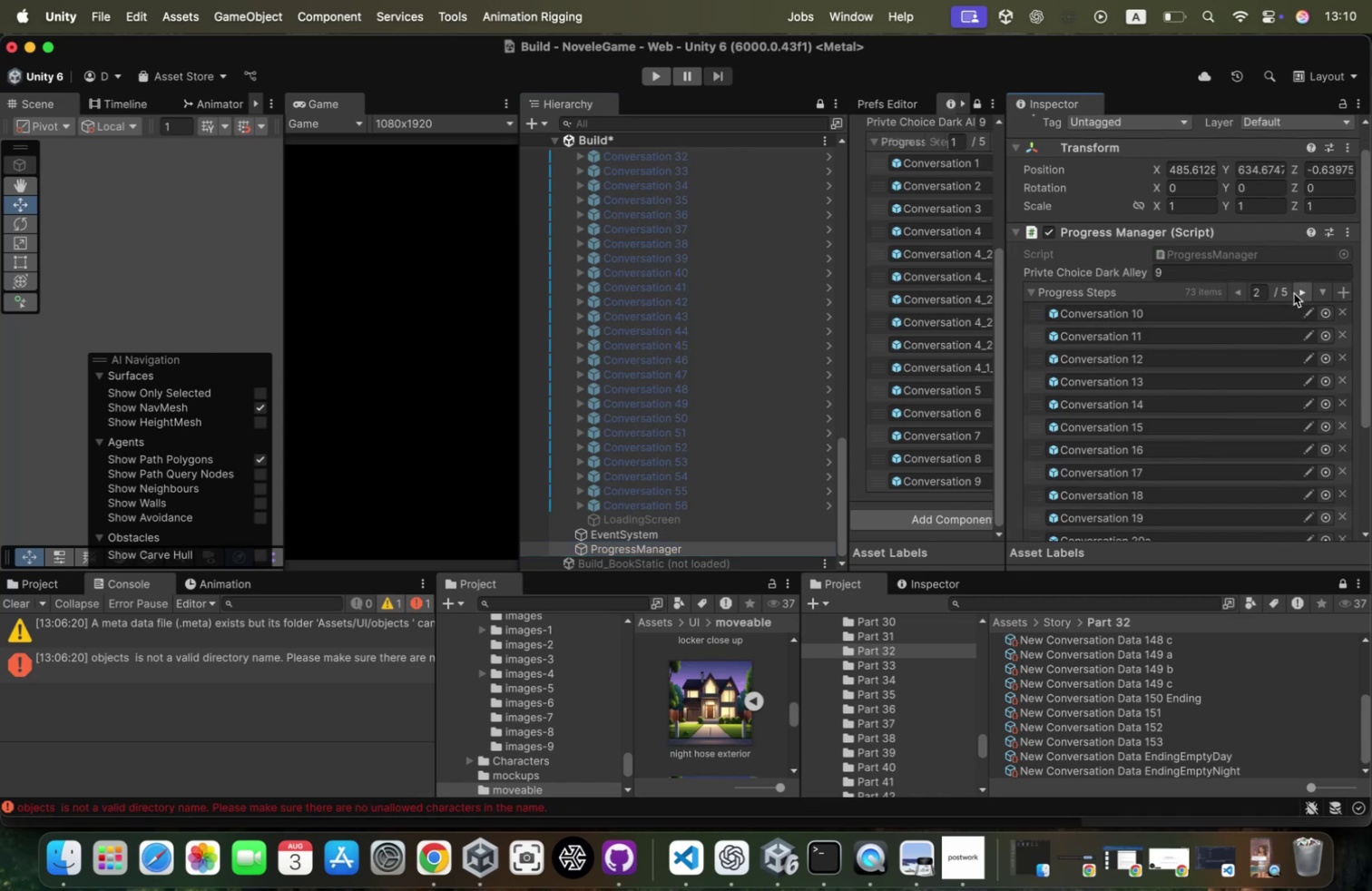 
left_click([1294, 293])
 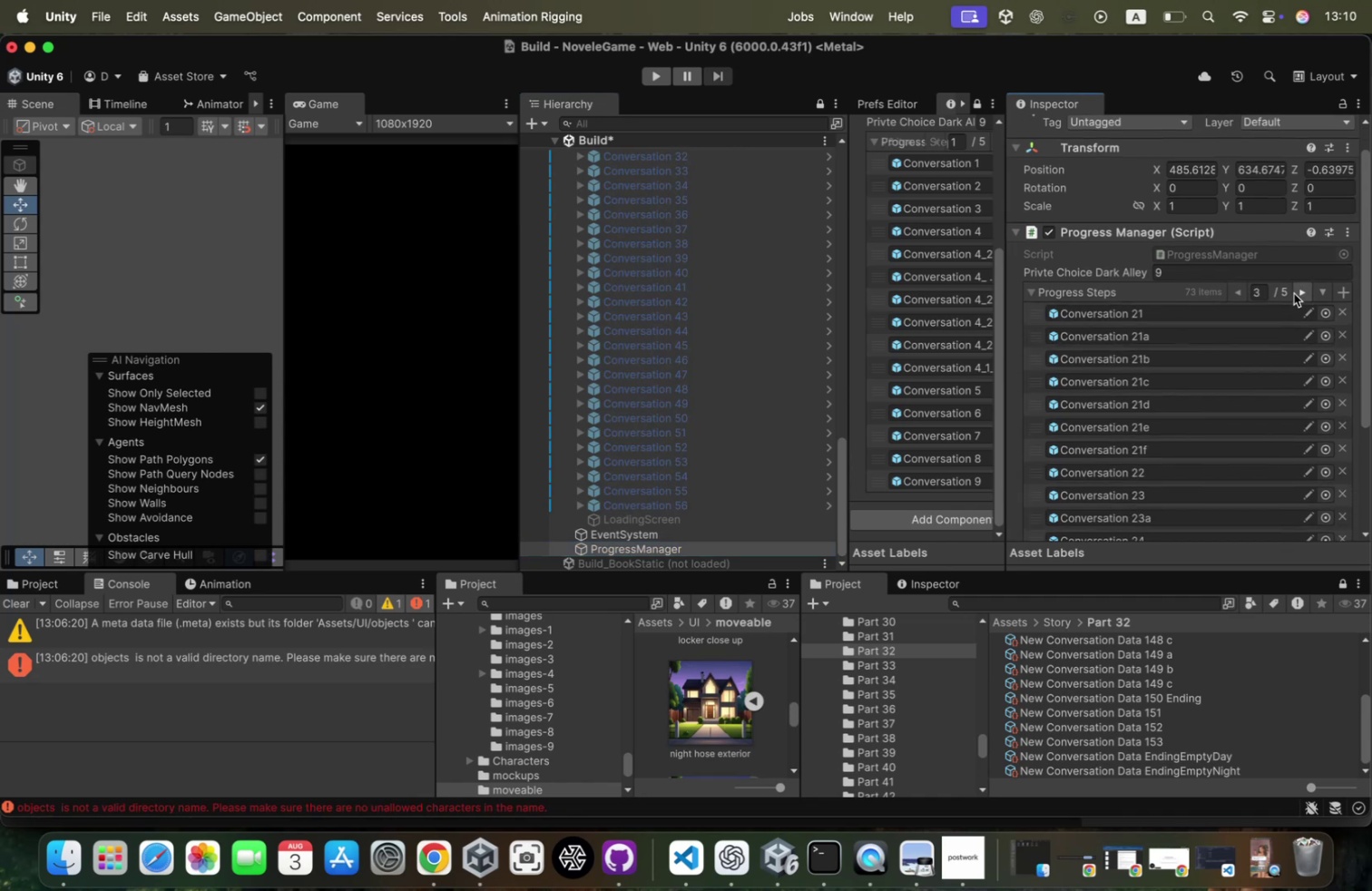 
left_click([1294, 293])
 